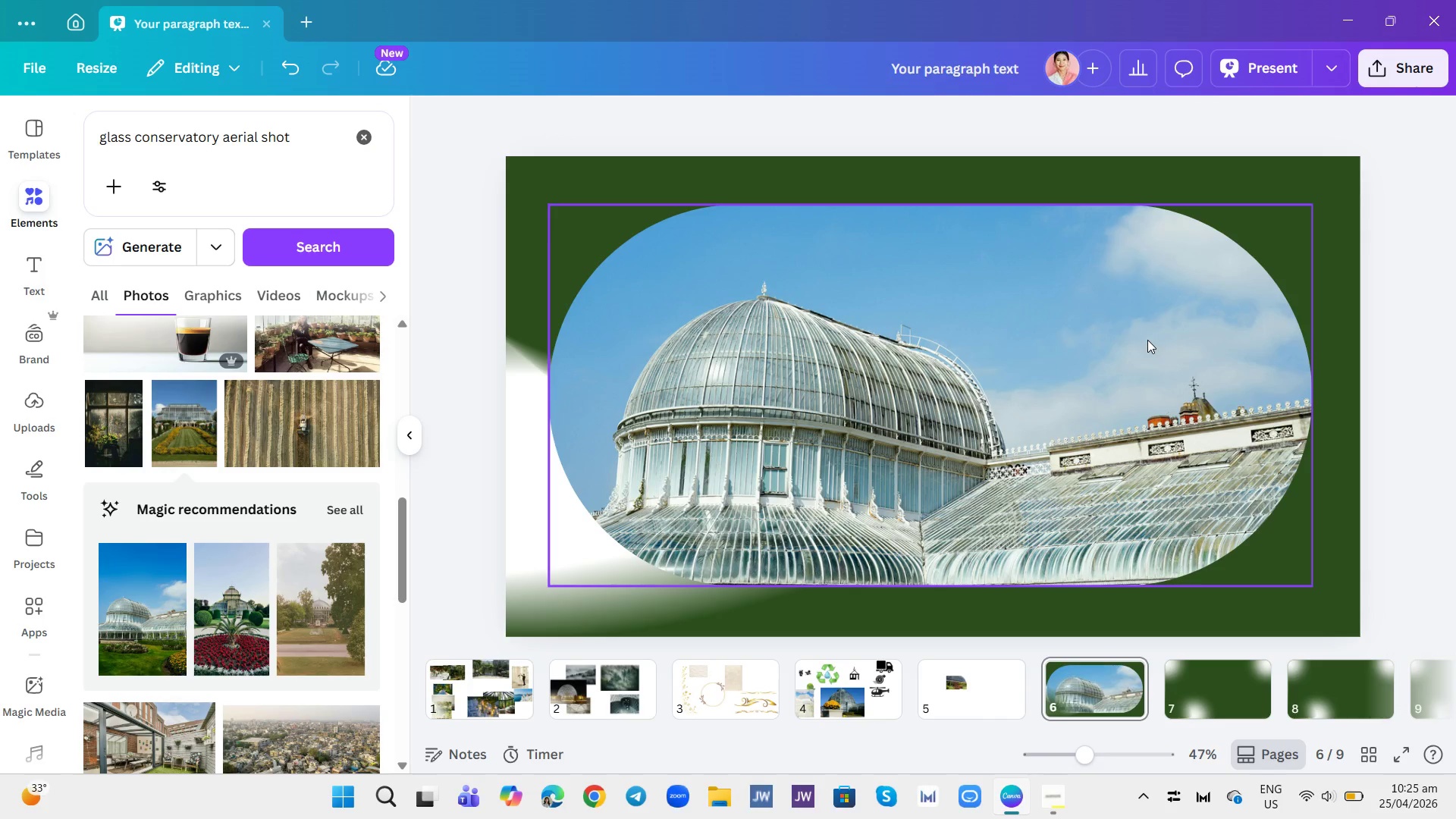 
left_click([1021, 299])
 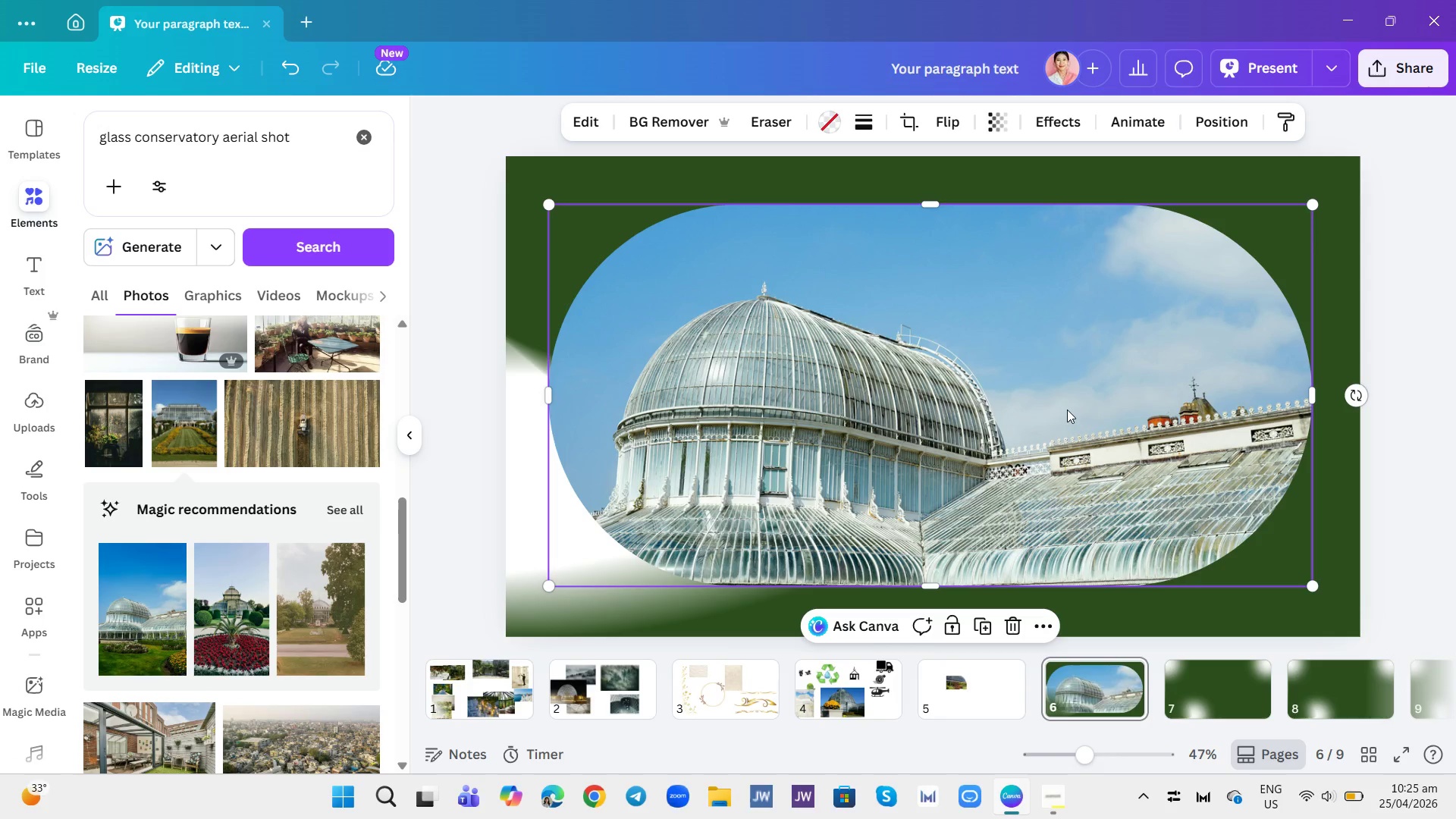 
wait(5.73)
 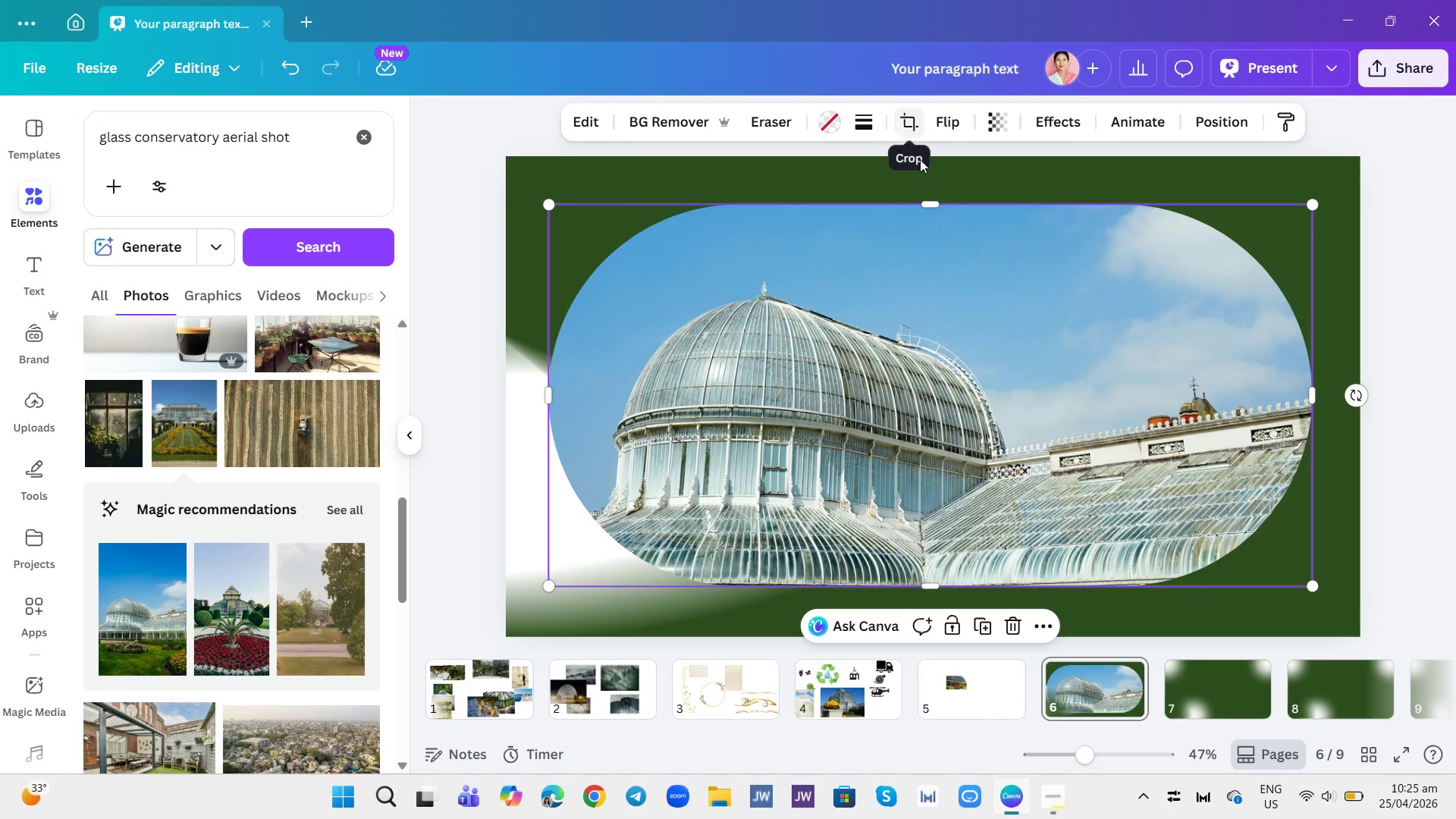 
scroll: coordinate [228, 606], scroll_direction: down, amount: 3.0
 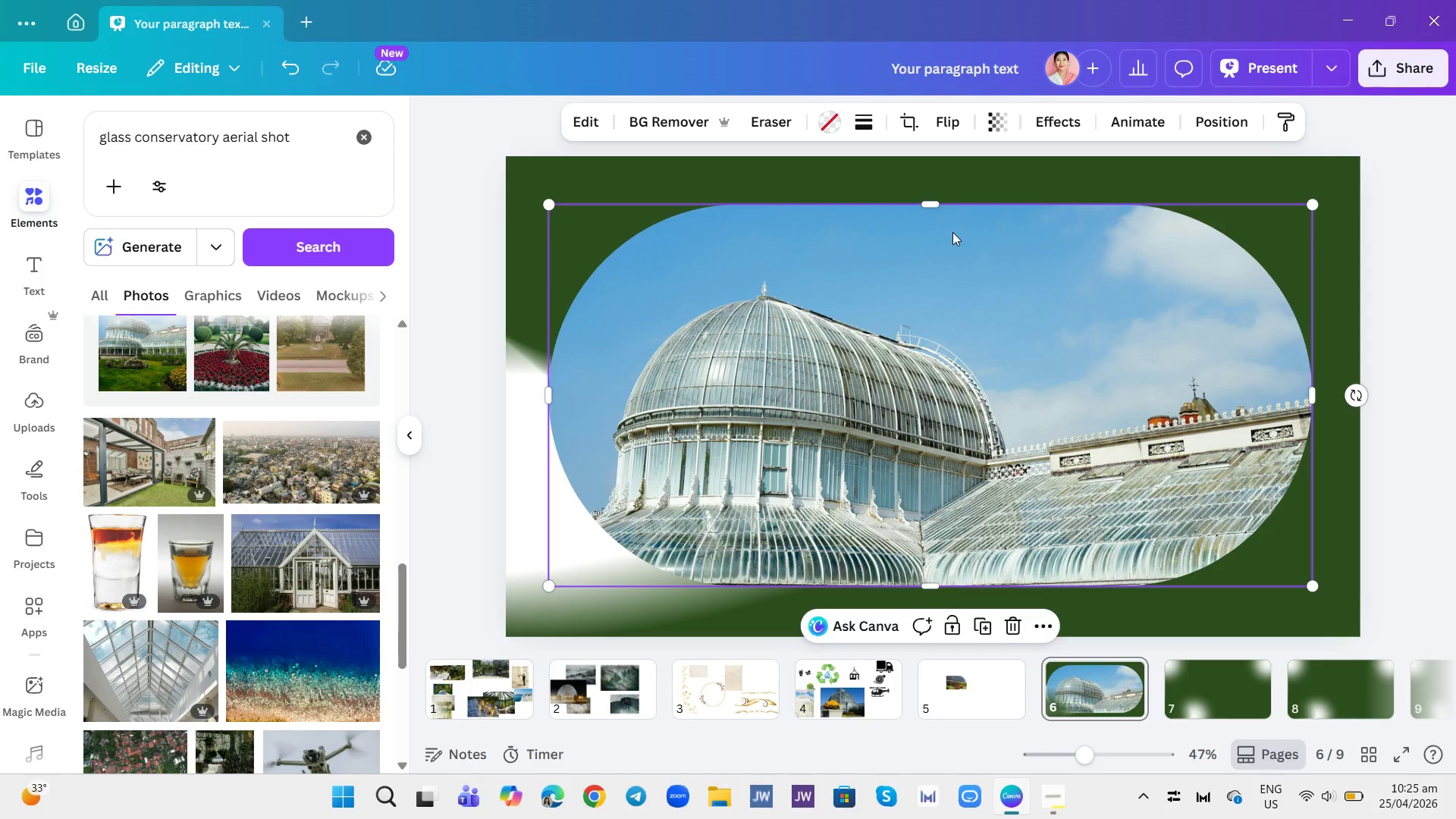 
wait(6.76)
 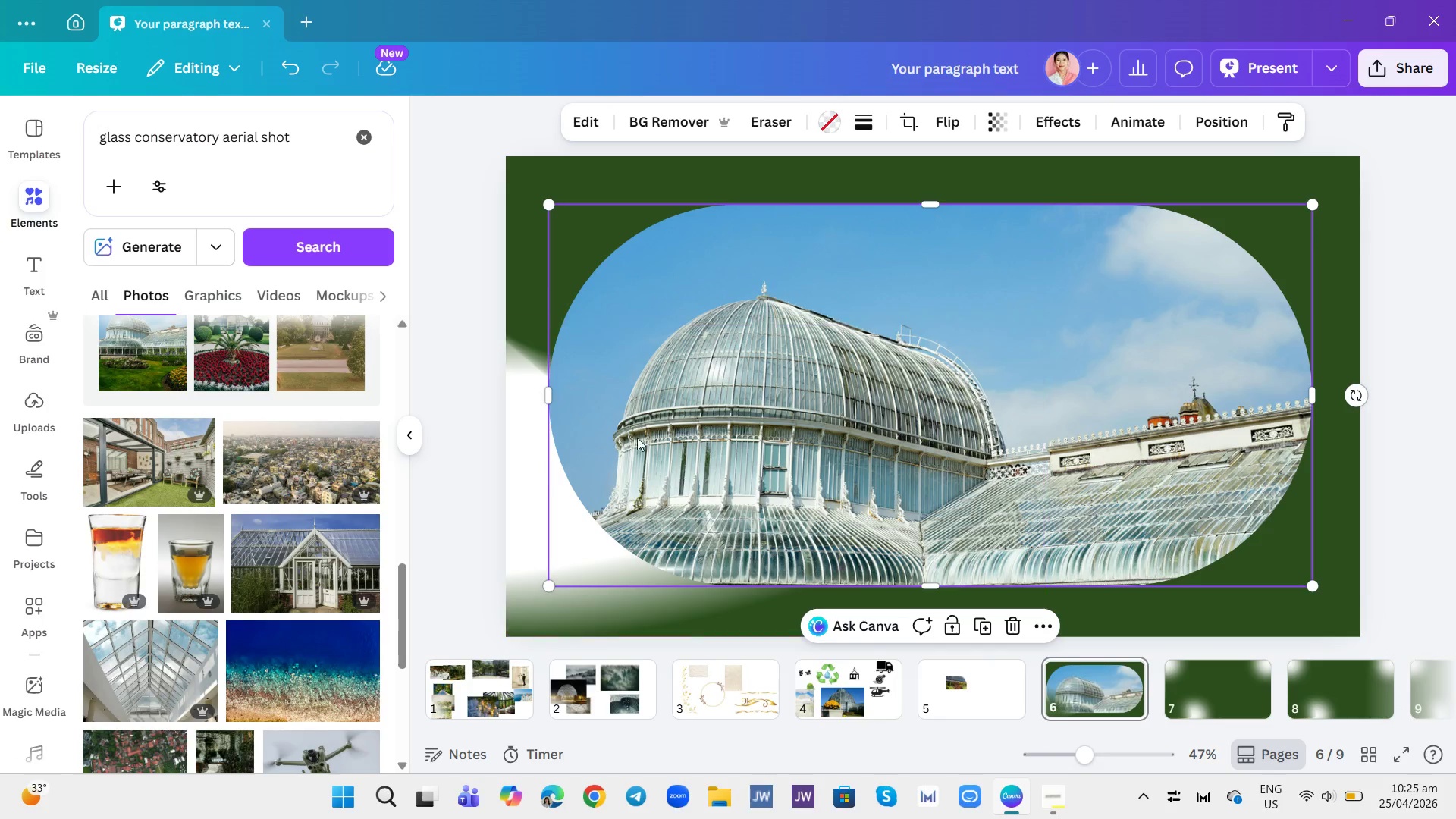 
key(Control+Z)
 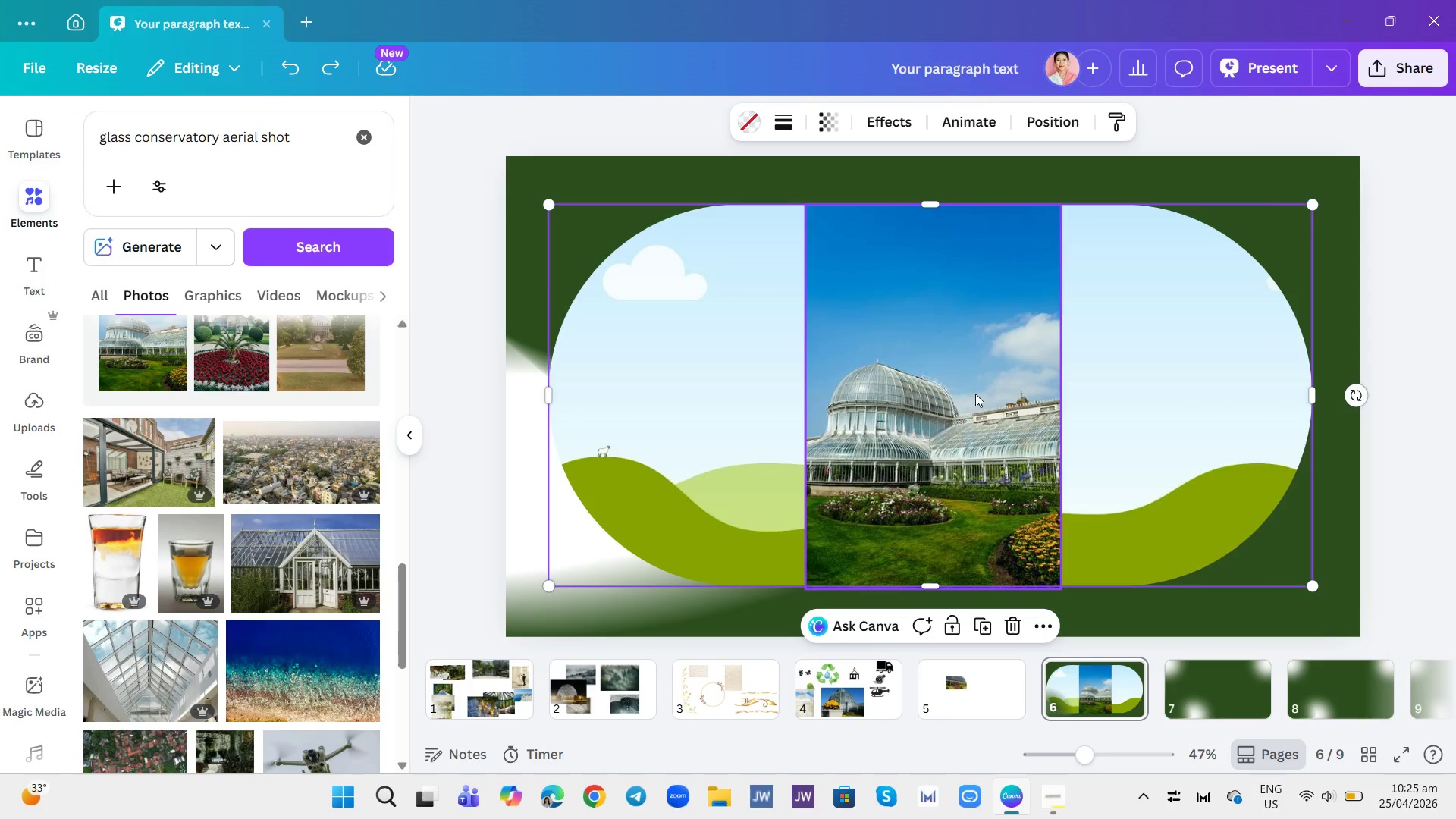 
left_click([1169, 427])
 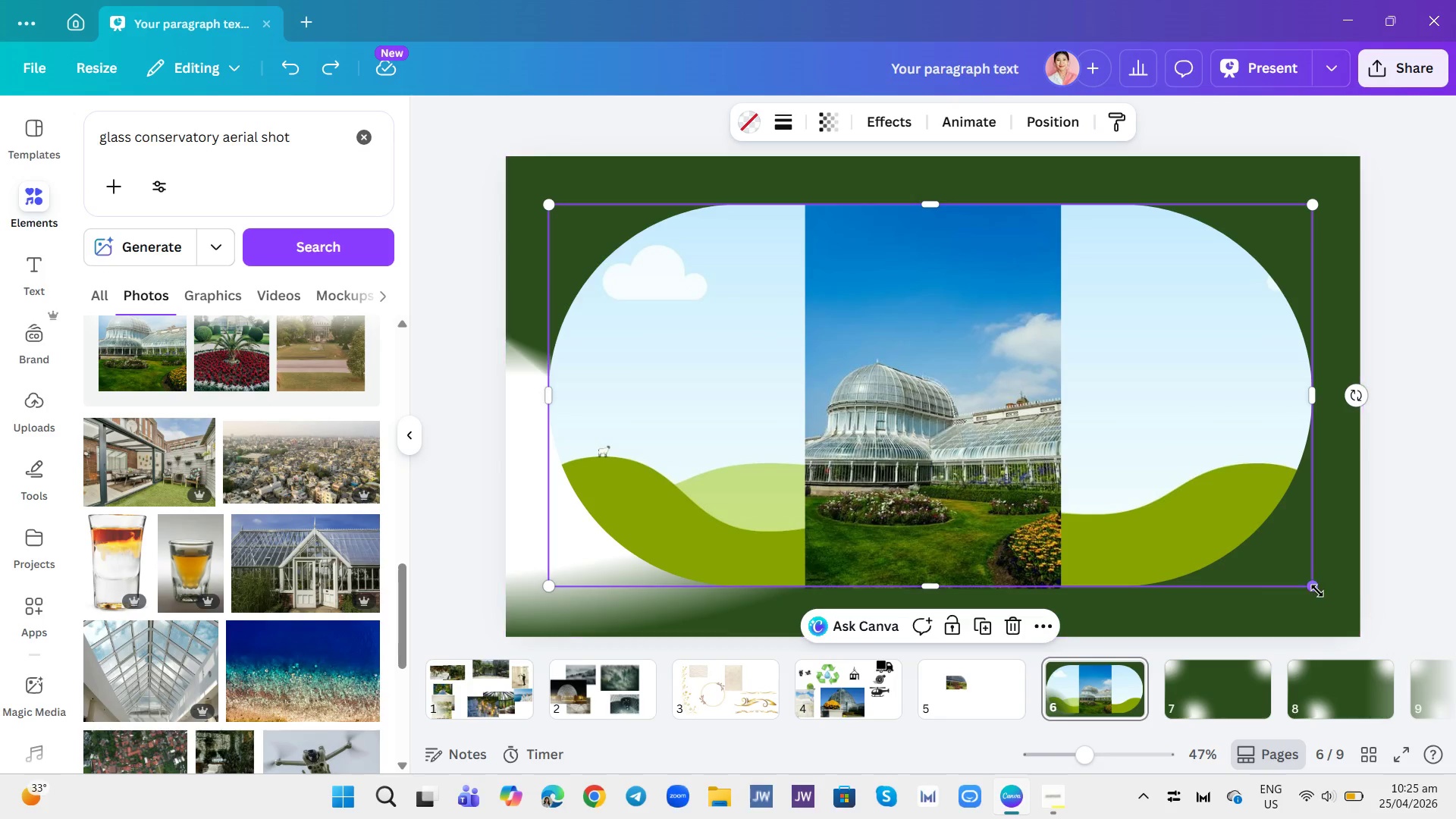 
left_click_drag(start_coordinate=[1317, 589], to_coordinate=[969, 378])
 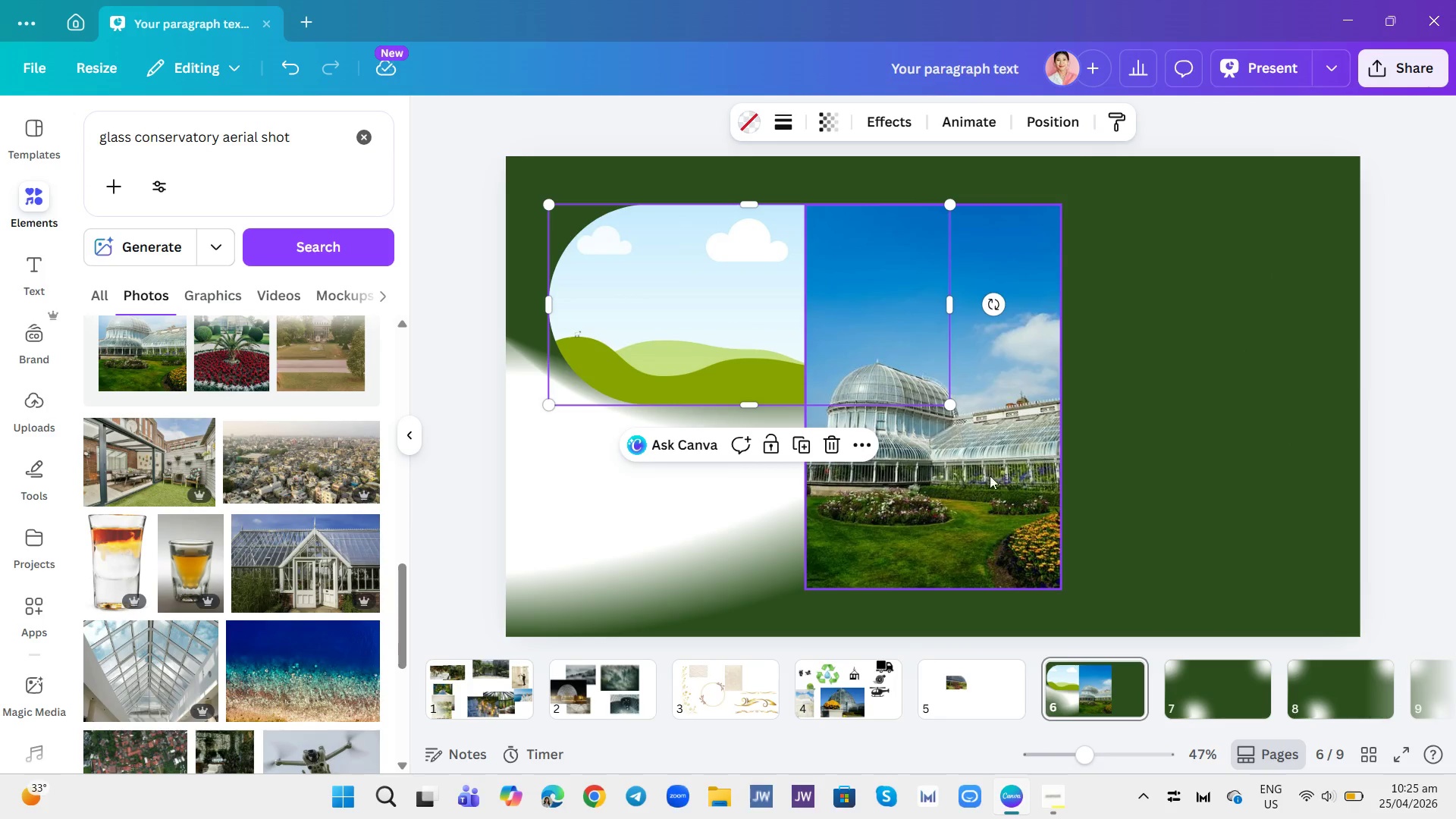 
left_click_drag(start_coordinate=[996, 497], to_coordinate=[831, 398])
 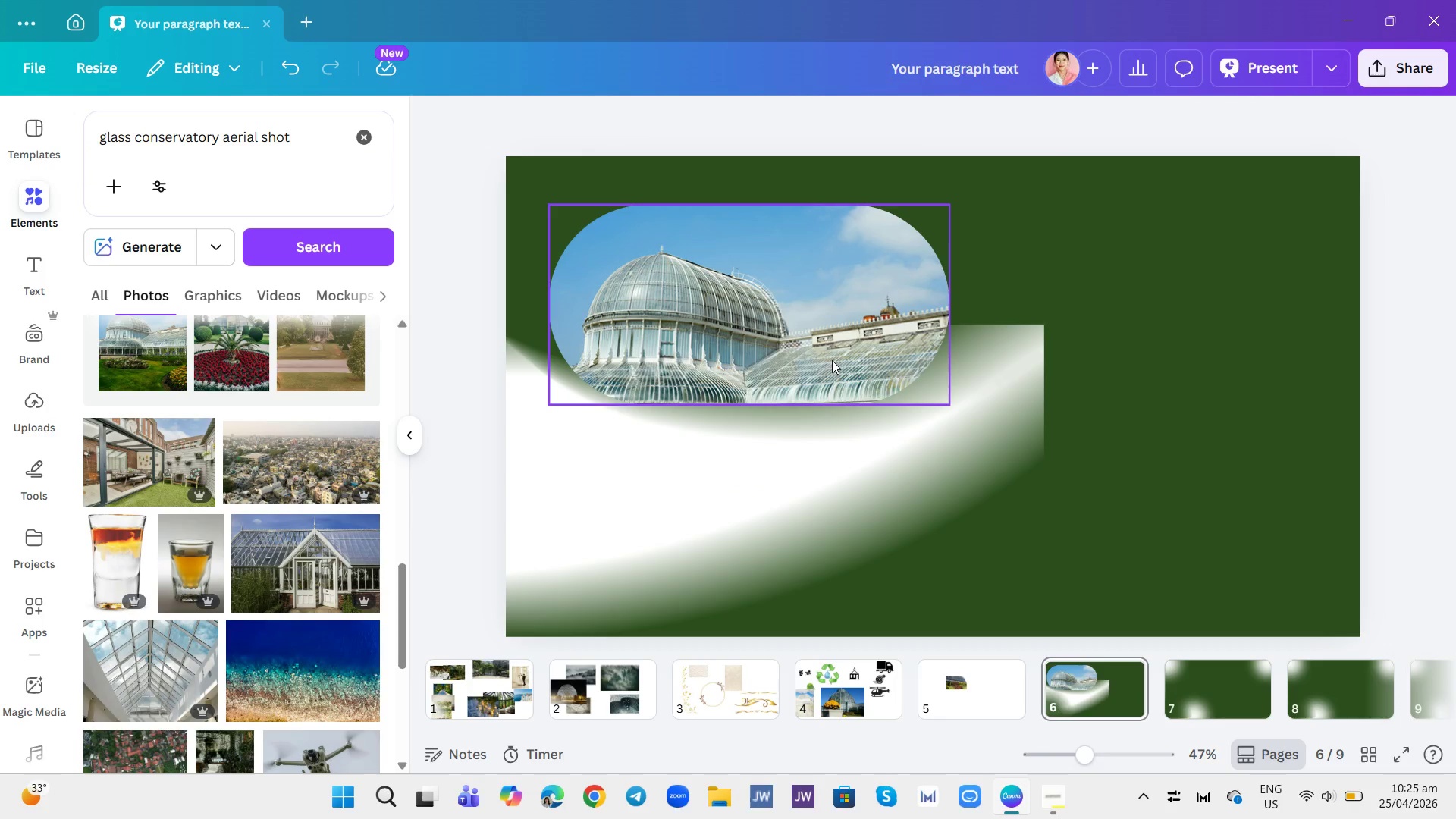 
left_click([832, 358])
 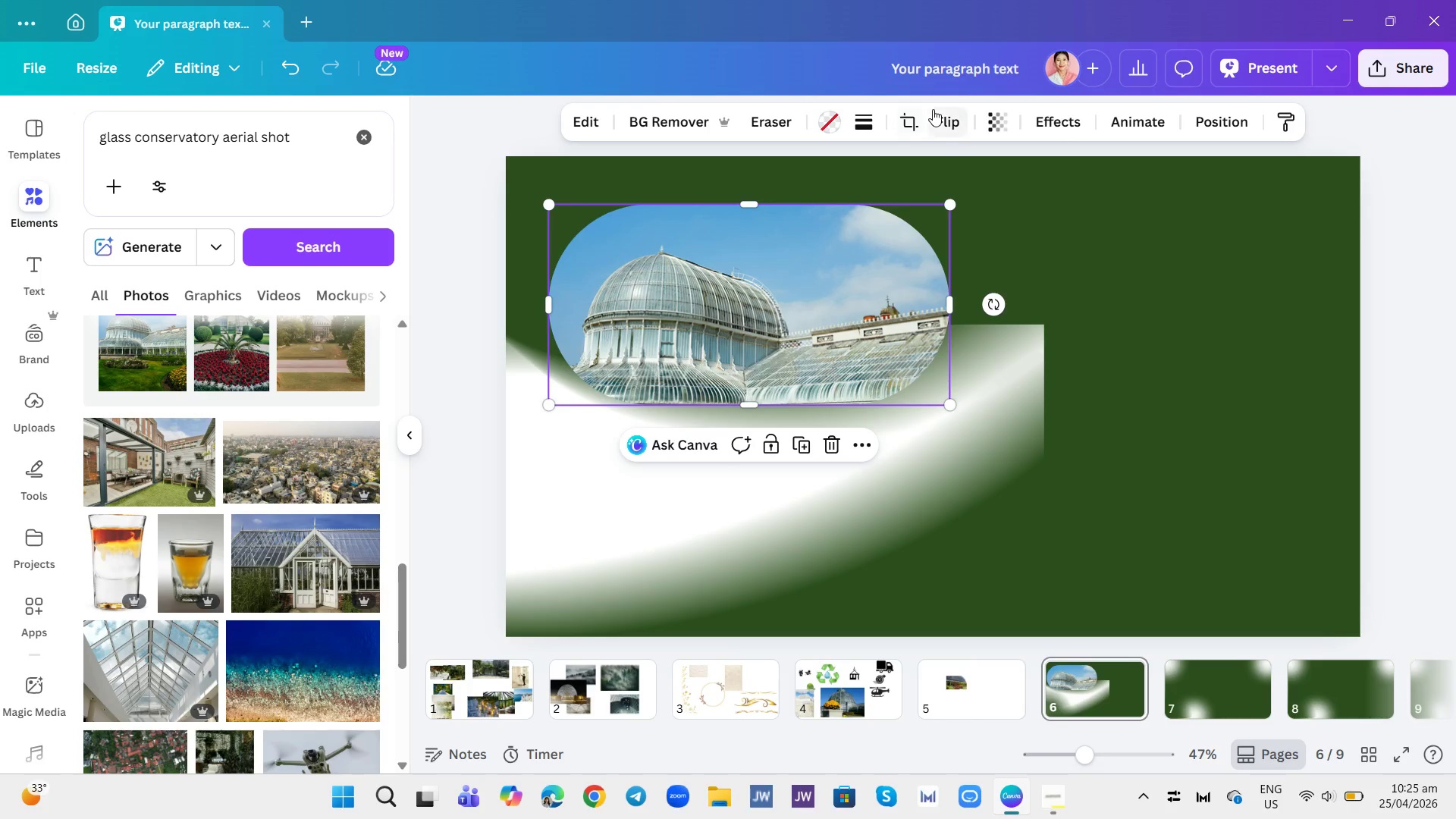 
left_click([915, 122])
 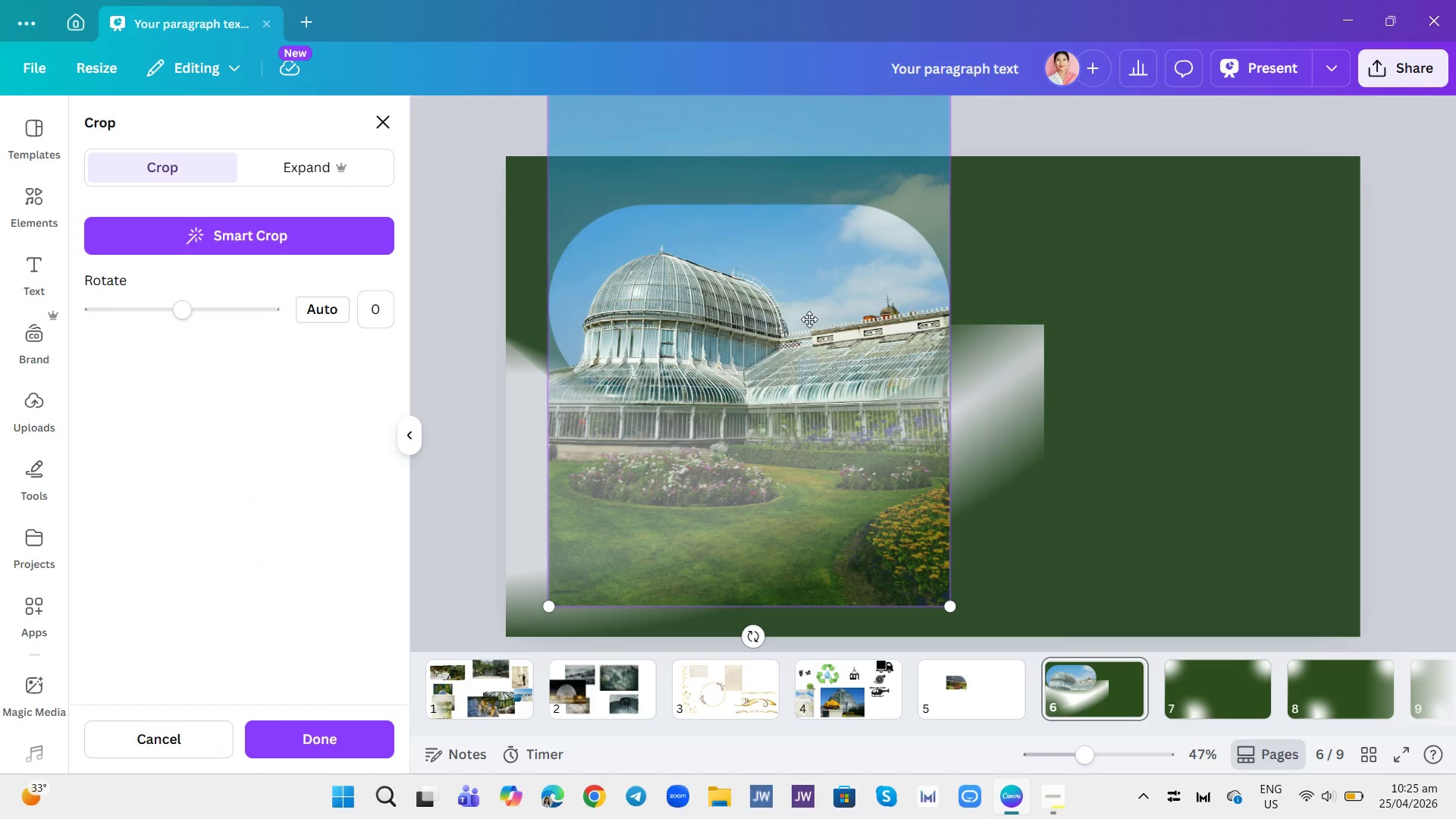 
left_click_drag(start_coordinate=[807, 348], to_coordinate=[817, 306])
 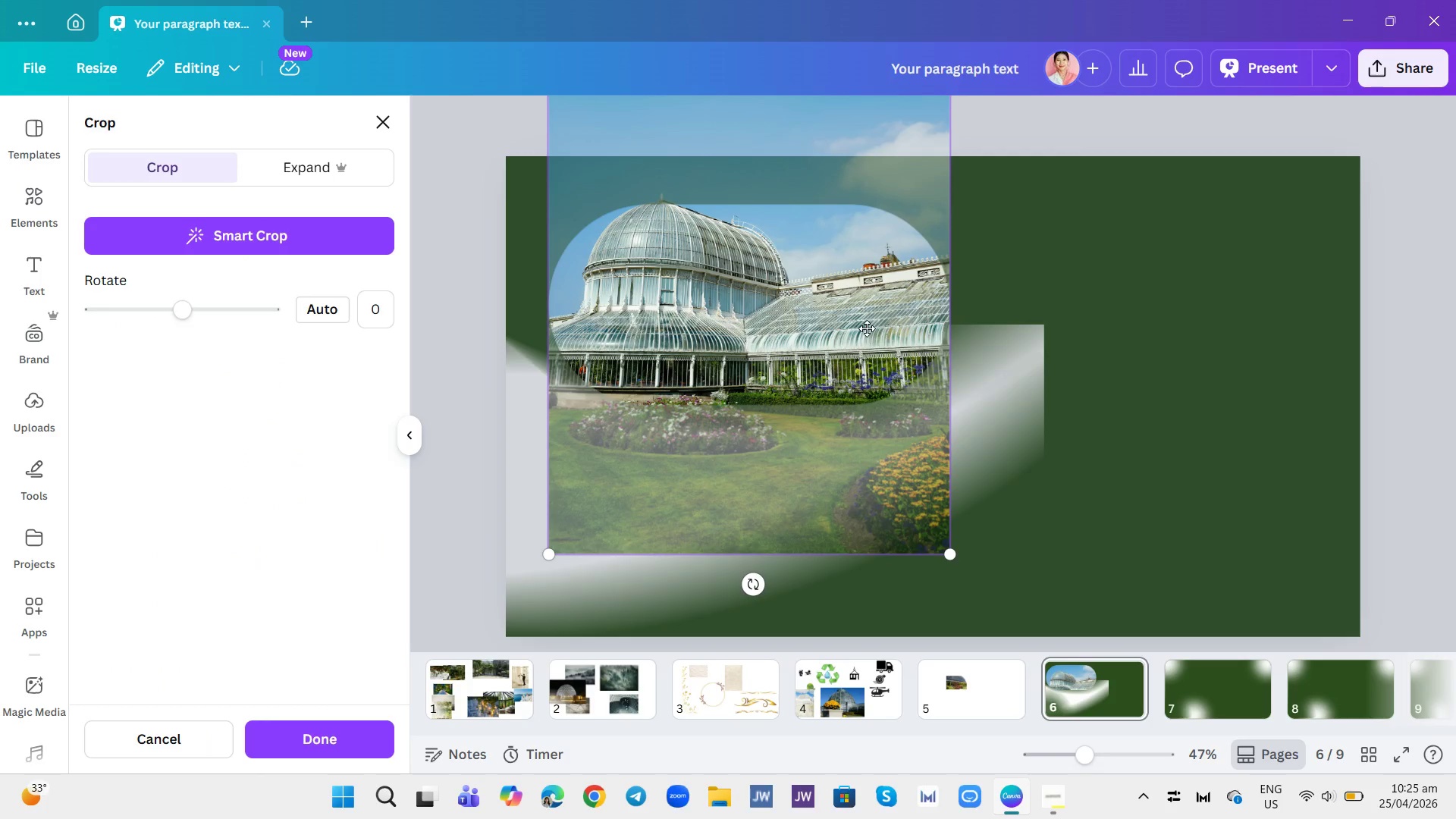 
left_click_drag(start_coordinate=[867, 328], to_coordinate=[866, 342])
 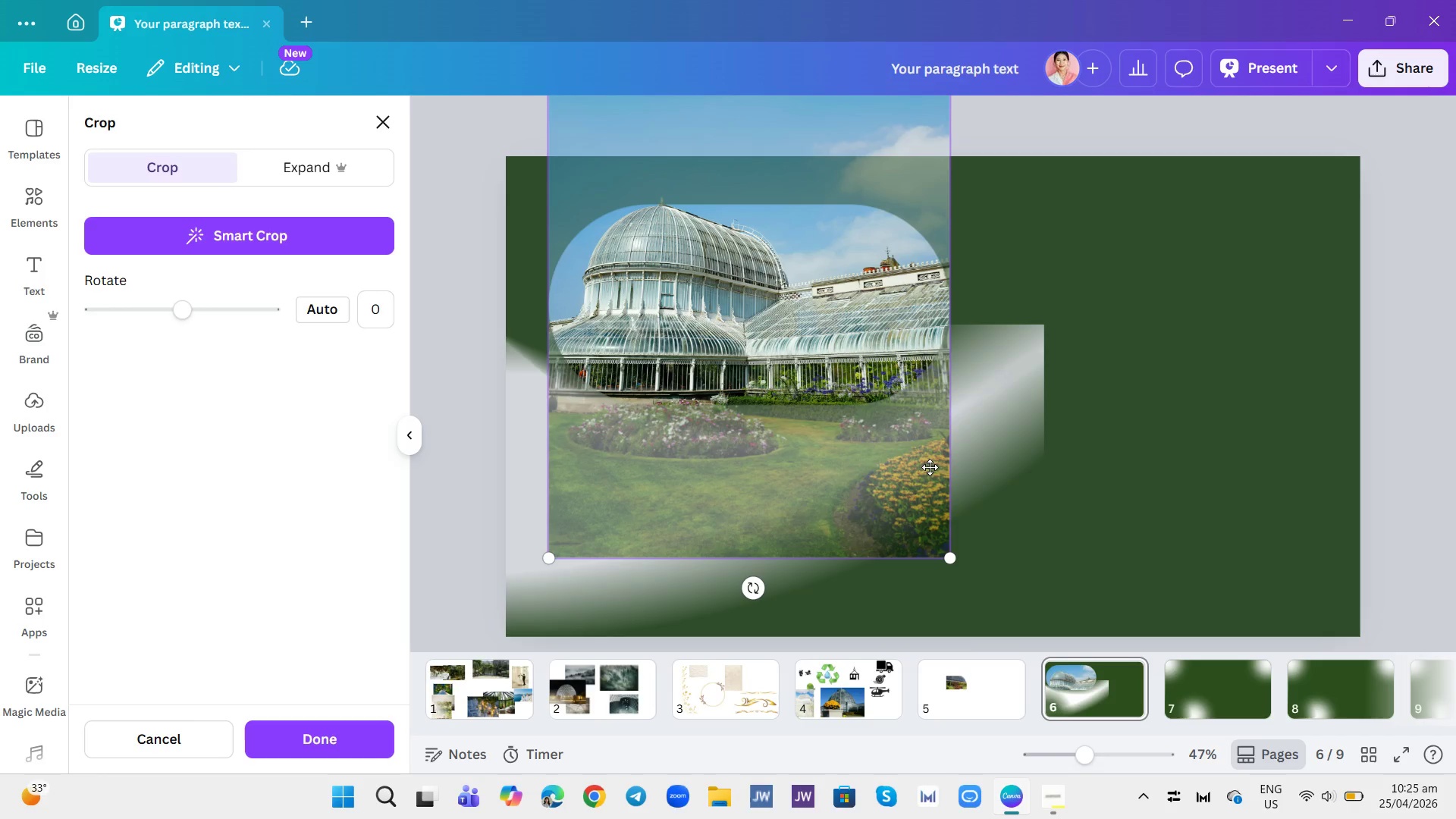 
left_click_drag(start_coordinate=[902, 483], to_coordinate=[922, 588])
 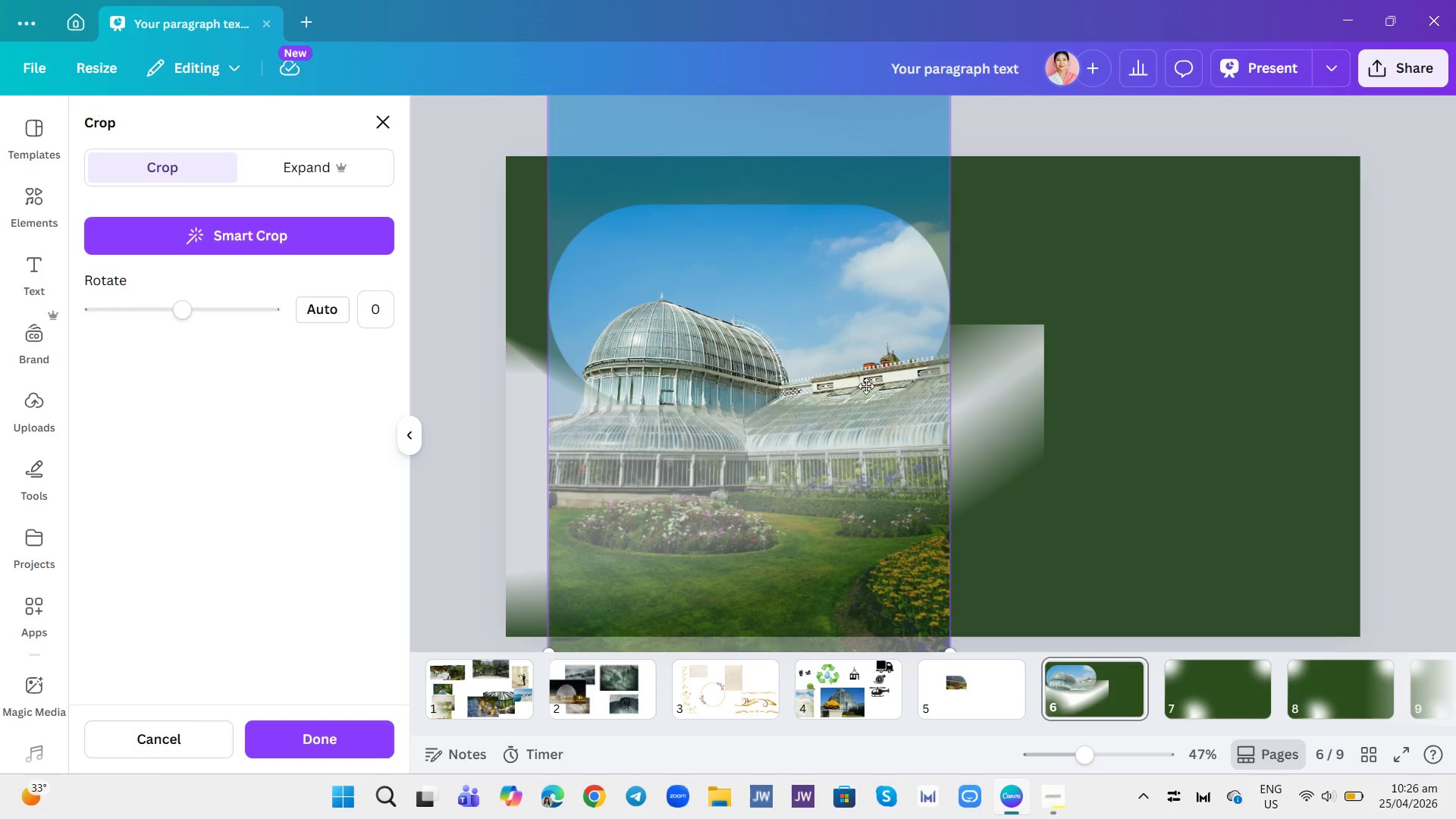 
left_click([861, 373])
 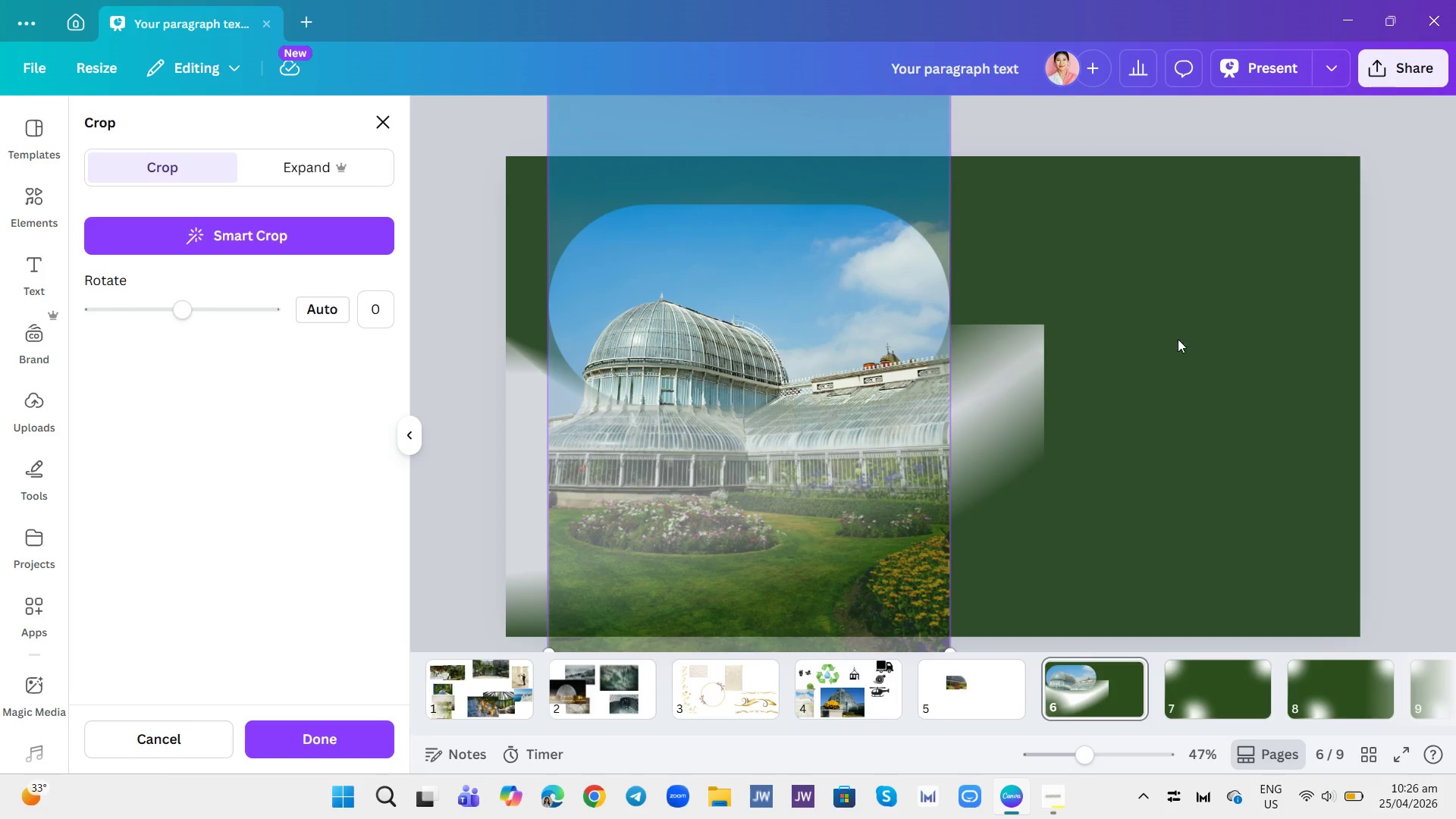 
left_click([1183, 340])
 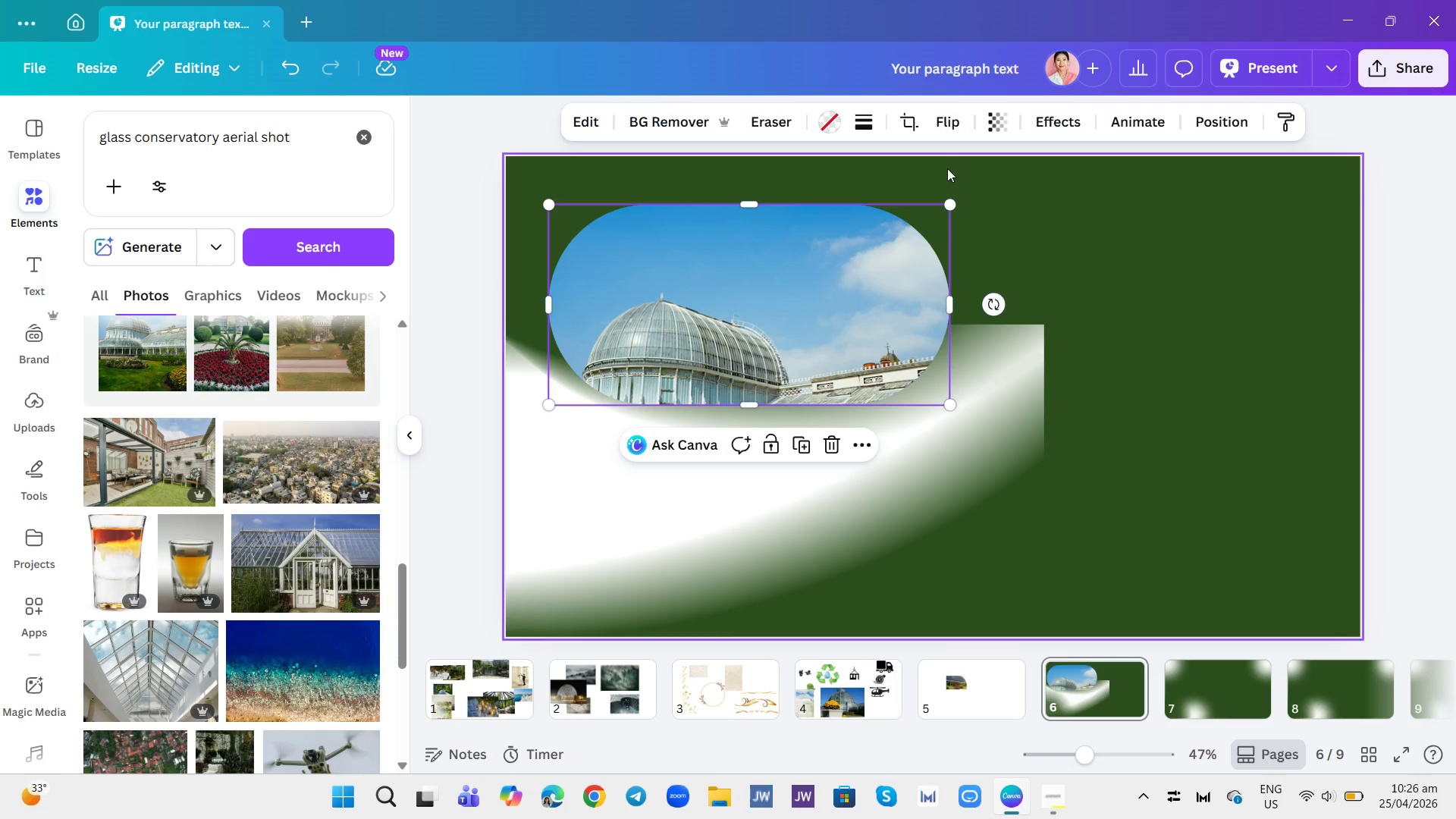 
left_click([884, 288])
 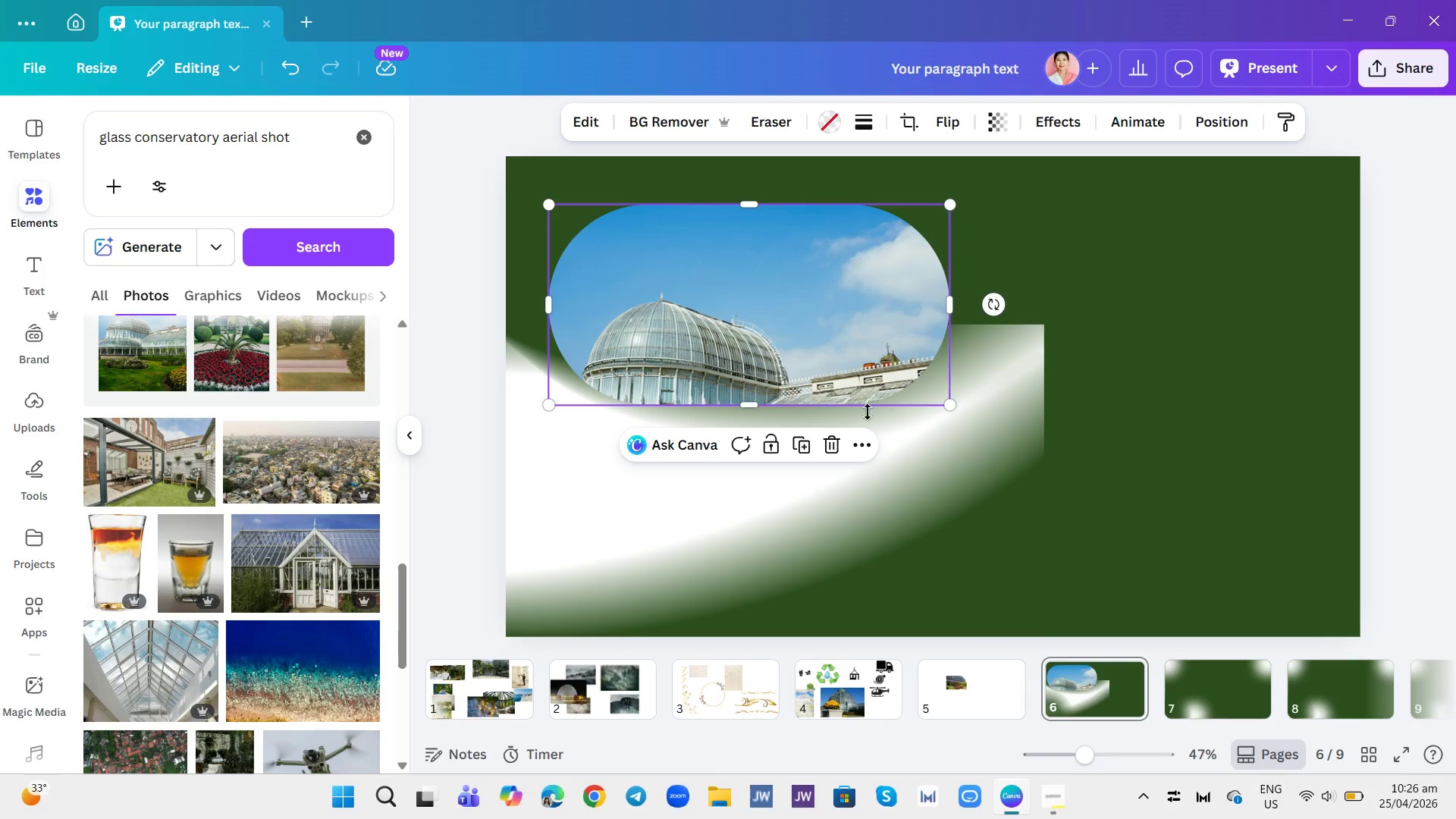 
left_click([868, 447])
 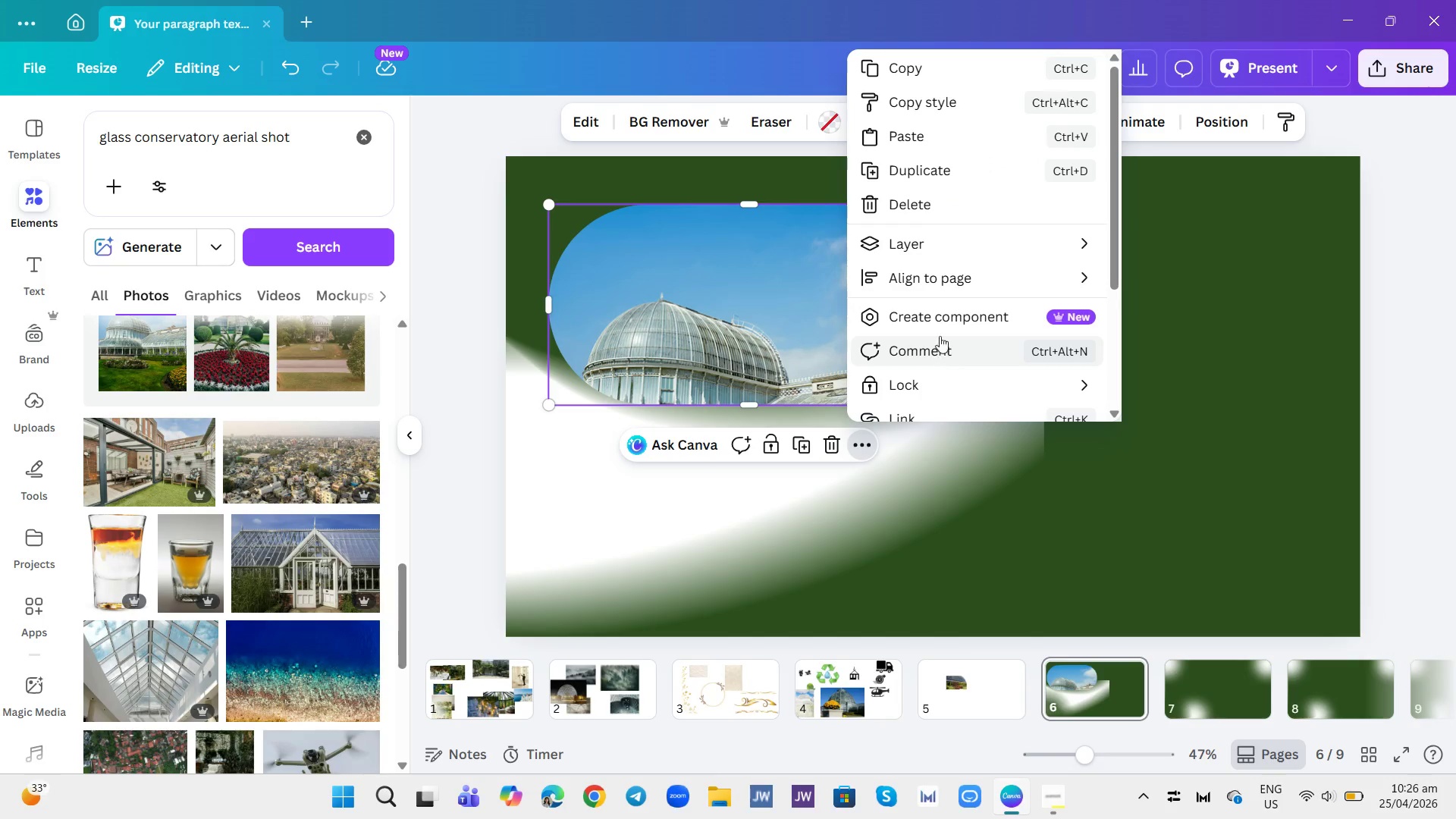 
scroll: coordinate [940, 314], scroll_direction: down, amount: 3.0
 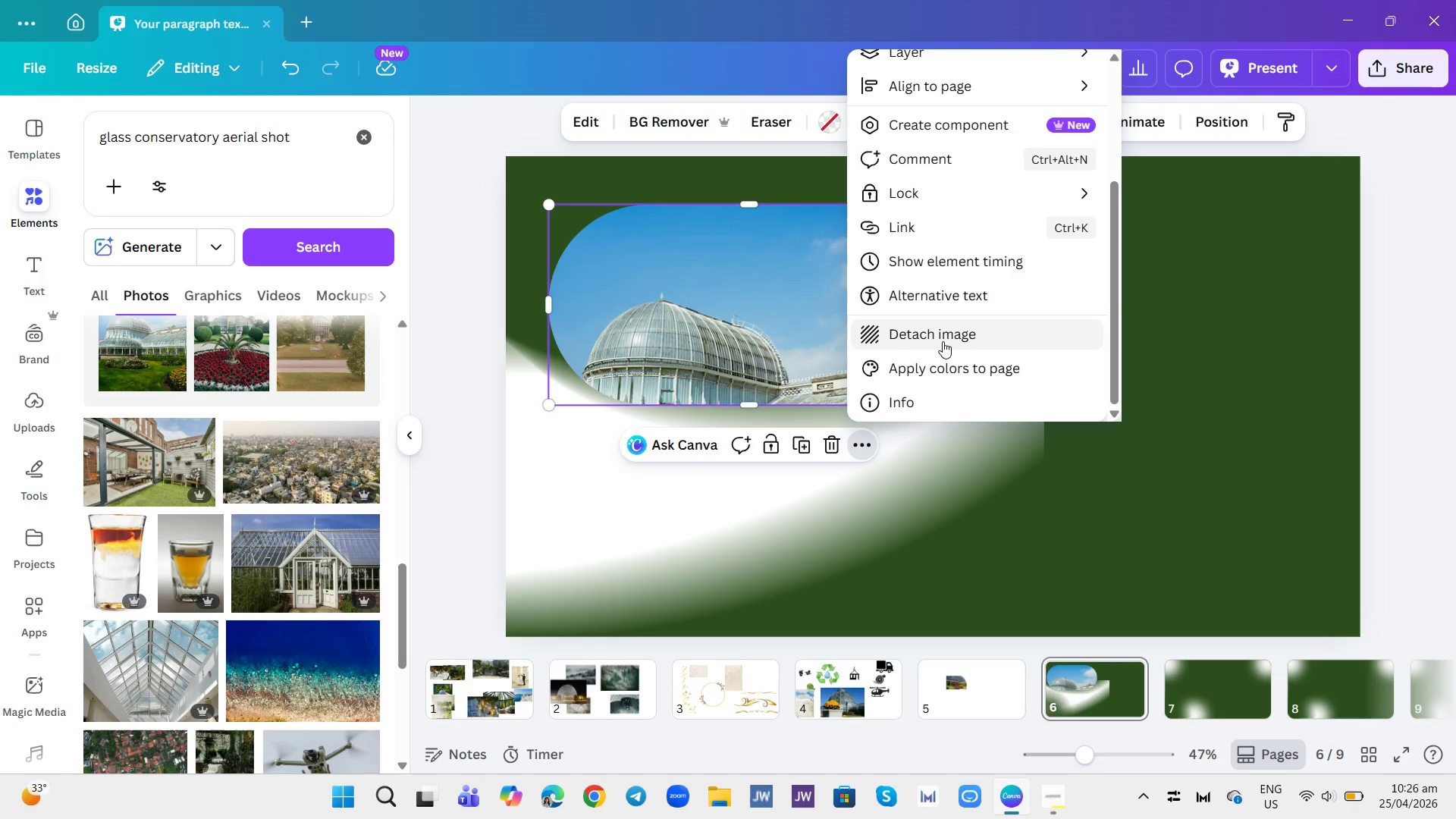 
left_click([943, 337])
 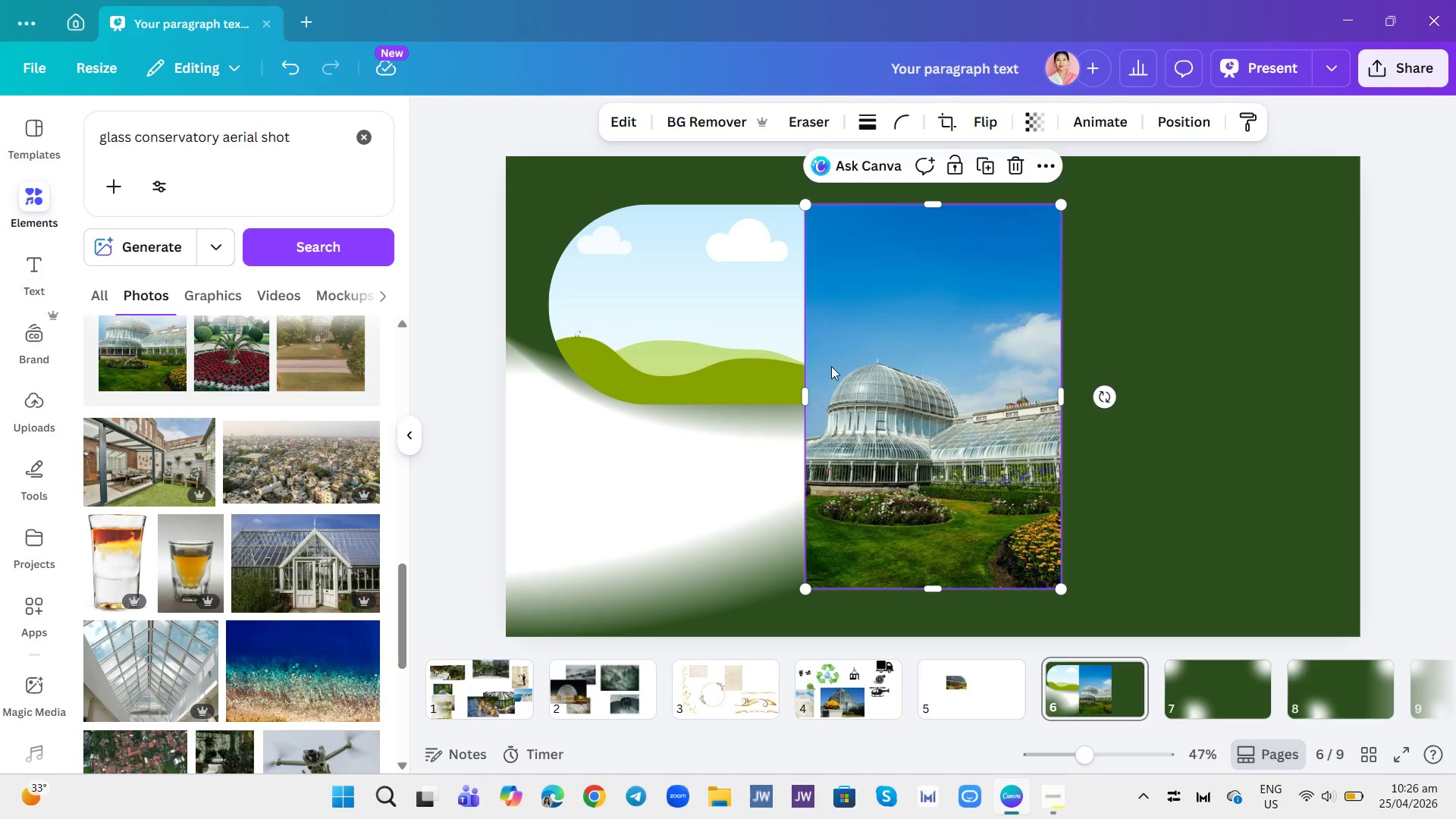 
left_click_drag(start_coordinate=[833, 368], to_coordinate=[1031, 411])
 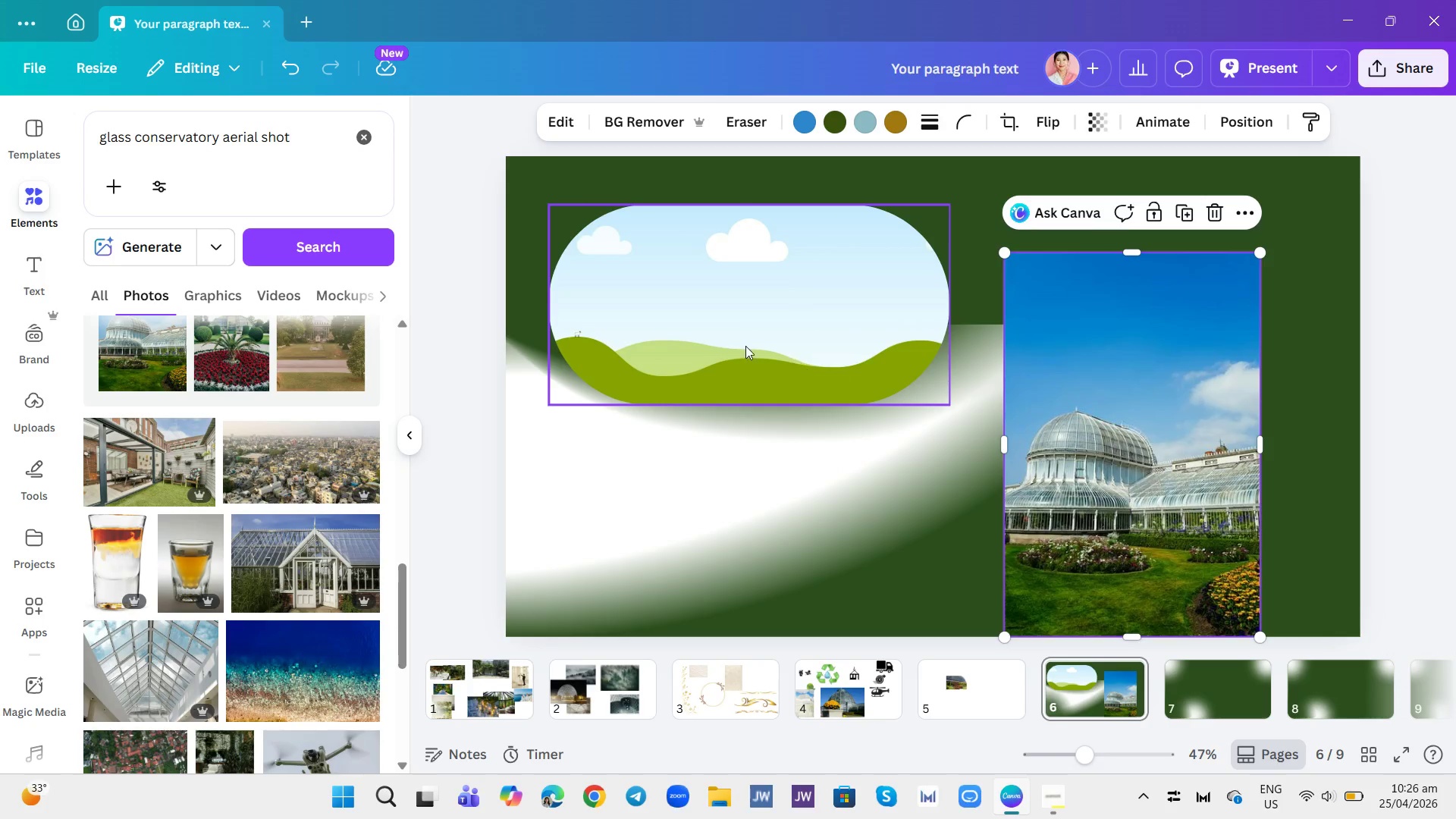 
left_click([745, 346])
 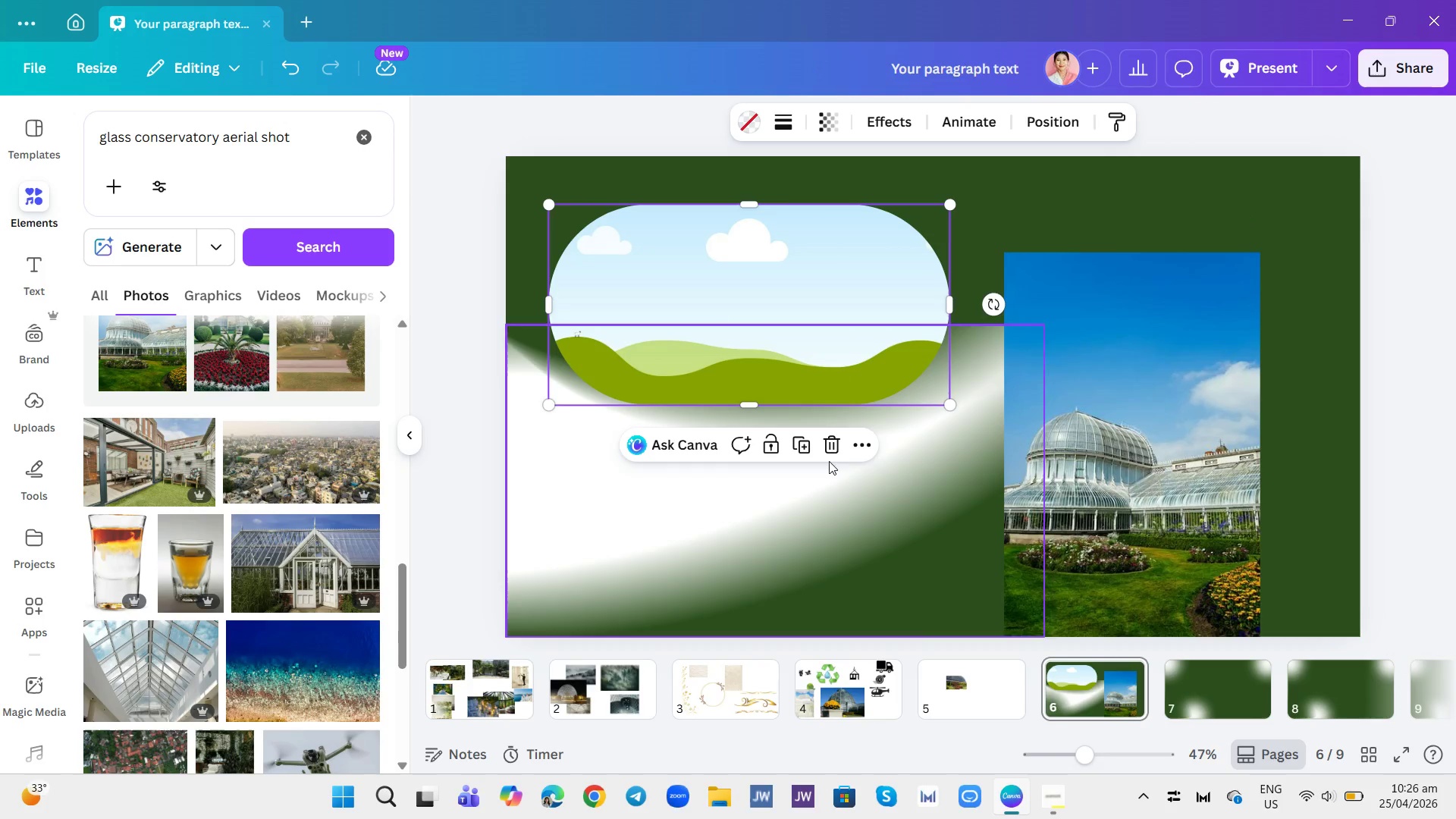 
left_click([827, 445])
 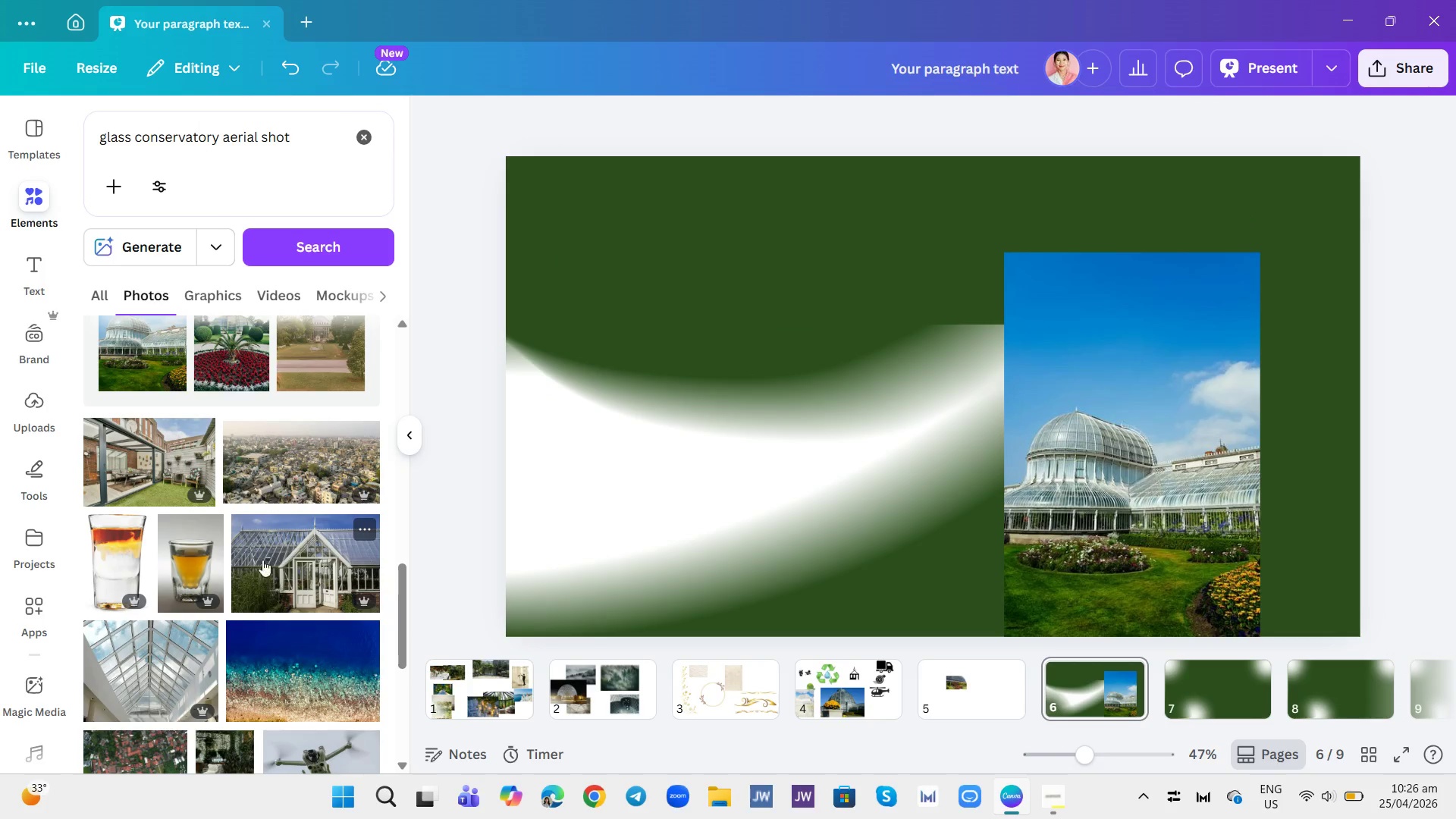 
wait(7.53)
 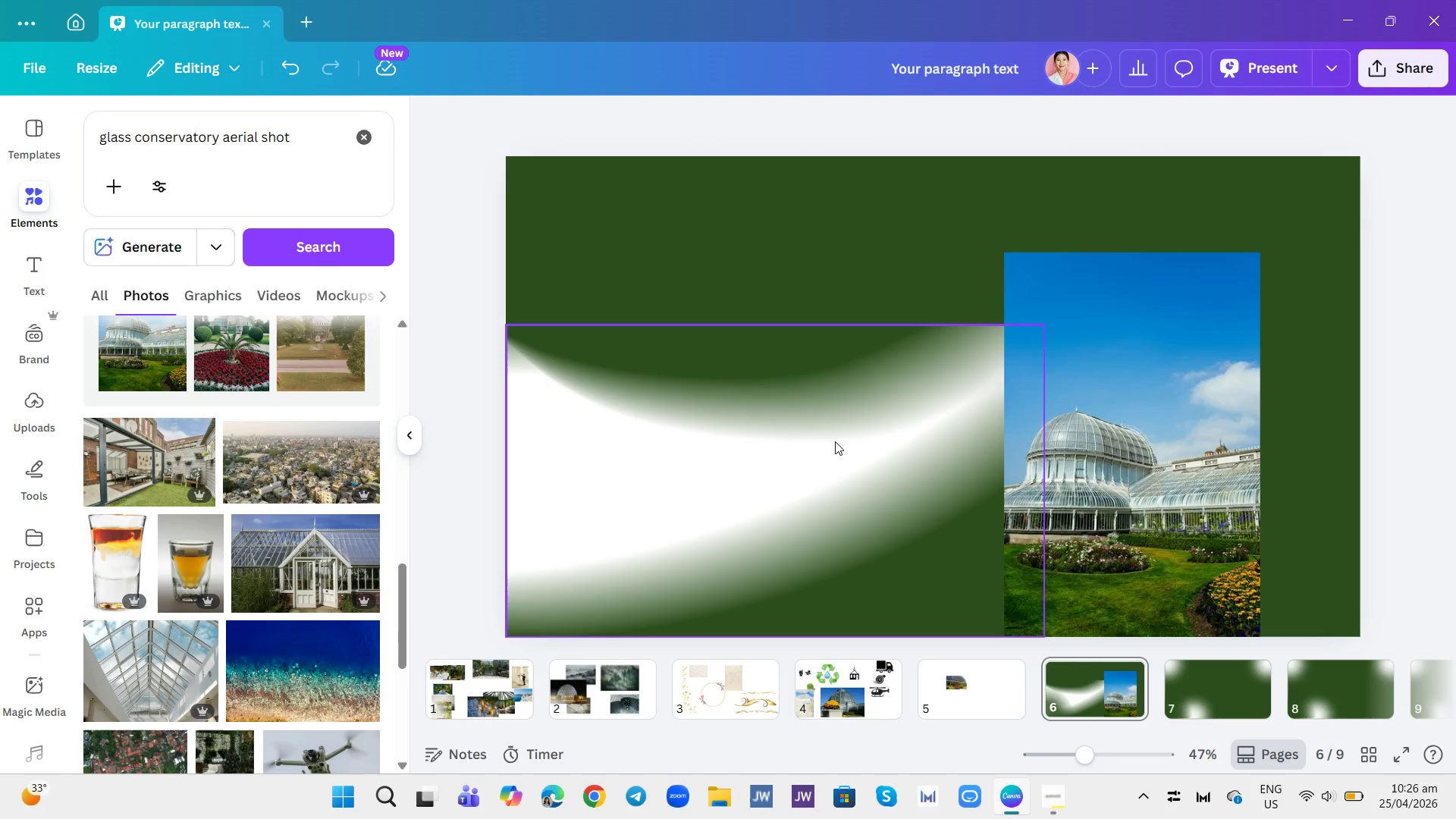 
scroll: coordinate [212, 477], scroll_direction: none, amount: 0.0
 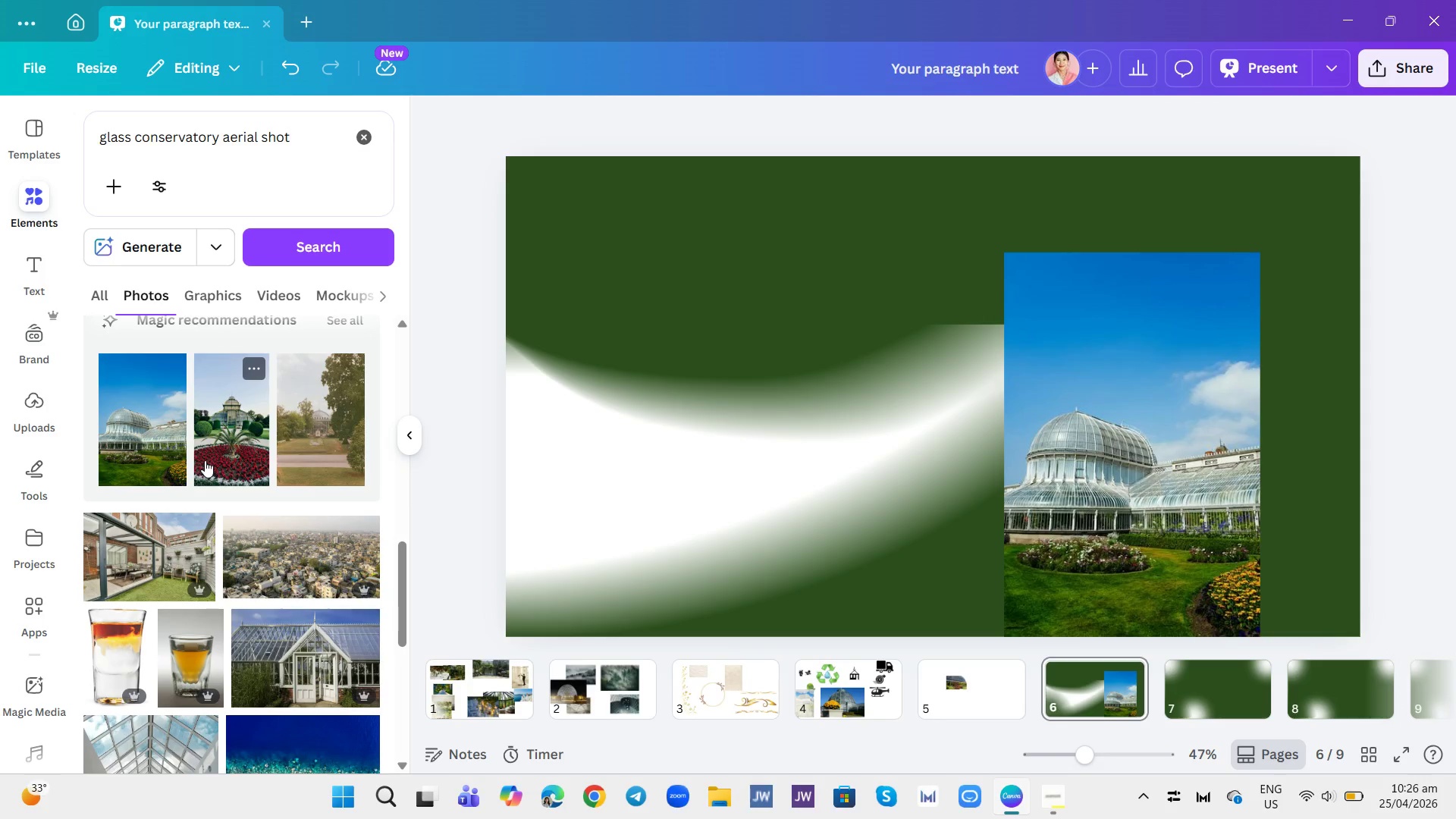 
scroll: coordinate [217, 447], scroll_direction: down, amount: 9.0
 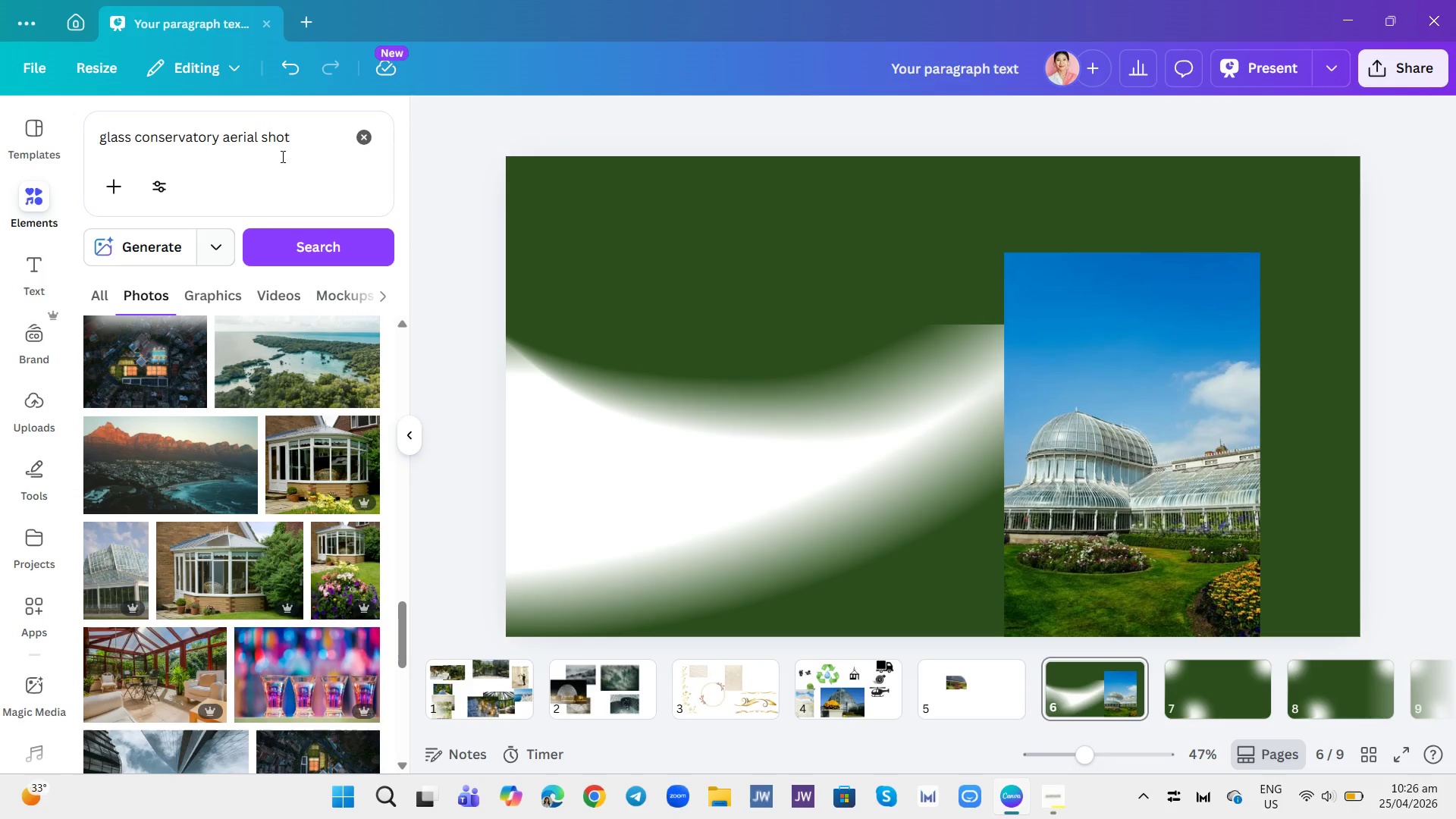 
left_click([308, 141])
 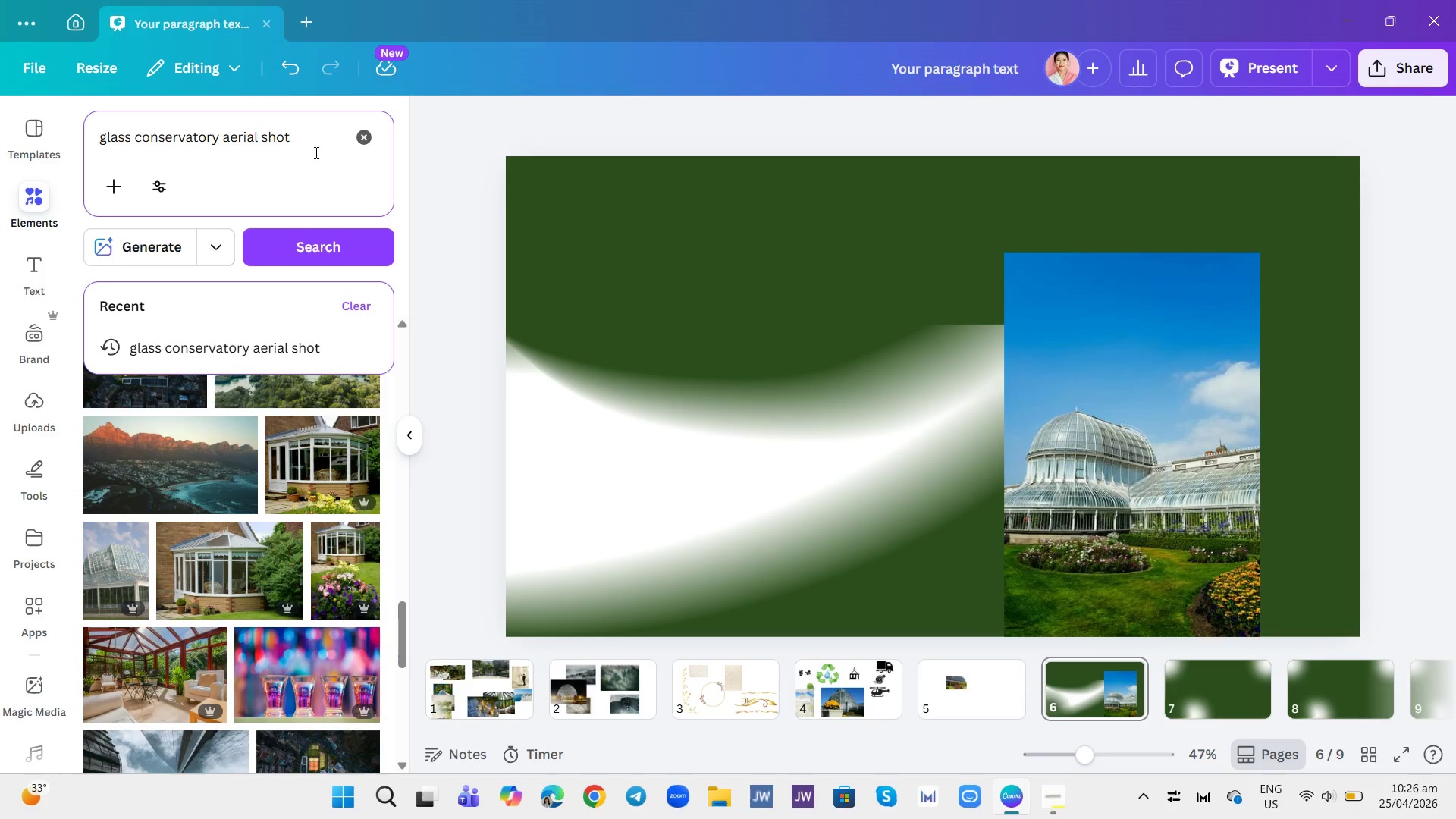 
type( cliffside)
 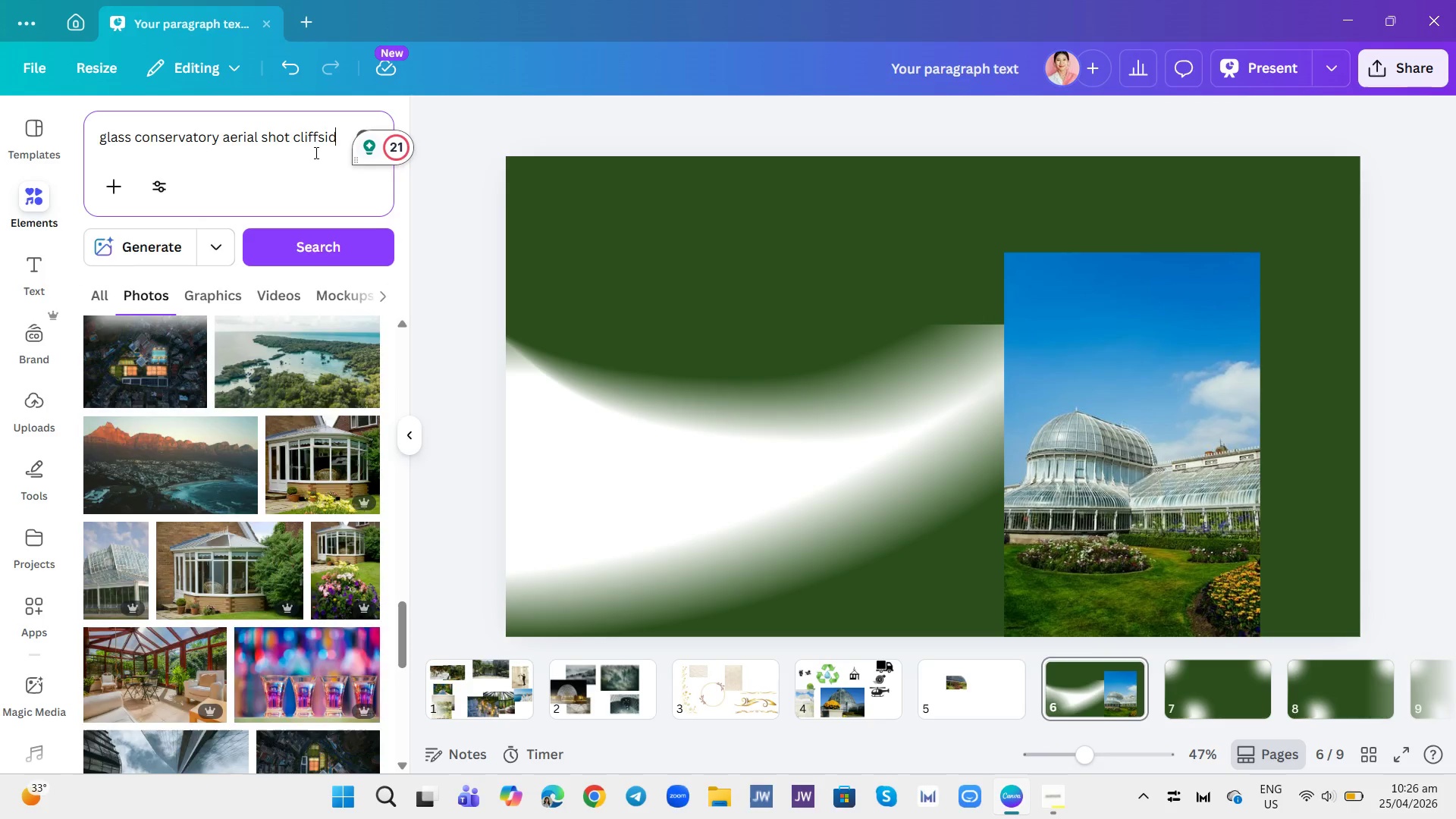 
key(Enter)
 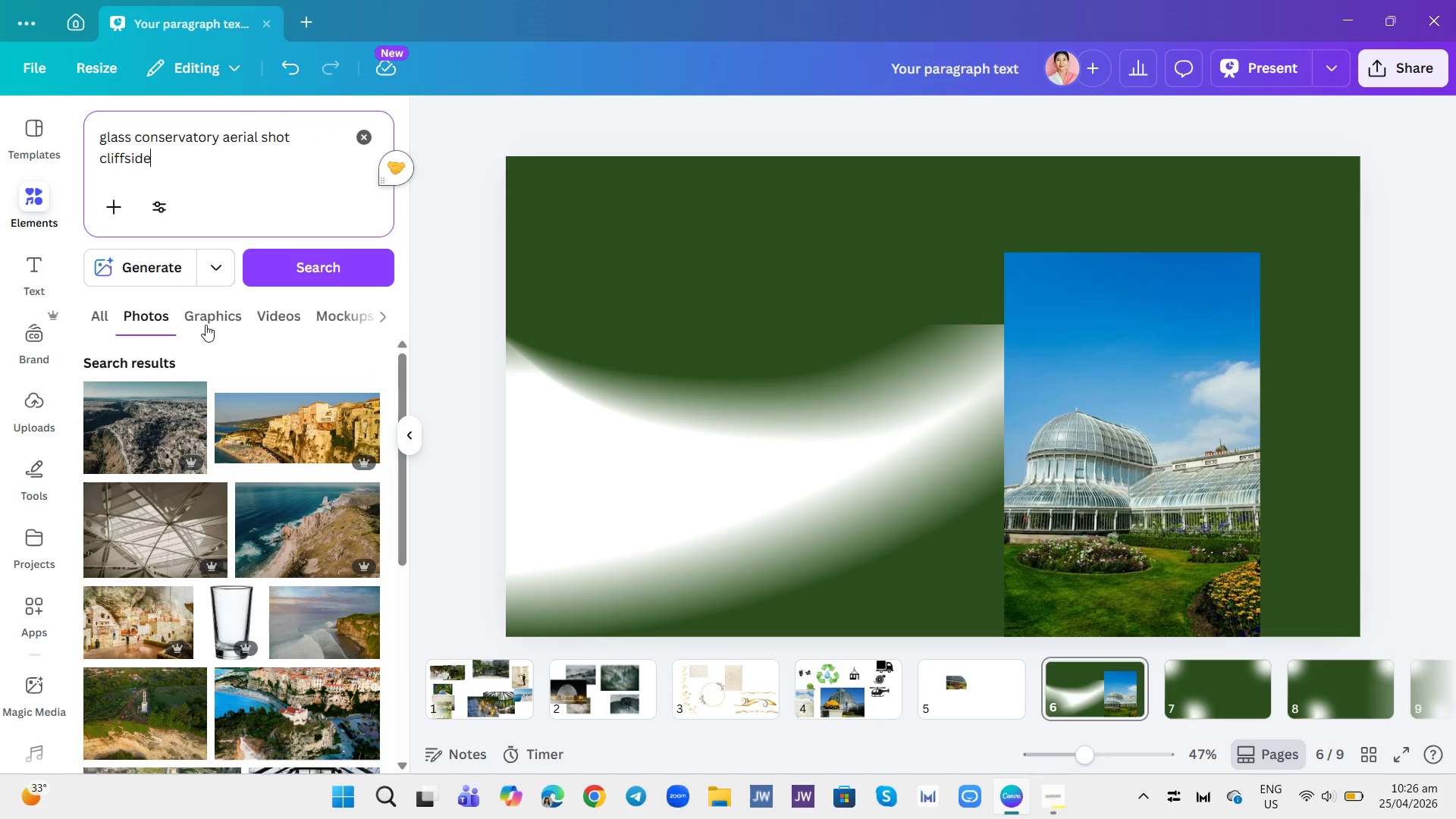 
scroll: coordinate [187, 539], scroll_direction: down, amount: 17.0
 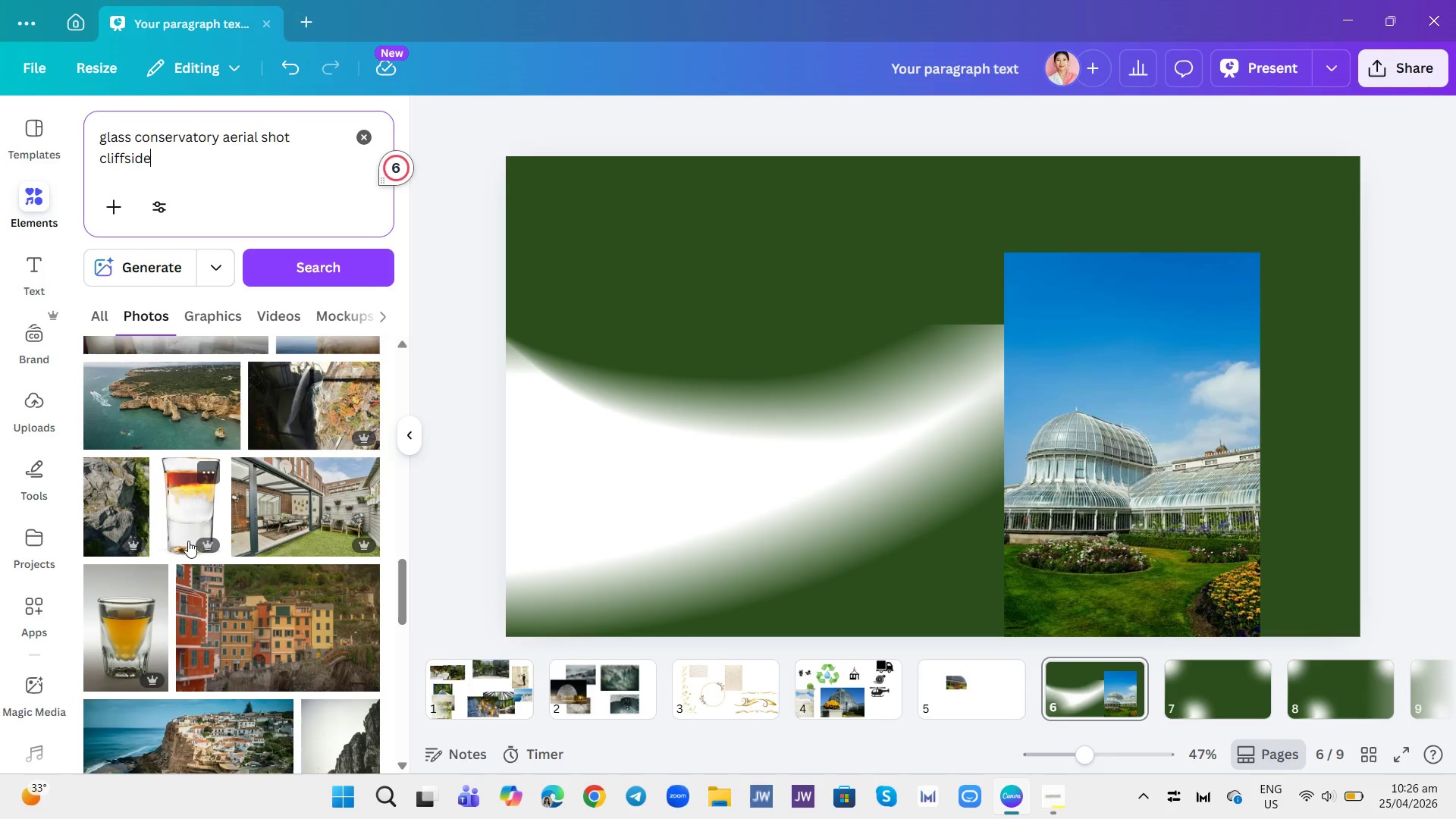 
scroll: coordinate [192, 536], scroll_direction: down, amount: 7.0
 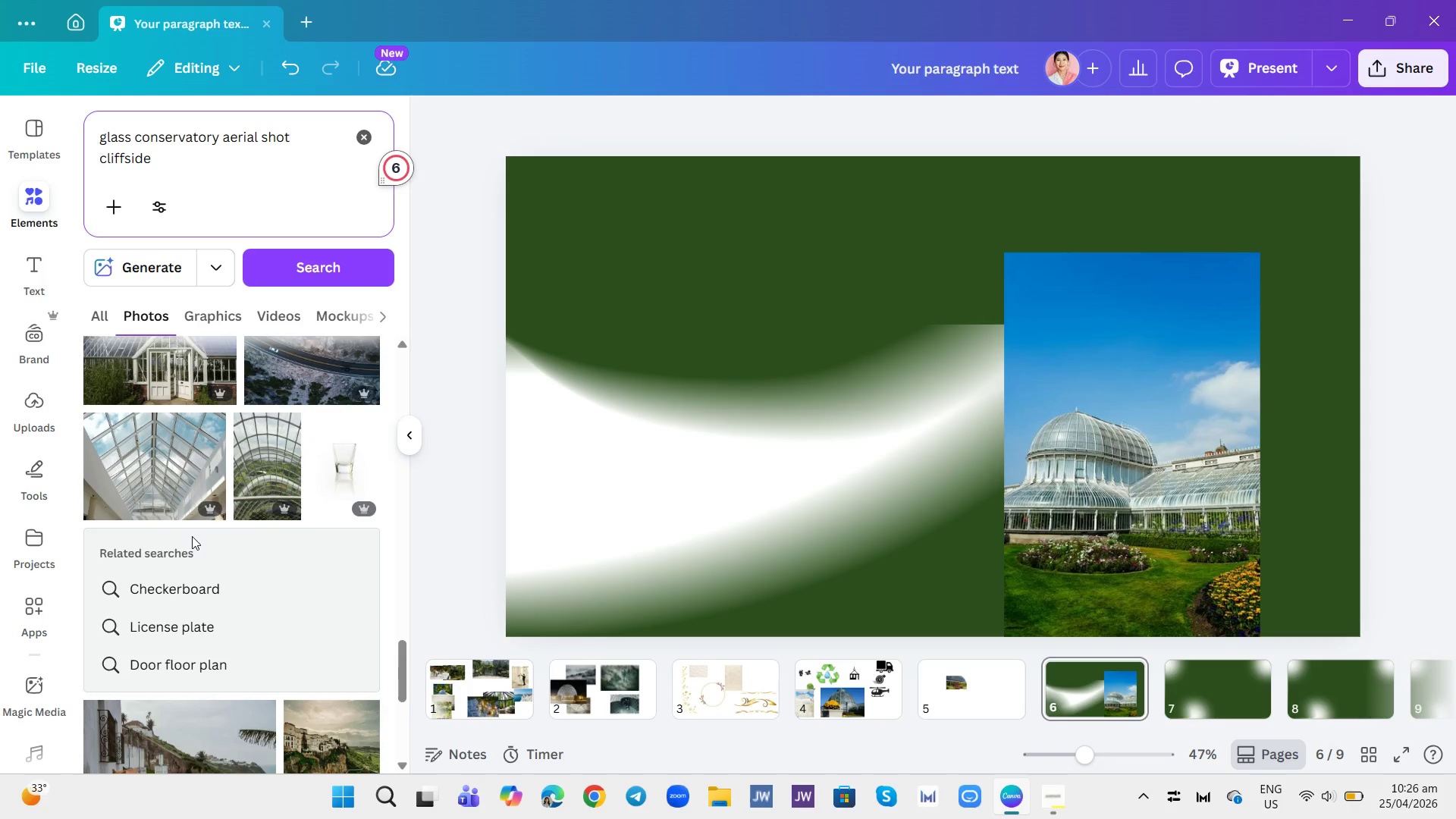 
scroll: coordinate [192, 536], scroll_direction: none, amount: 0.0
 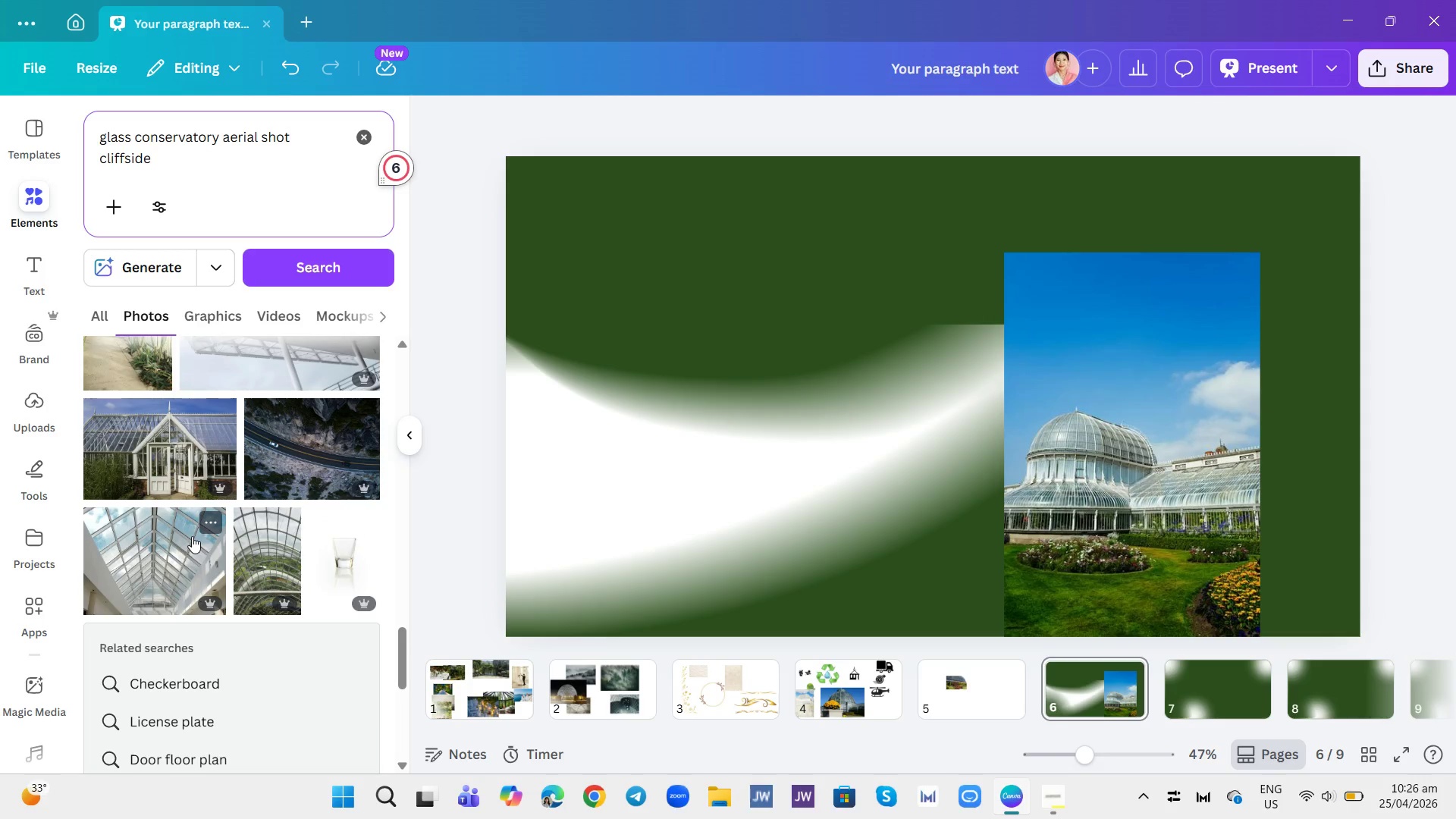 
wait(7.63)
 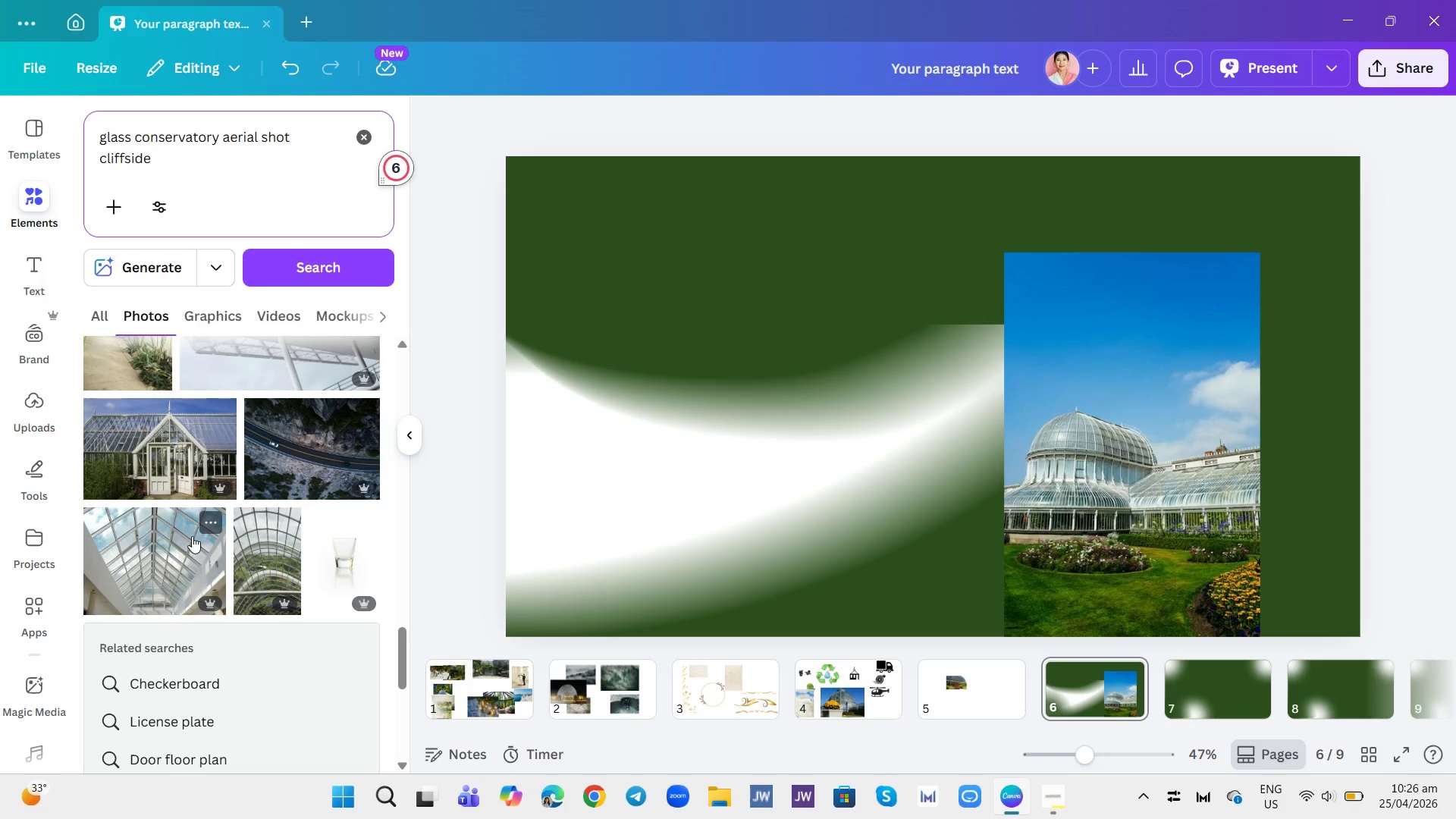 
mouse_move([802, 686])
 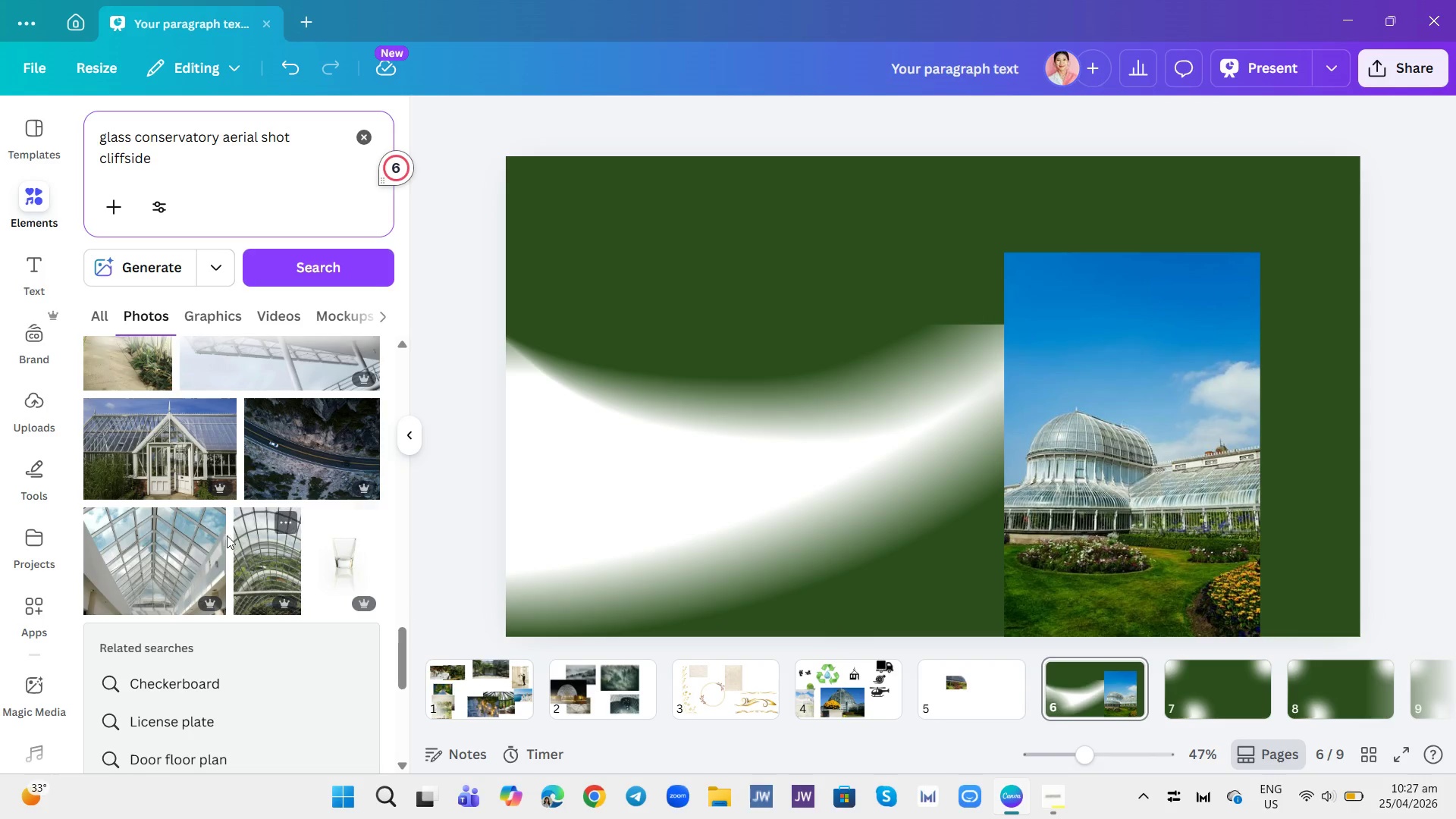 
scroll: coordinate [195, 497], scroll_direction: none, amount: 0.0
 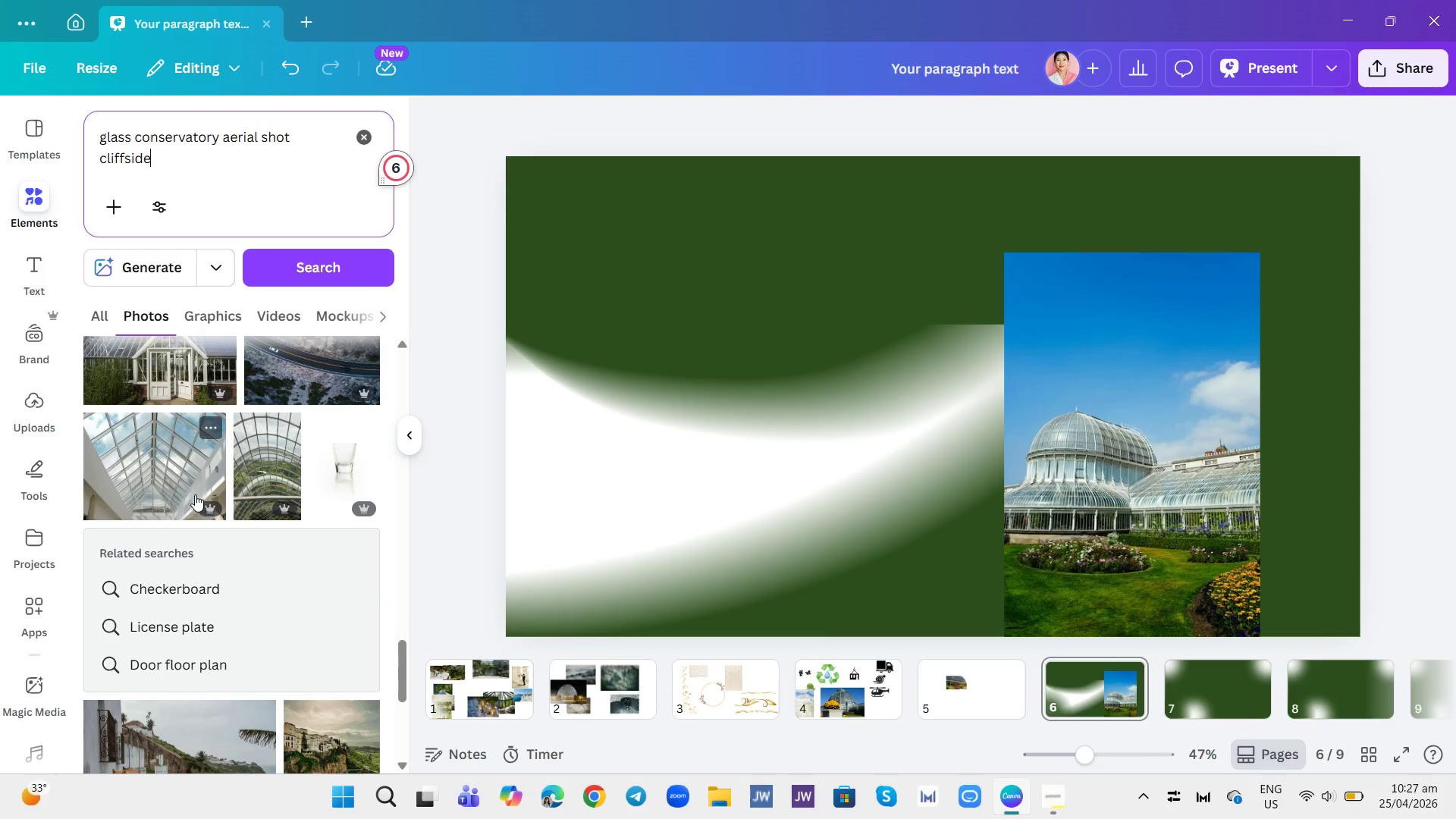 
scroll: coordinate [222, 476], scroll_direction: down, amount: 5.0
 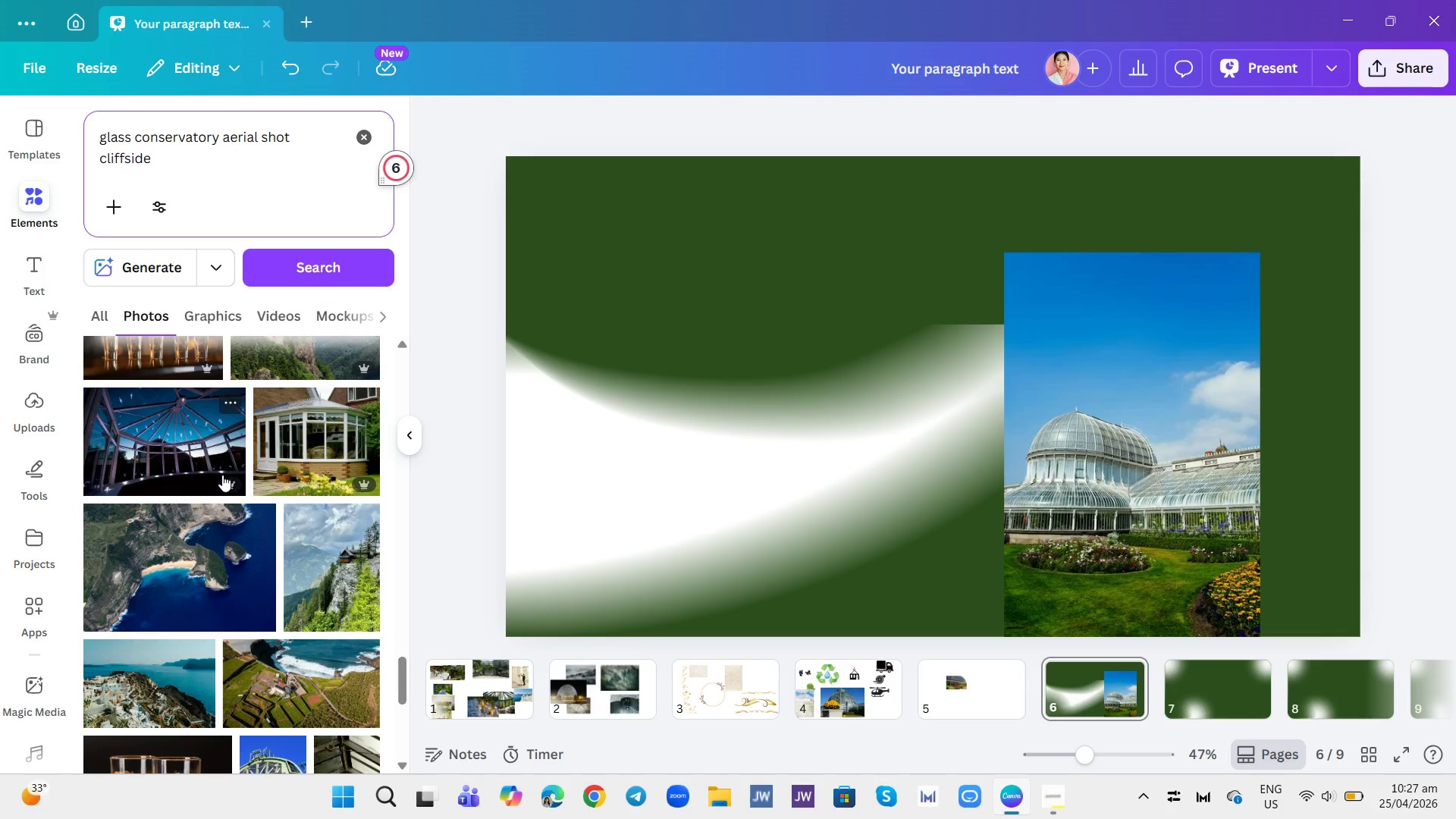 
scroll: coordinate [222, 475], scroll_direction: down, amount: 1.0
 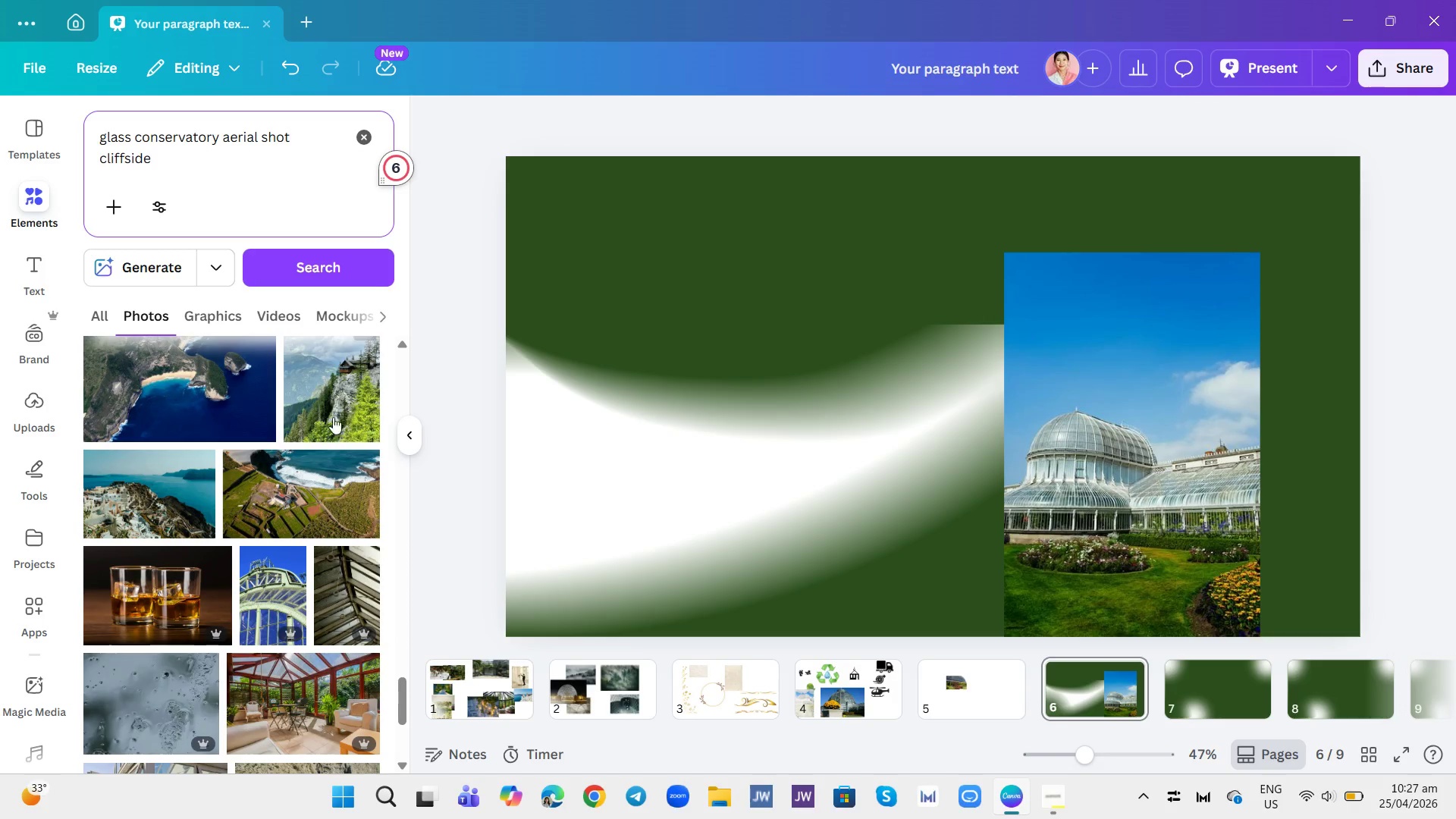 
left_click([337, 414])
 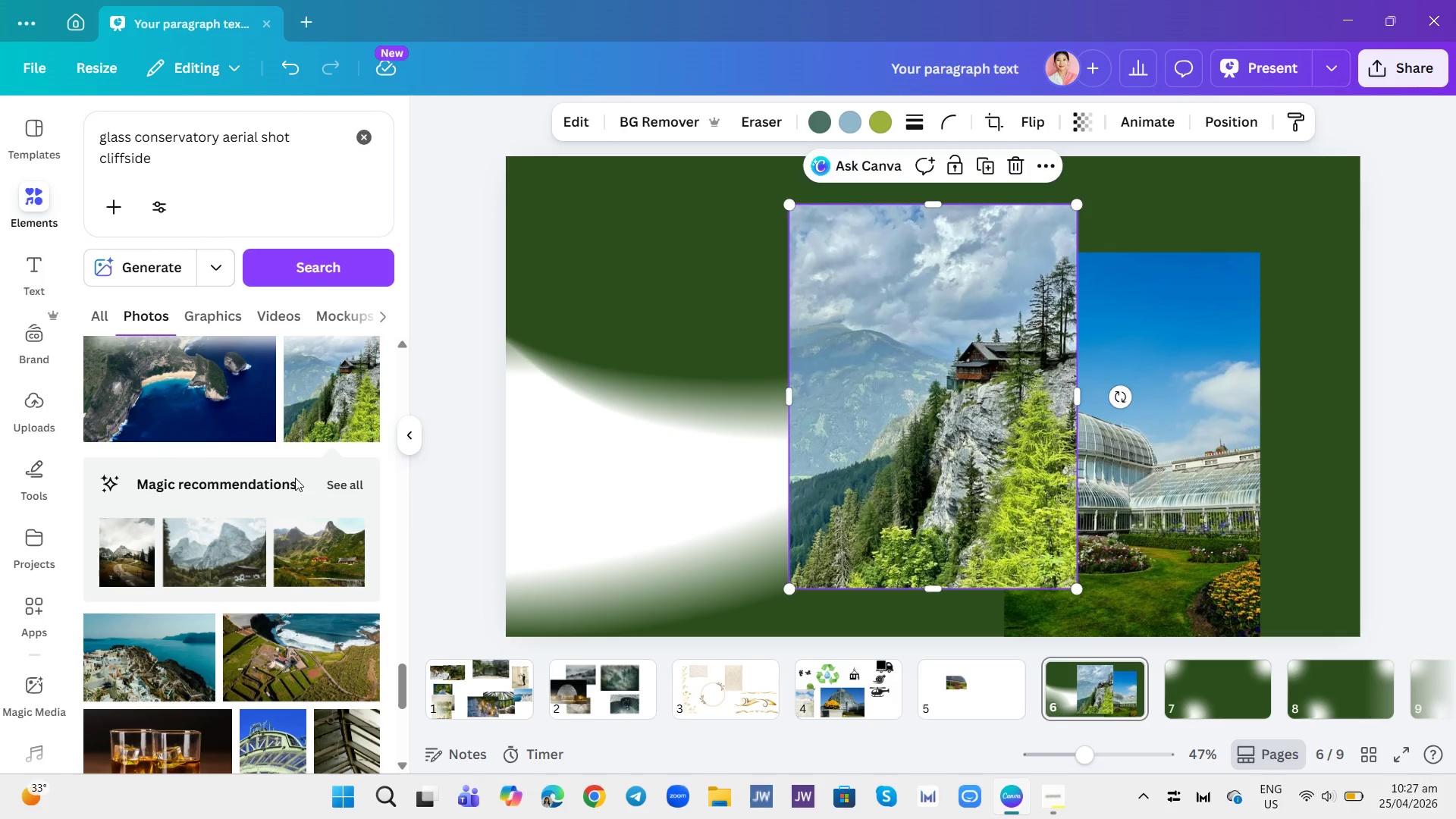 
scroll: coordinate [281, 501], scroll_direction: down, amount: 2.0
 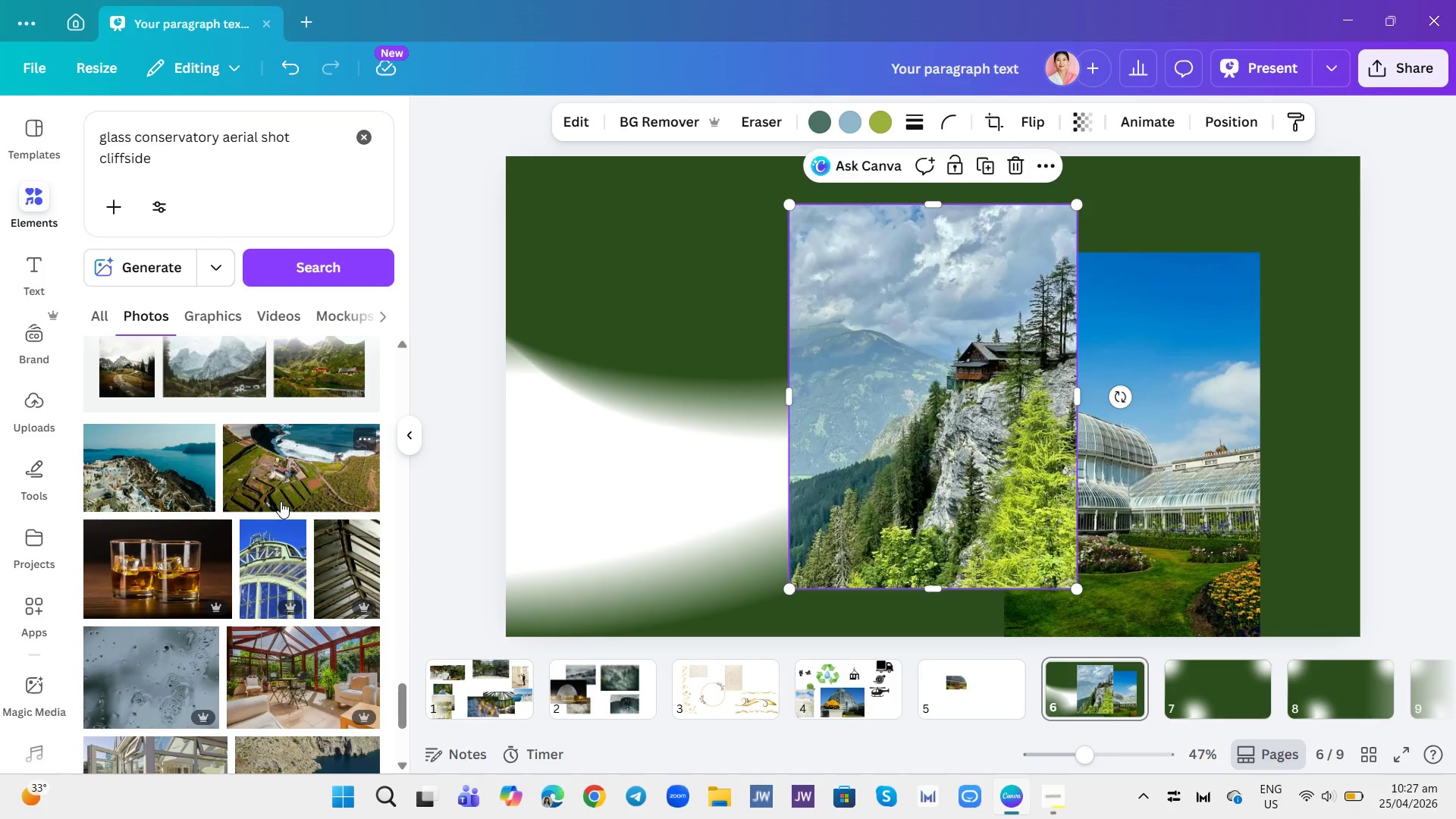 
scroll: coordinate [281, 494], scroll_direction: none, amount: 0.0
 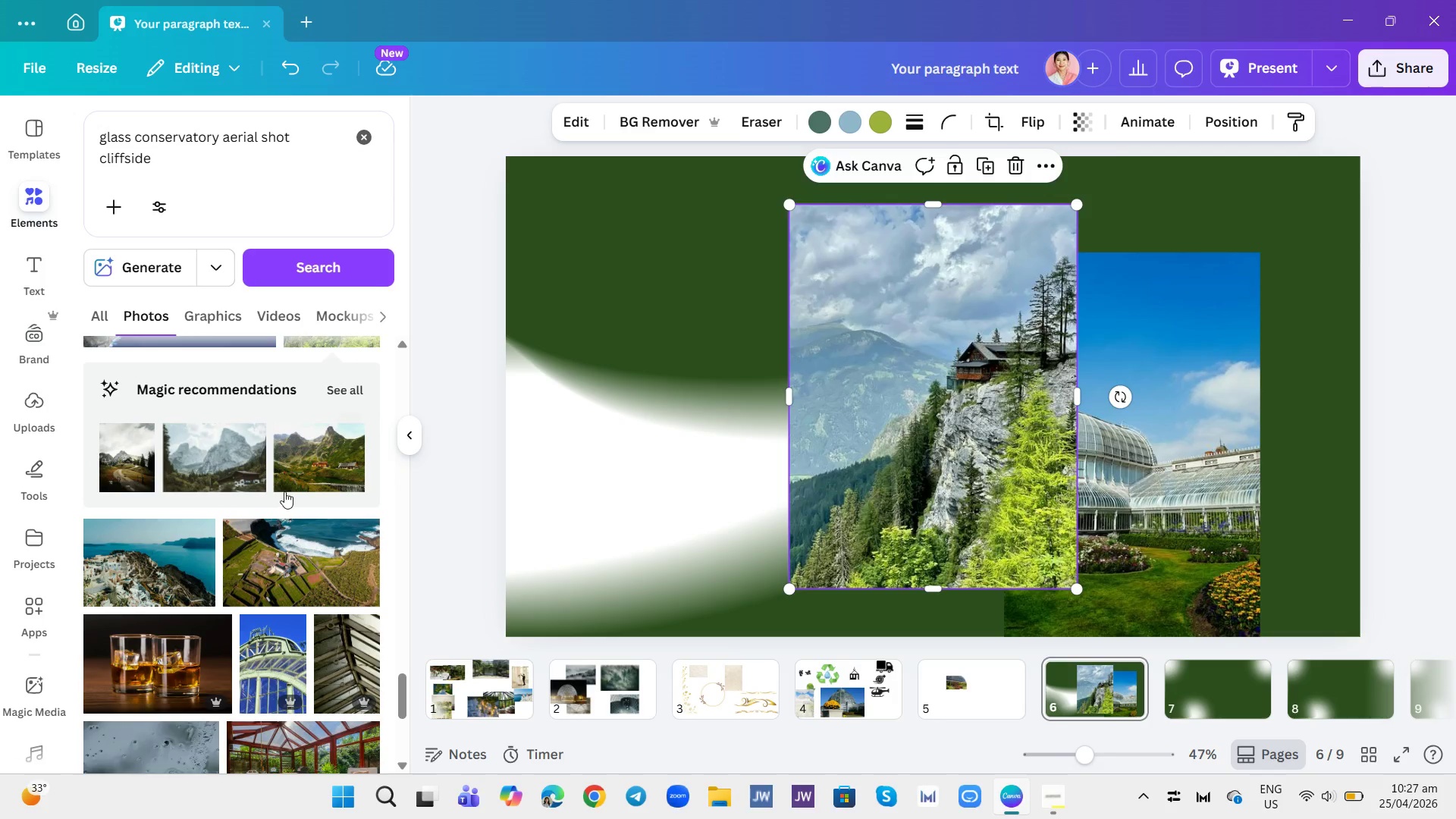 
scroll: coordinate [284, 491], scroll_direction: up, amount: 1.0
 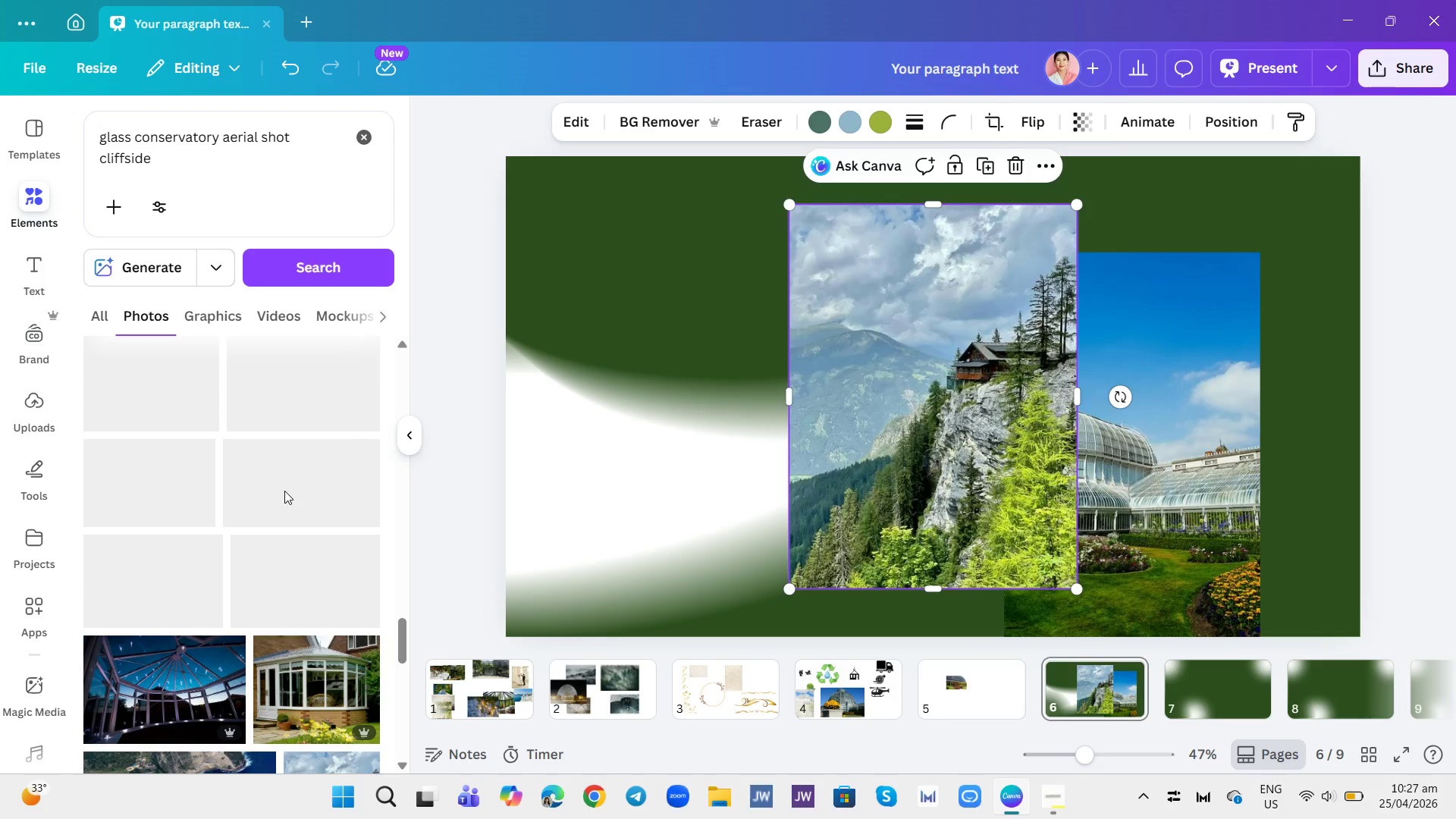 
scroll: coordinate [281, 475], scroll_direction: down, amount: 9.0
 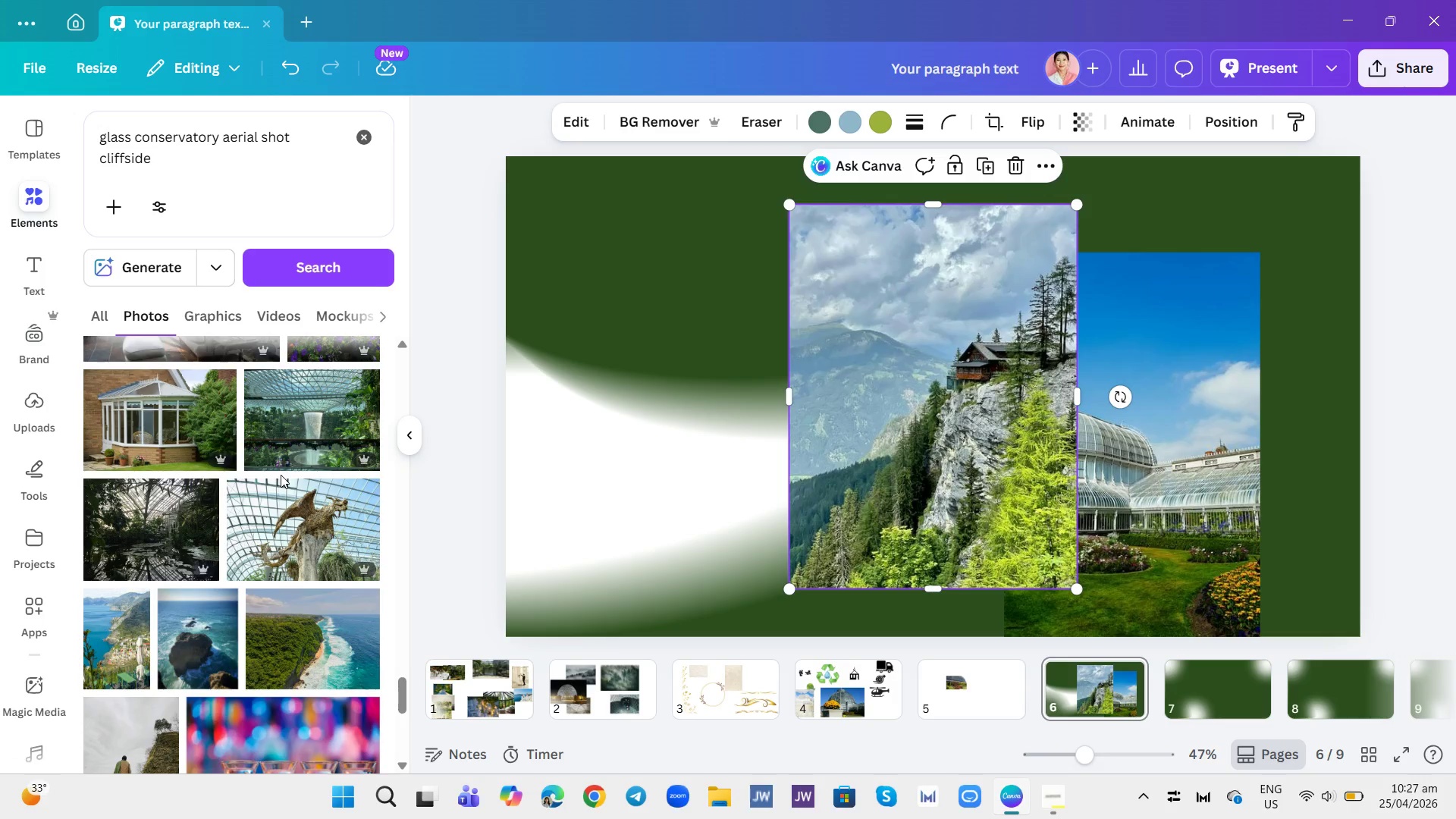 
scroll: coordinate [281, 471], scroll_direction: down, amount: 9.0
 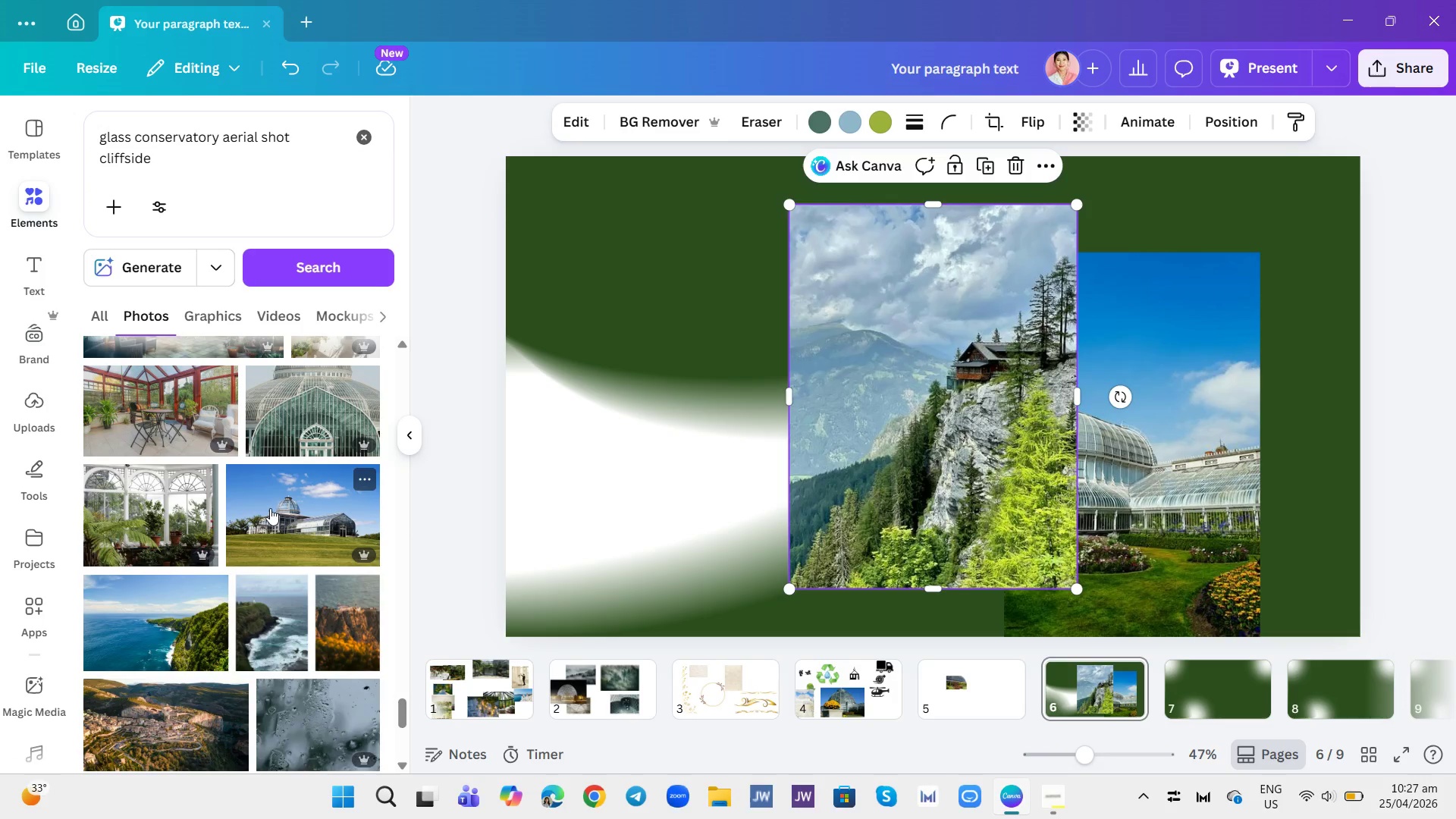 
left_click([265, 532])
 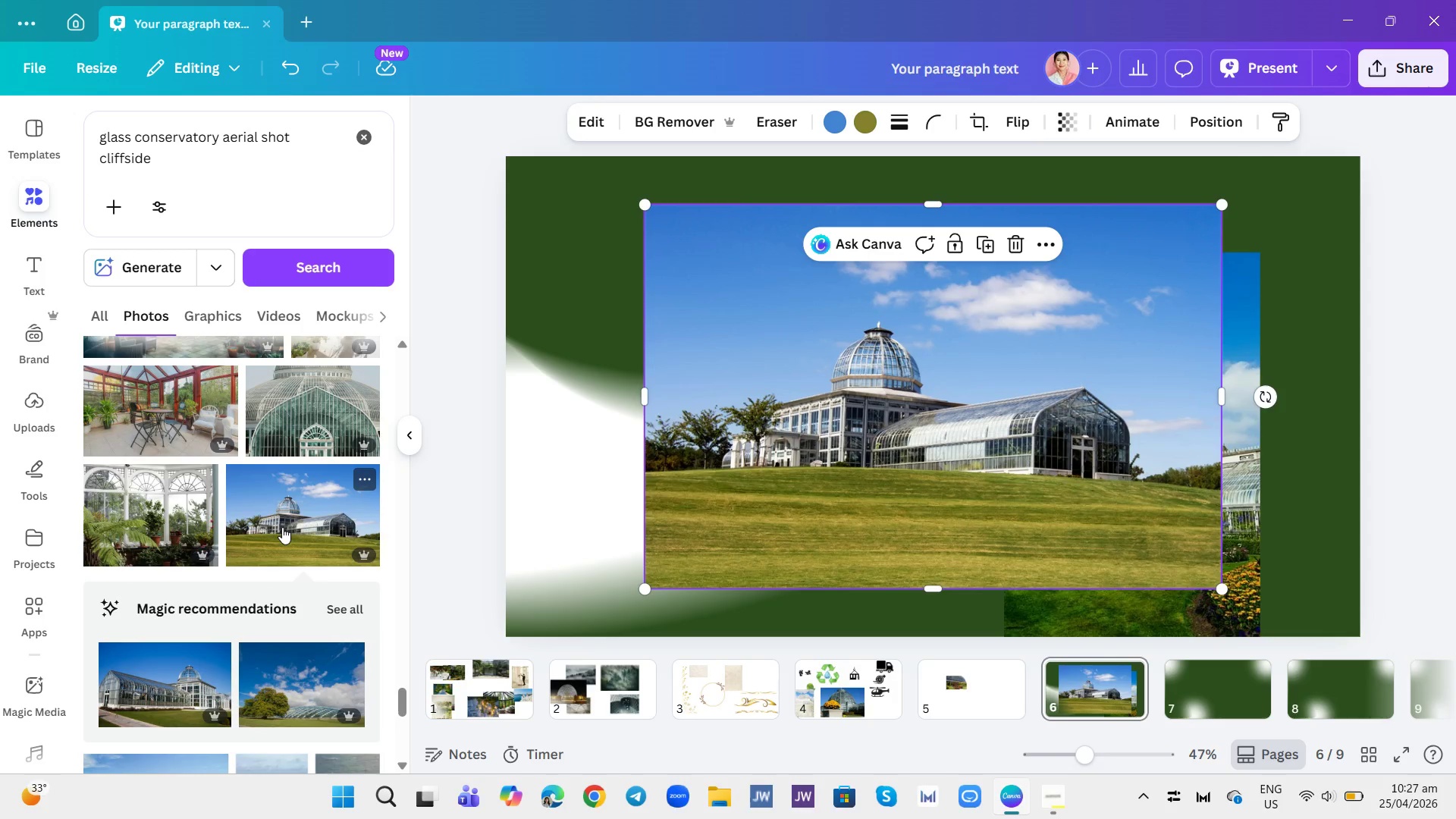 
scroll: coordinate [286, 529], scroll_direction: down, amount: 1.0
 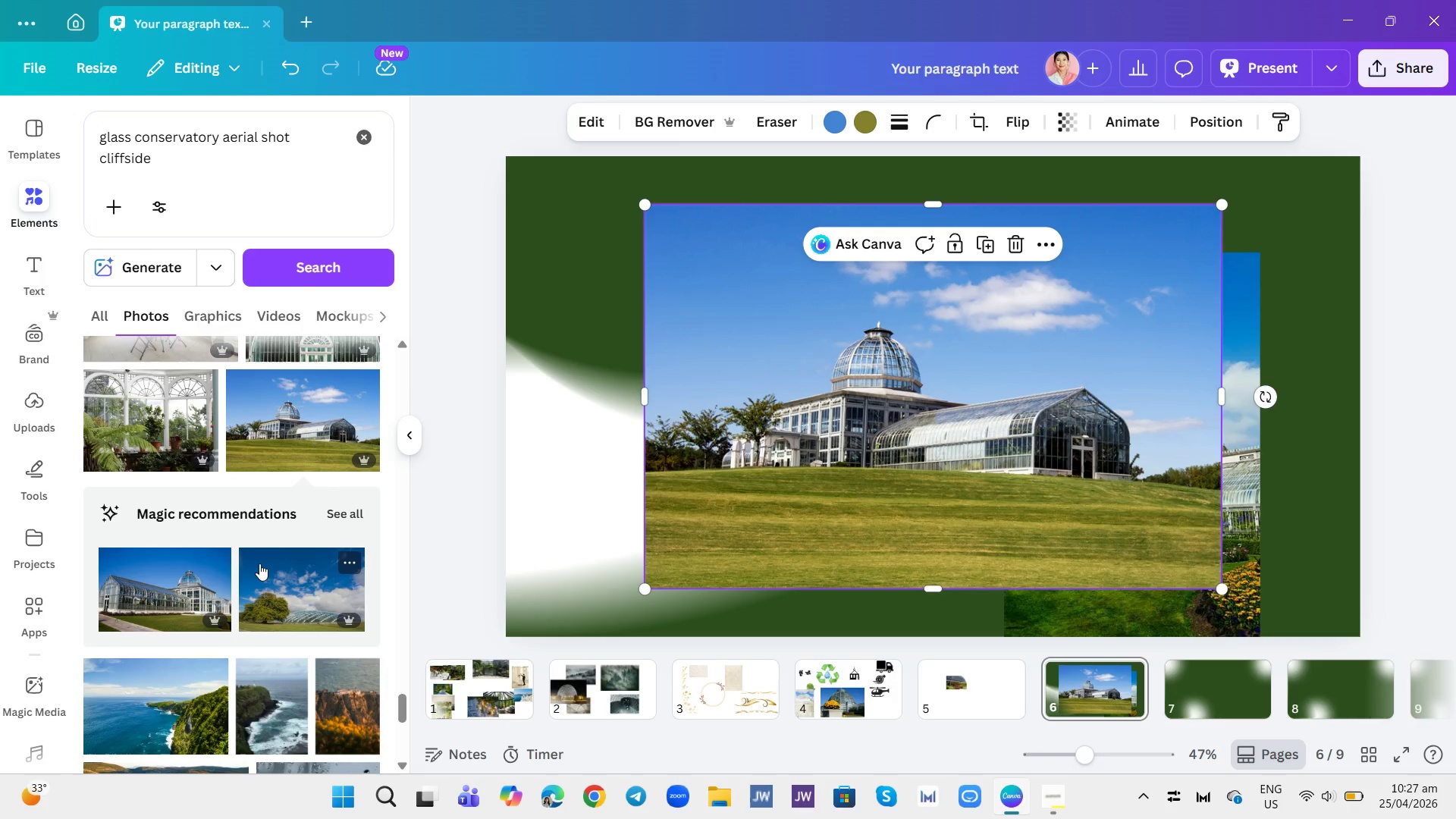 
left_click([286, 588])
 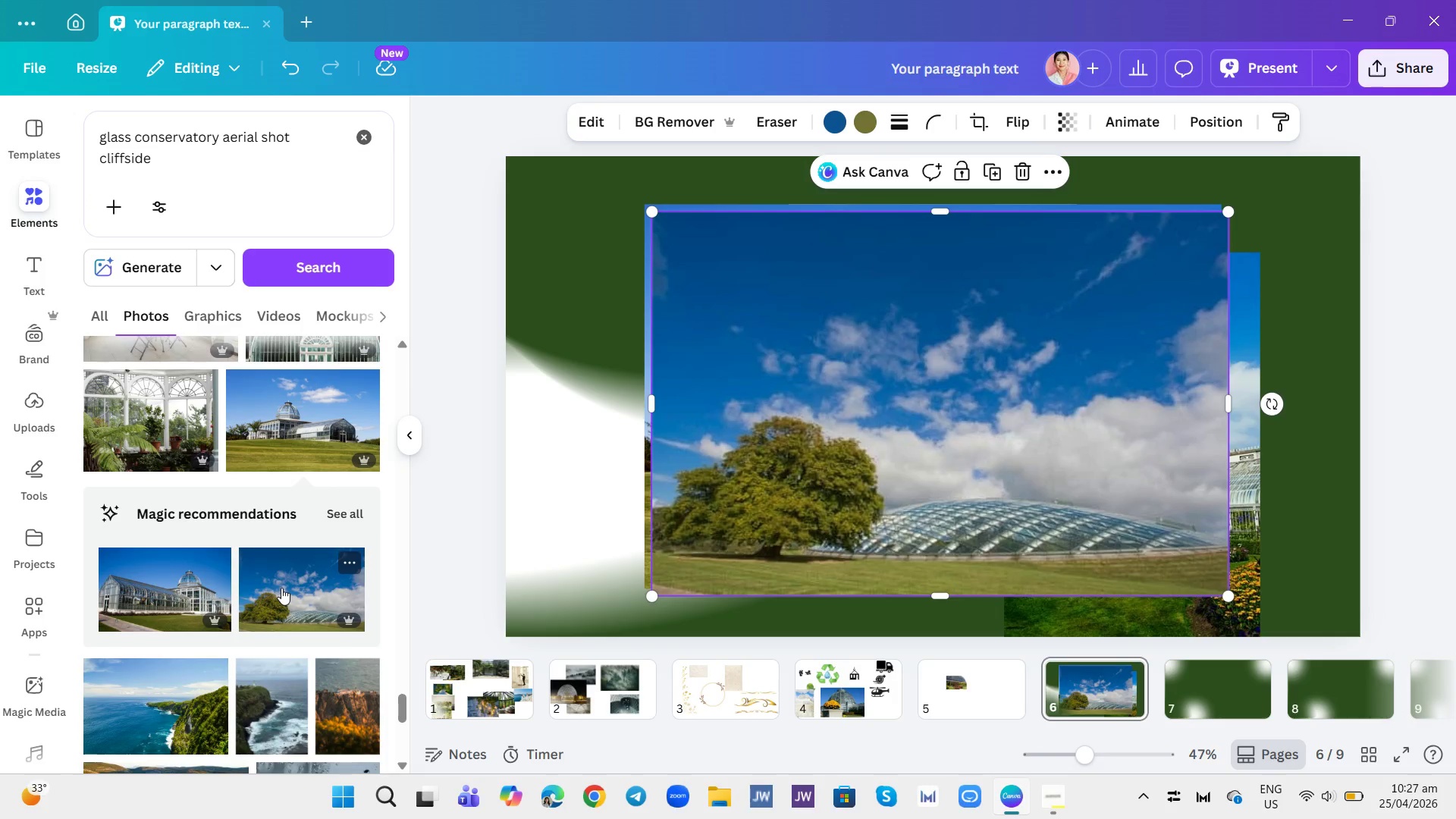 
scroll: coordinate [259, 620], scroll_direction: down, amount: 5.0
 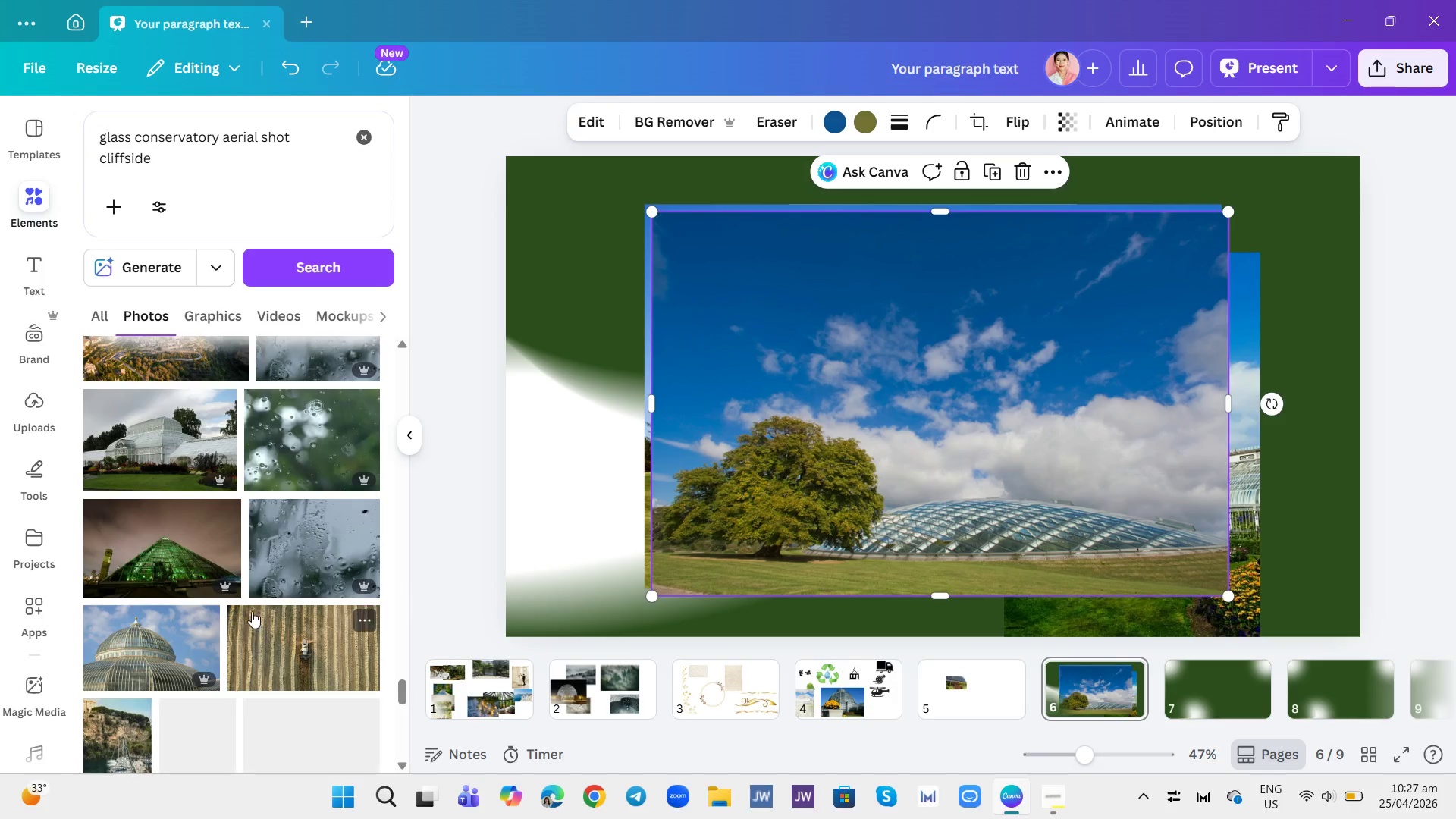 
scroll: coordinate [252, 611], scroll_direction: down, amount: 4.0
 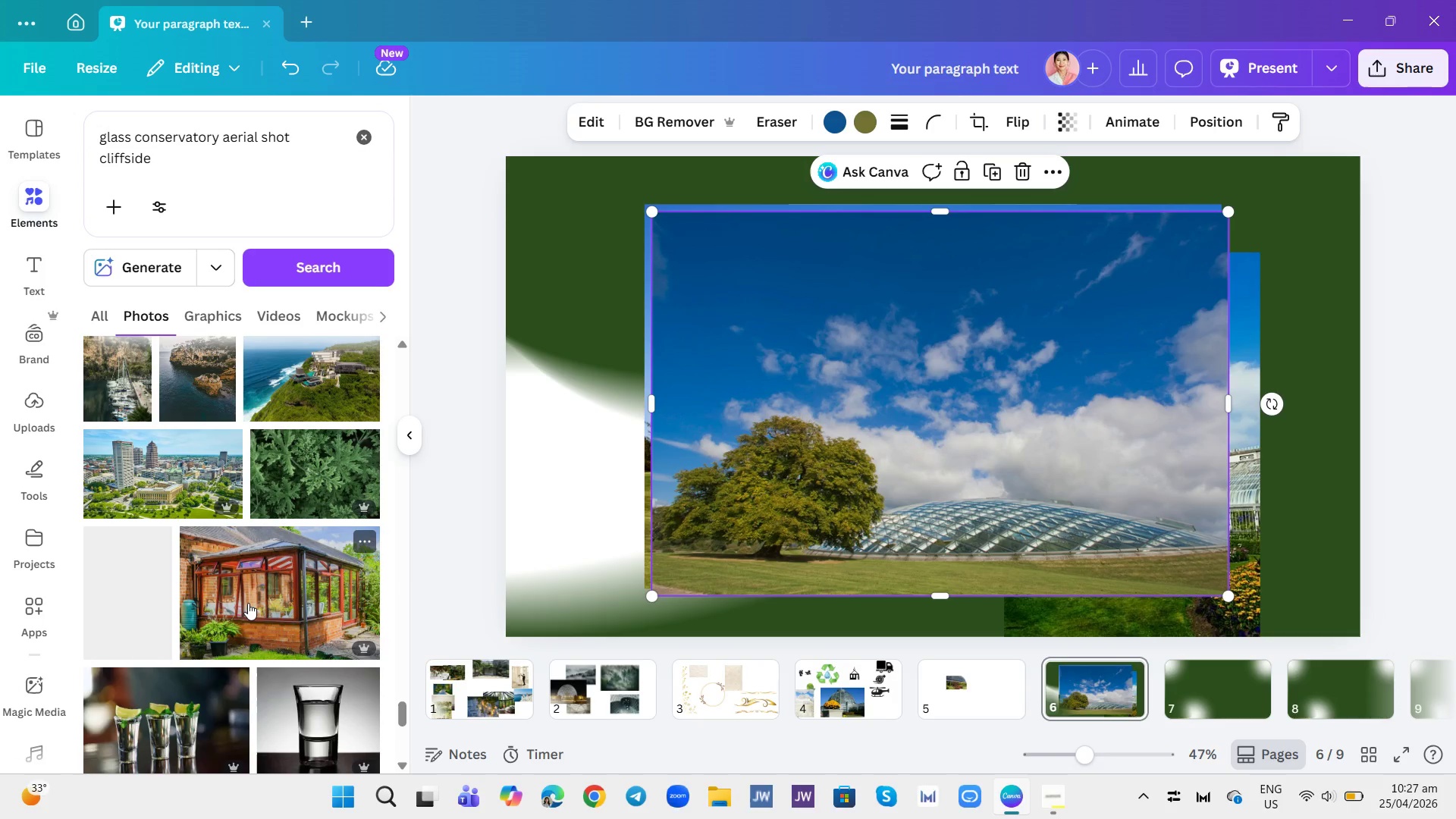 
scroll: coordinate [248, 601], scroll_direction: up, amount: 3.0
 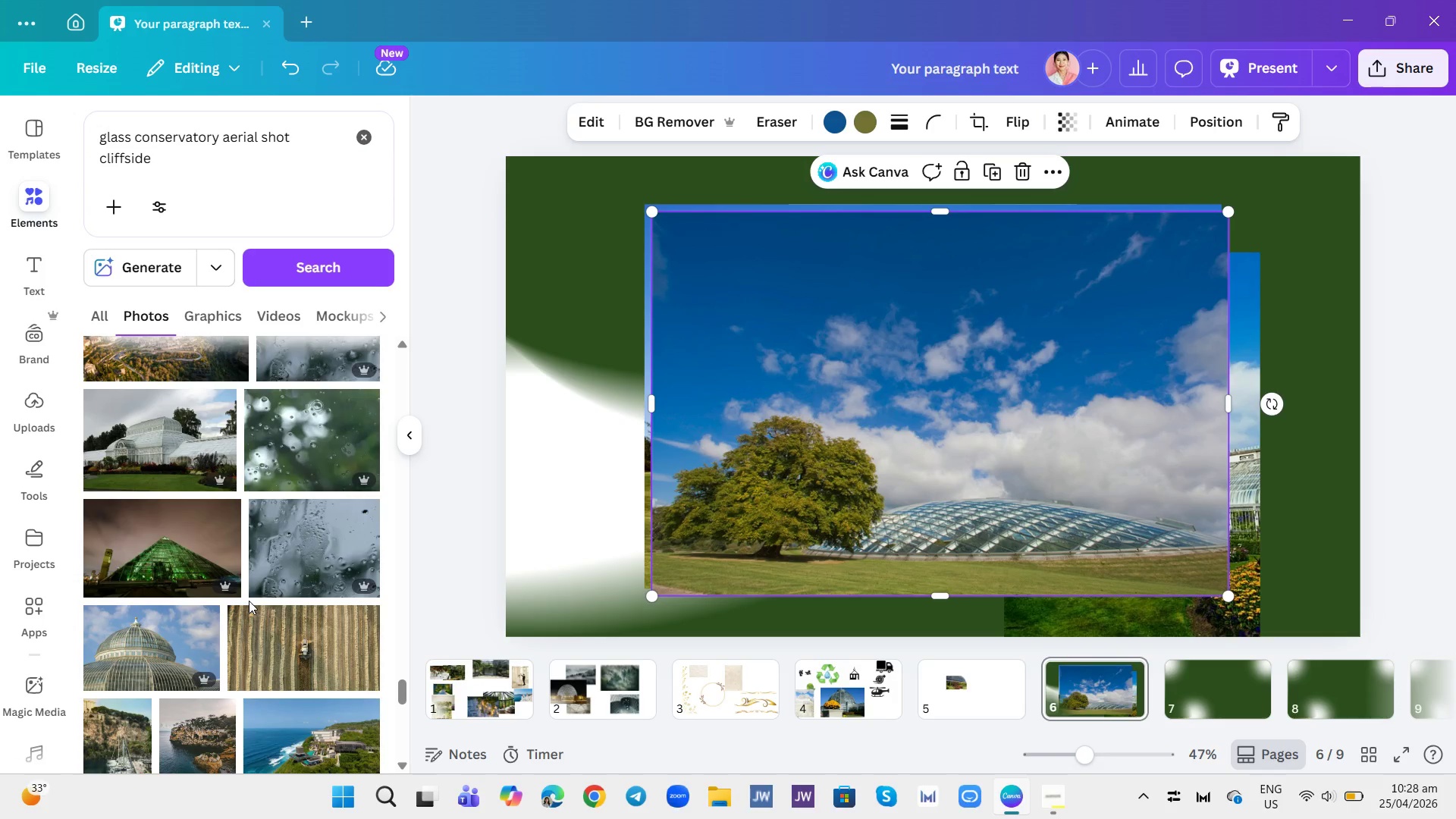 
scroll: coordinate [325, 556], scroll_direction: down, amount: 6.0
 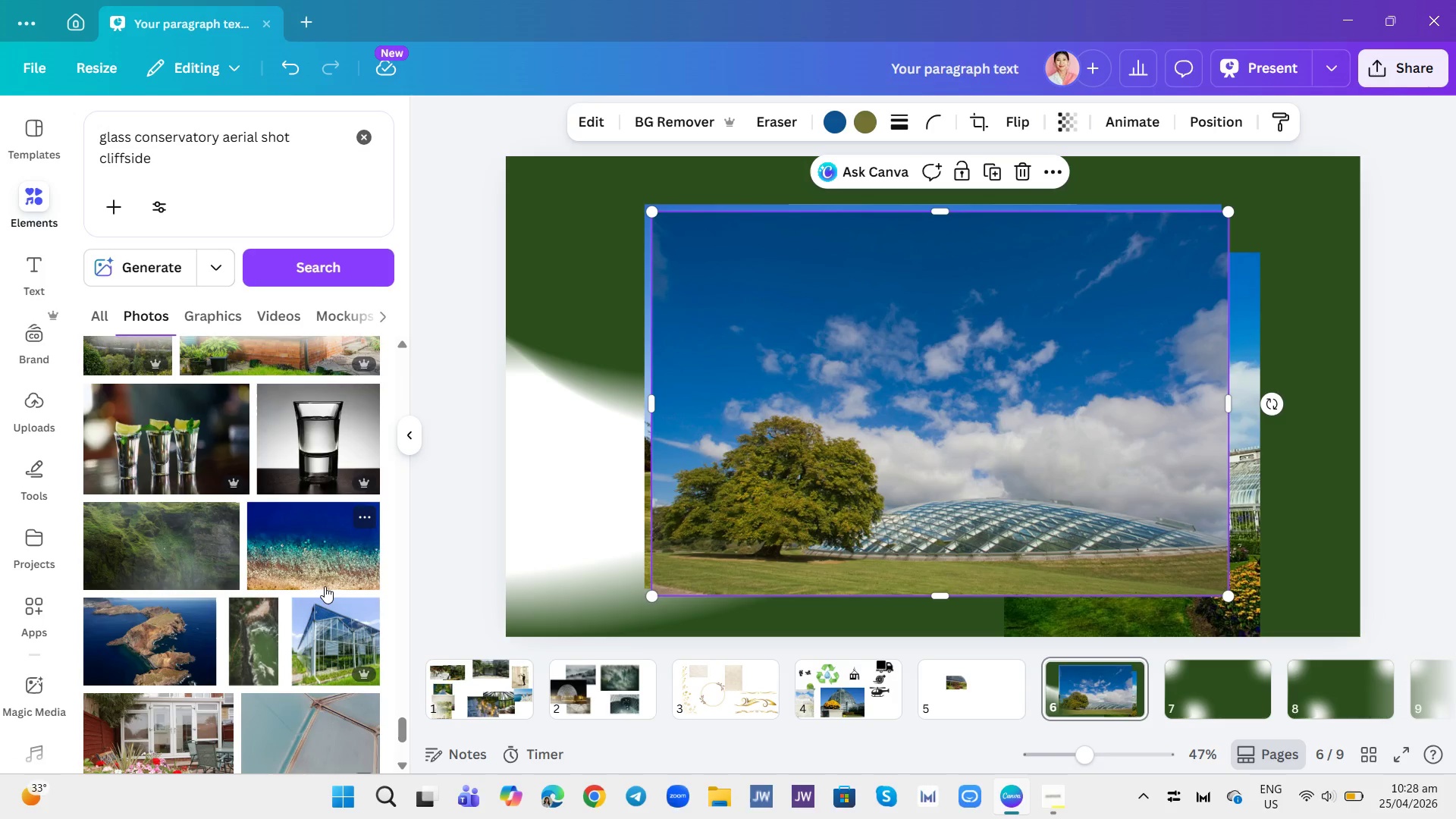 
left_click([326, 623])
 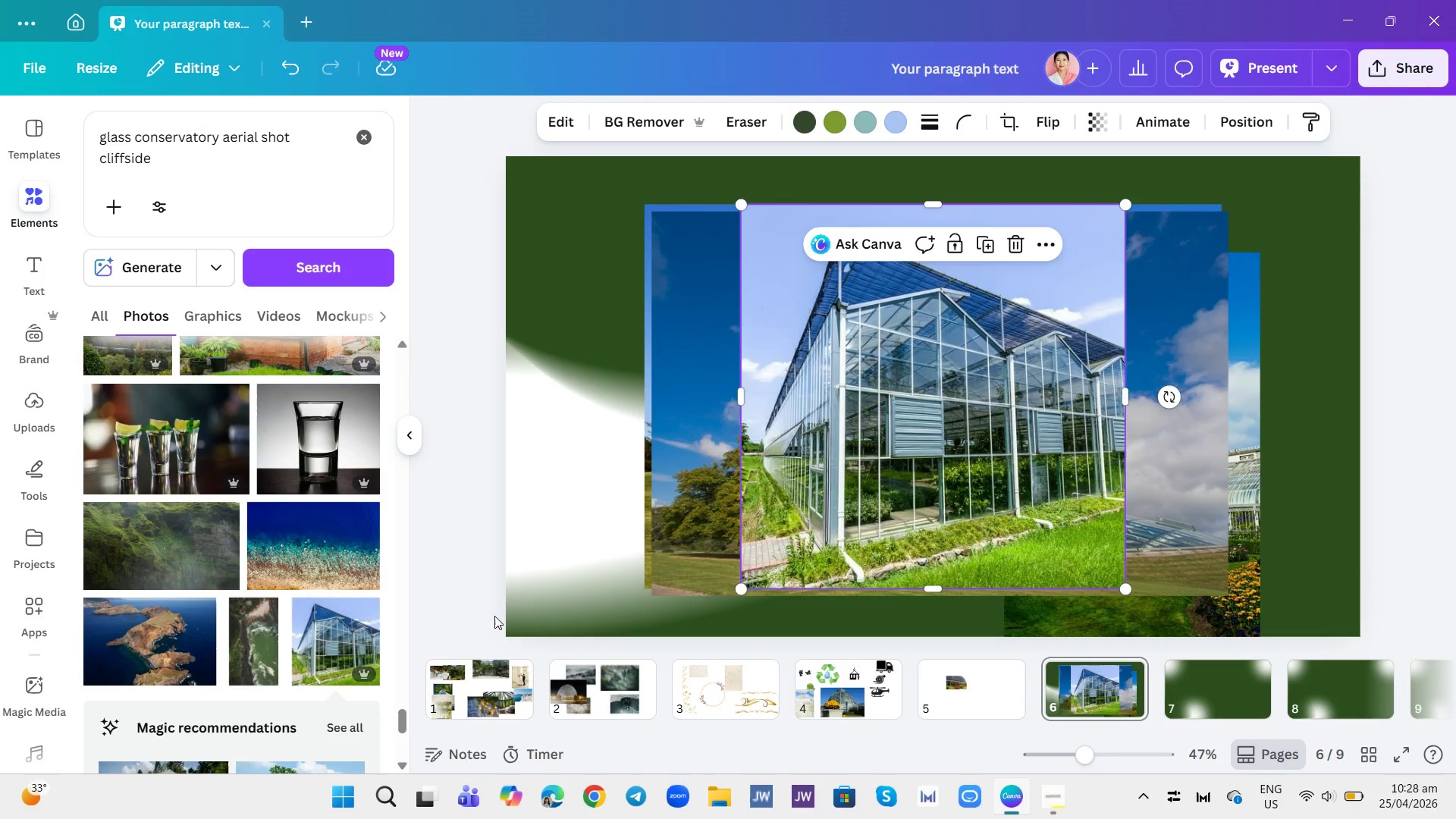 
wait(6.05)
 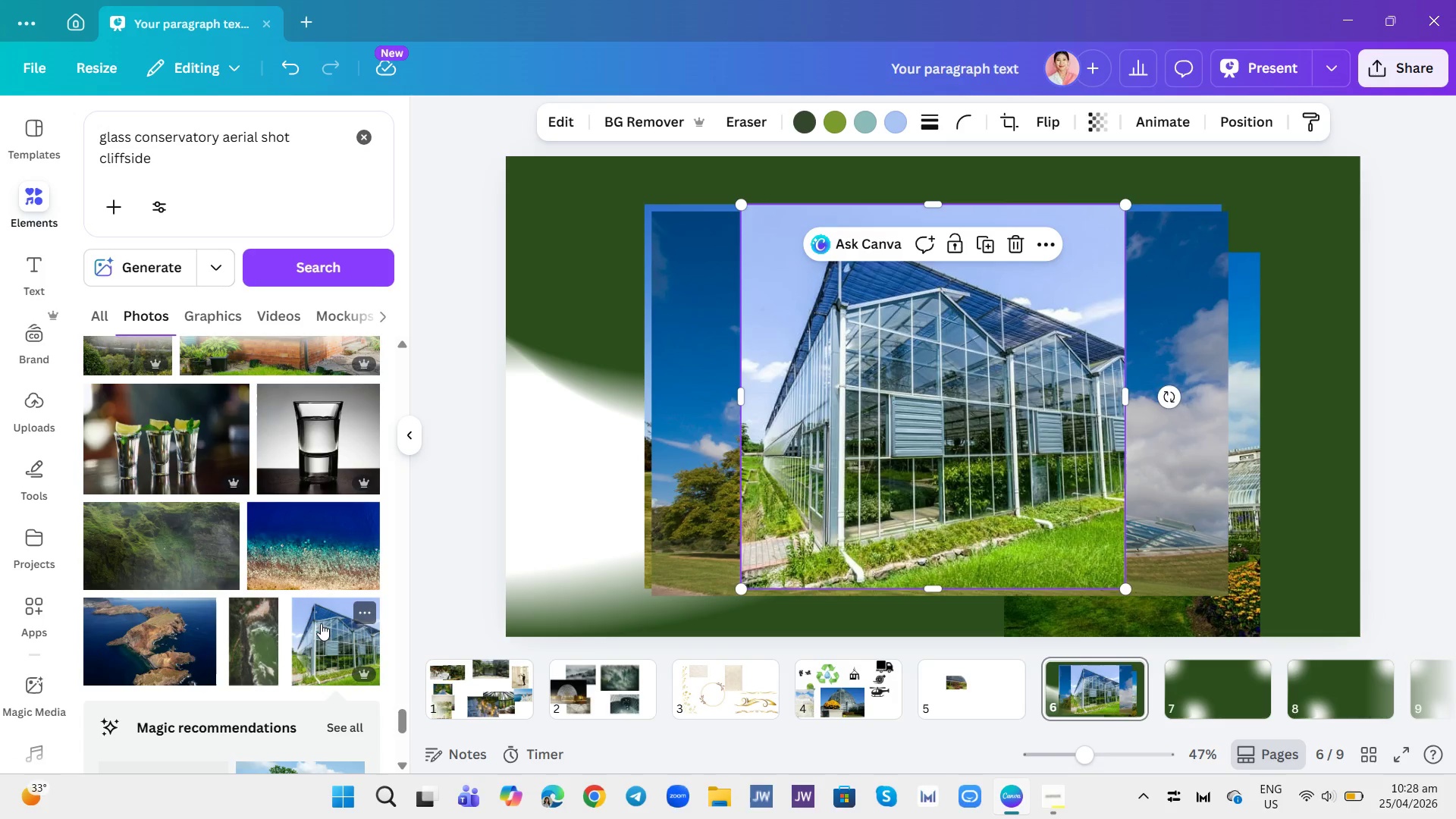 
left_click([1022, 234])
 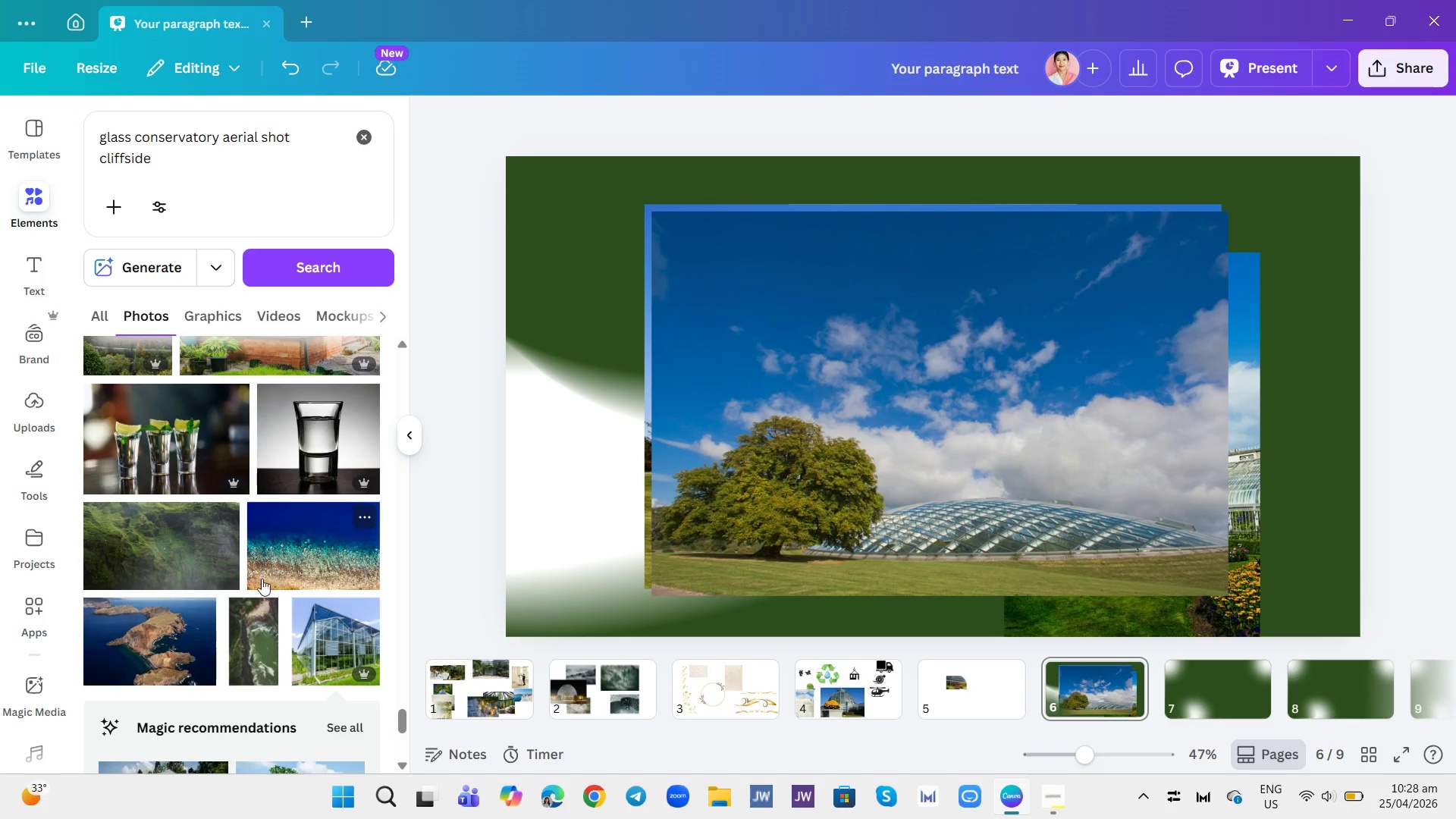 
scroll: coordinate [273, 573], scroll_direction: down, amount: 11.0
 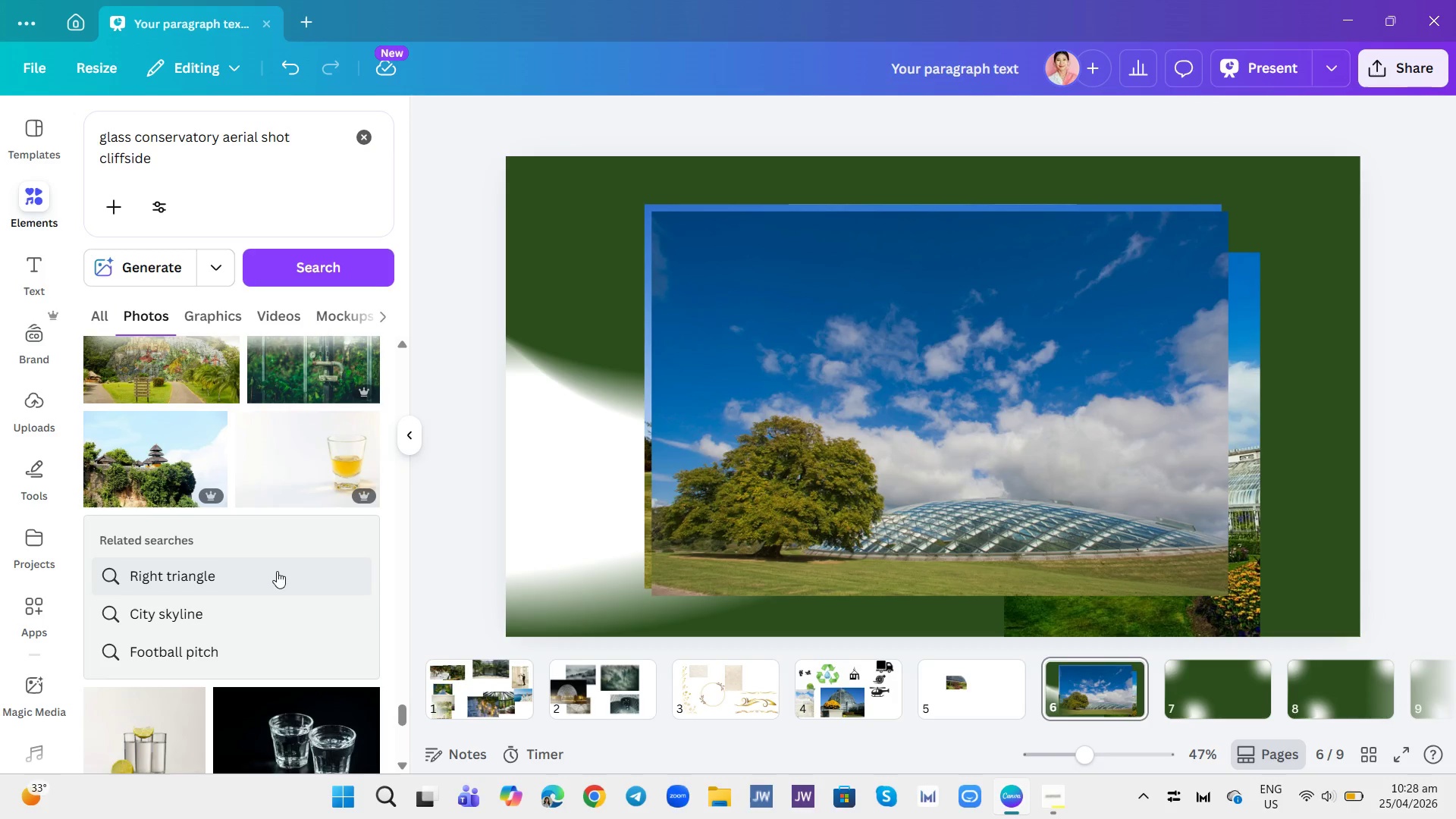 
scroll: coordinate [278, 570], scroll_direction: none, amount: 0.0
 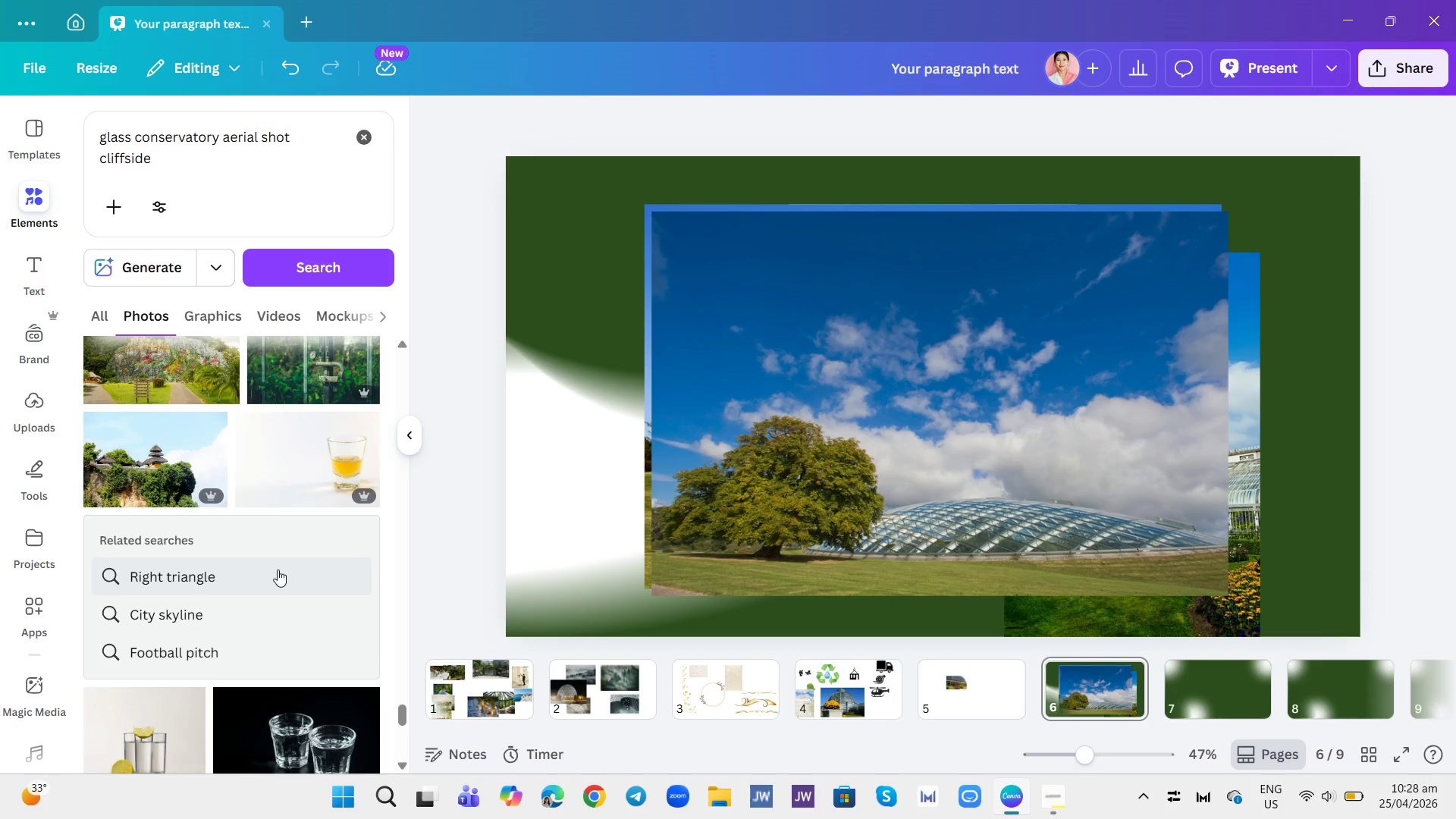 
scroll: coordinate [278, 570], scroll_direction: up, amount: 2.0
 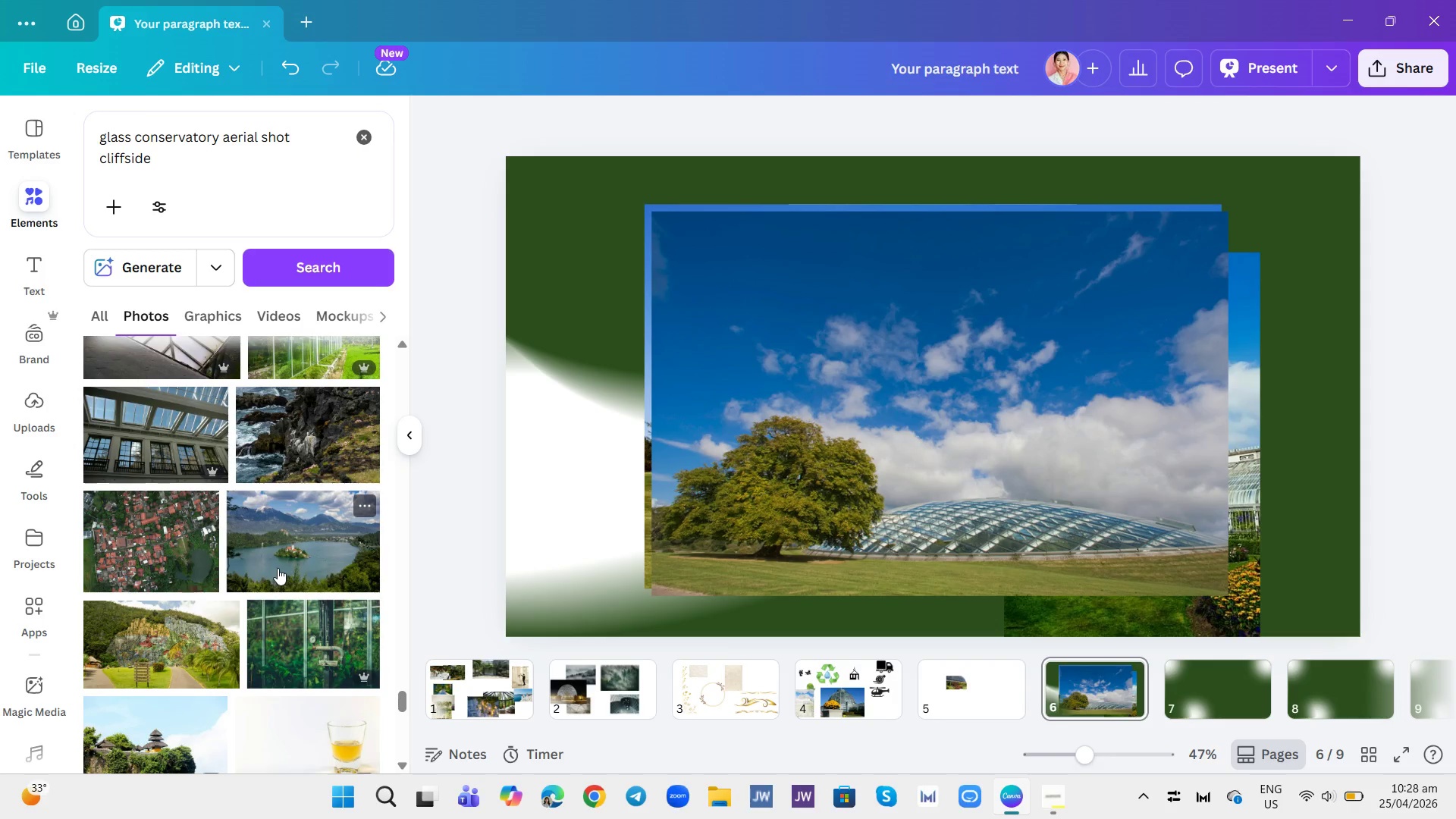 
scroll: coordinate [294, 543], scroll_direction: down, amount: 6.0
 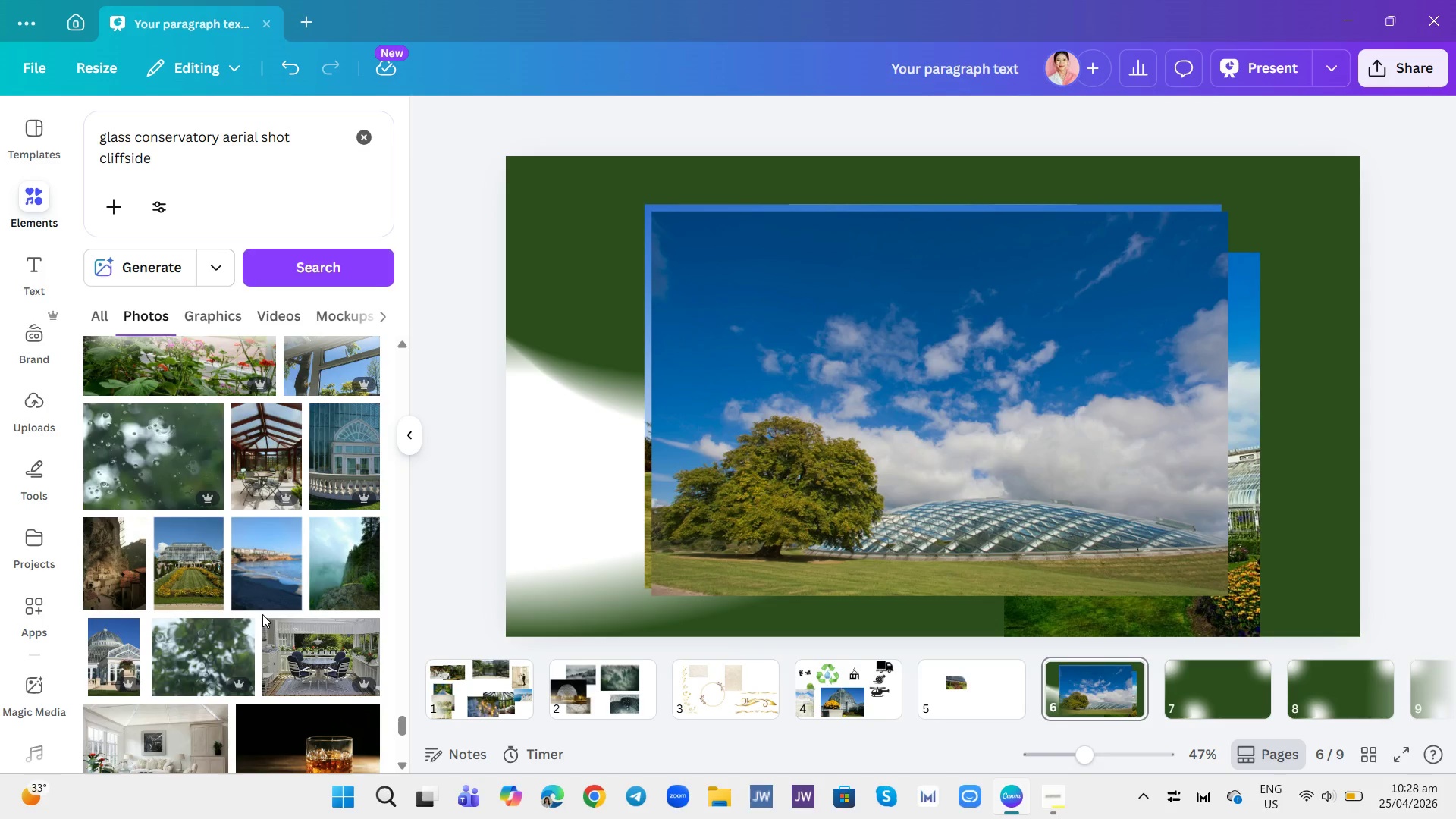 
mouse_move([309, 590])
 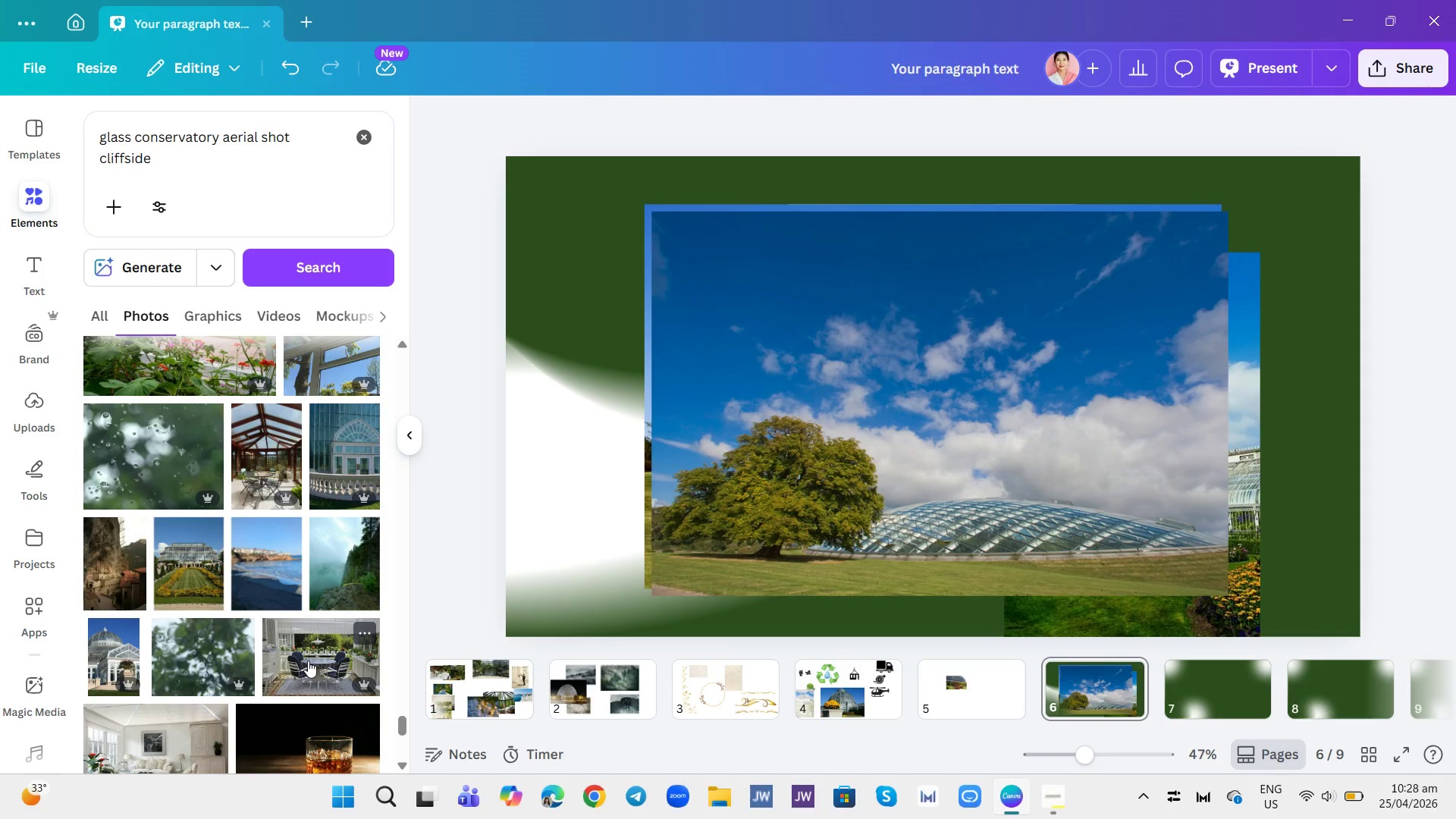 
left_click([308, 661])
 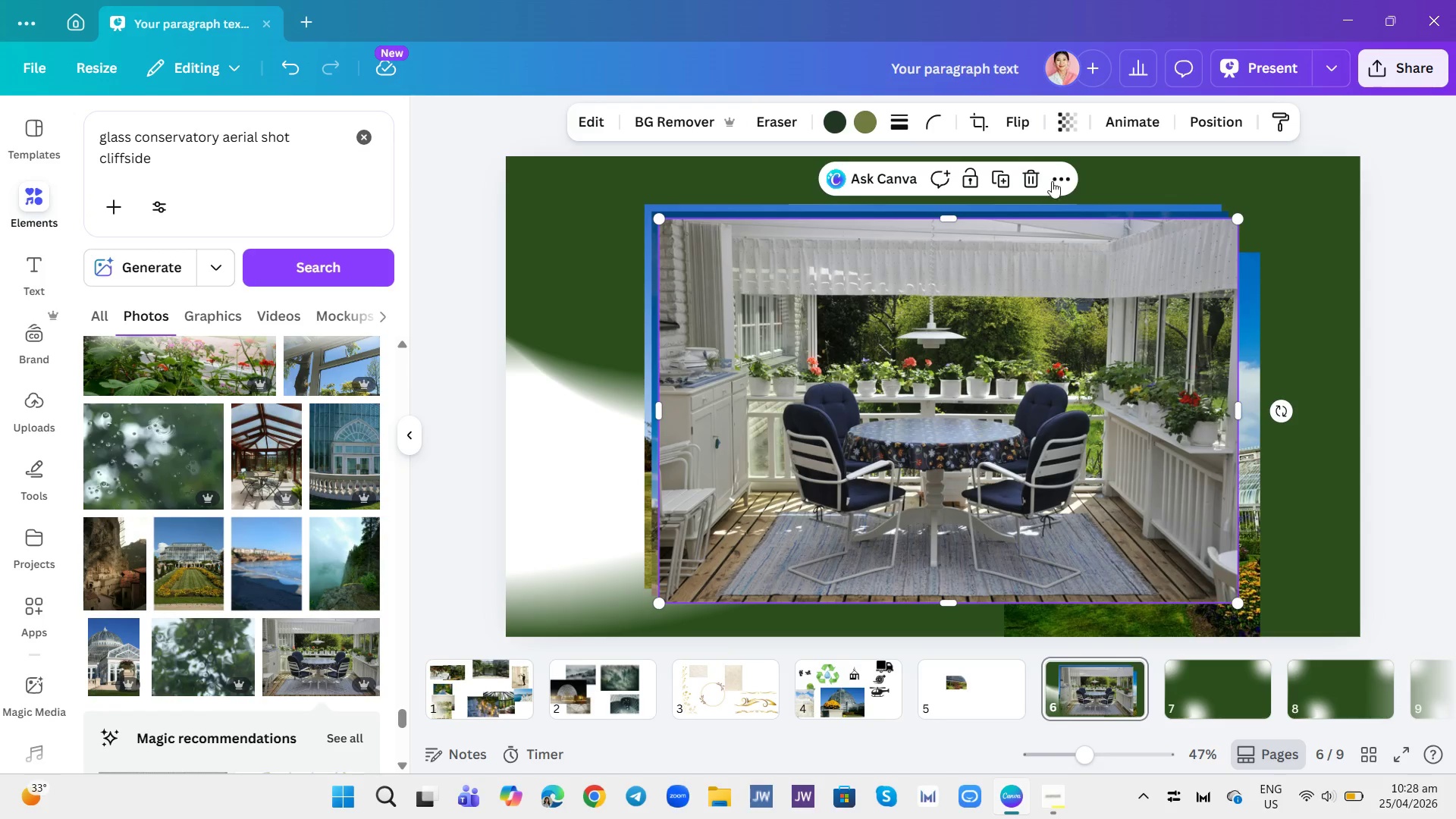 
left_click([1038, 182])
 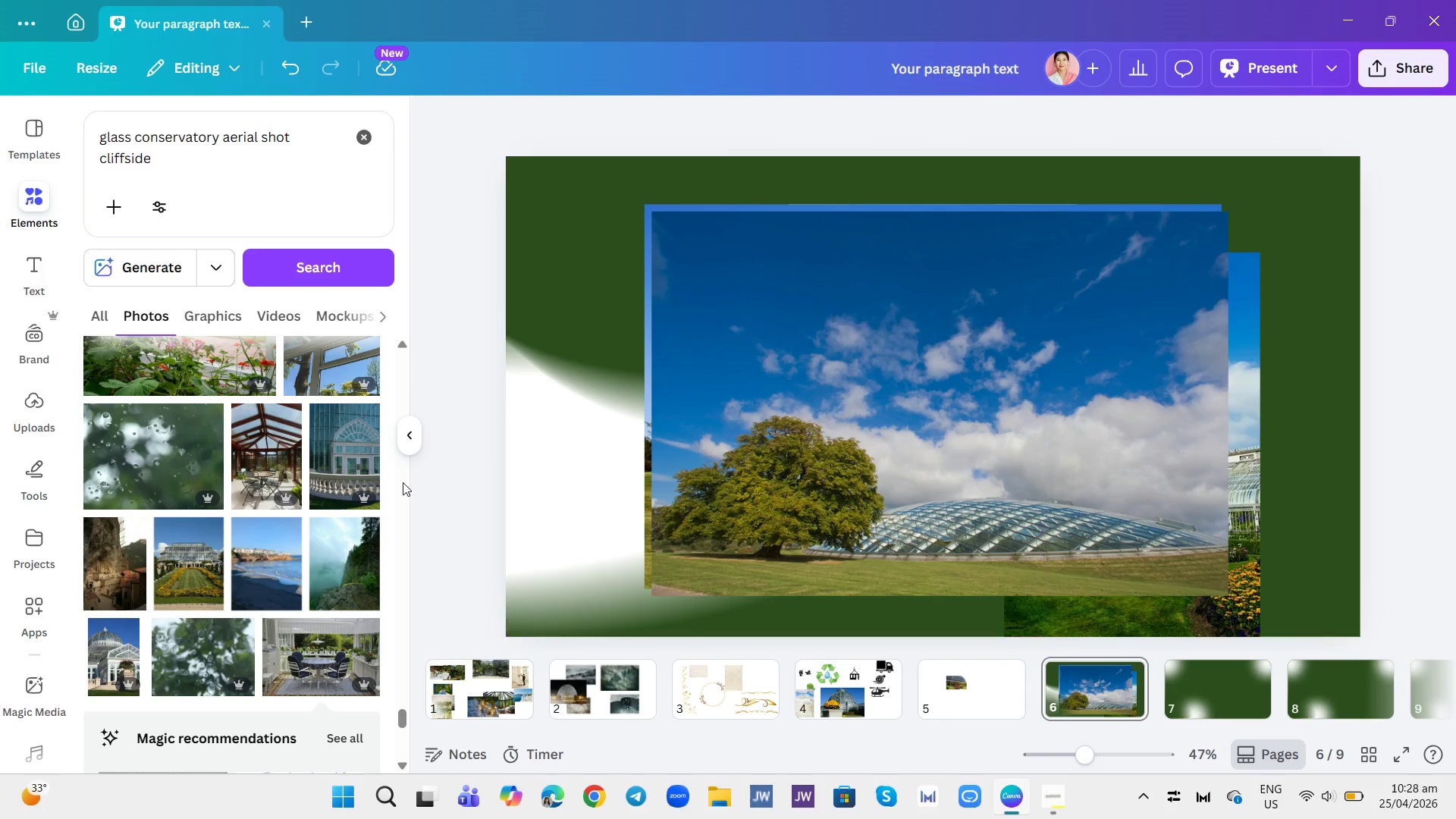 
scroll: coordinate [280, 529], scroll_direction: down, amount: 17.0
 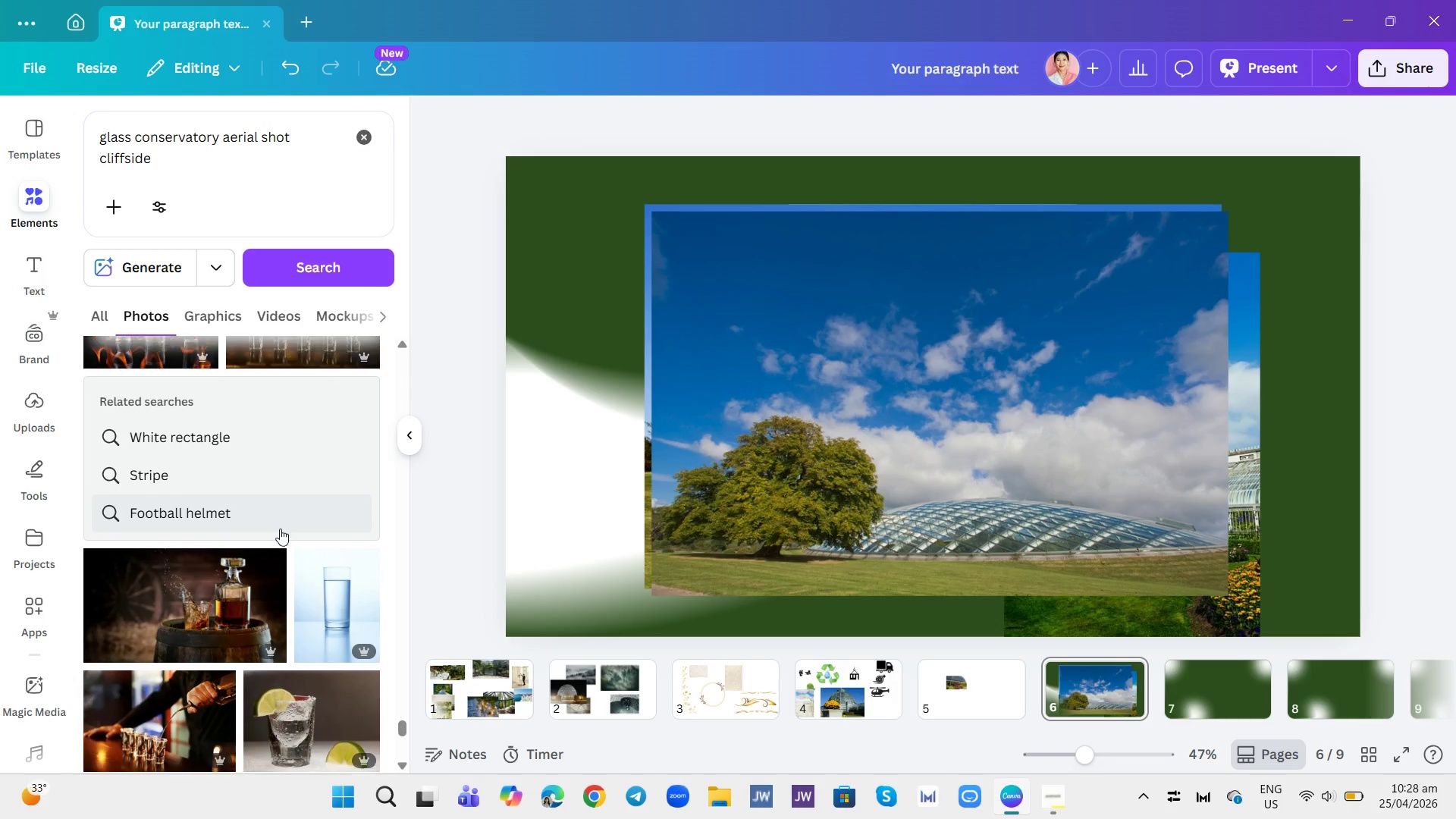 
scroll: coordinate [281, 529], scroll_direction: down, amount: 3.0
 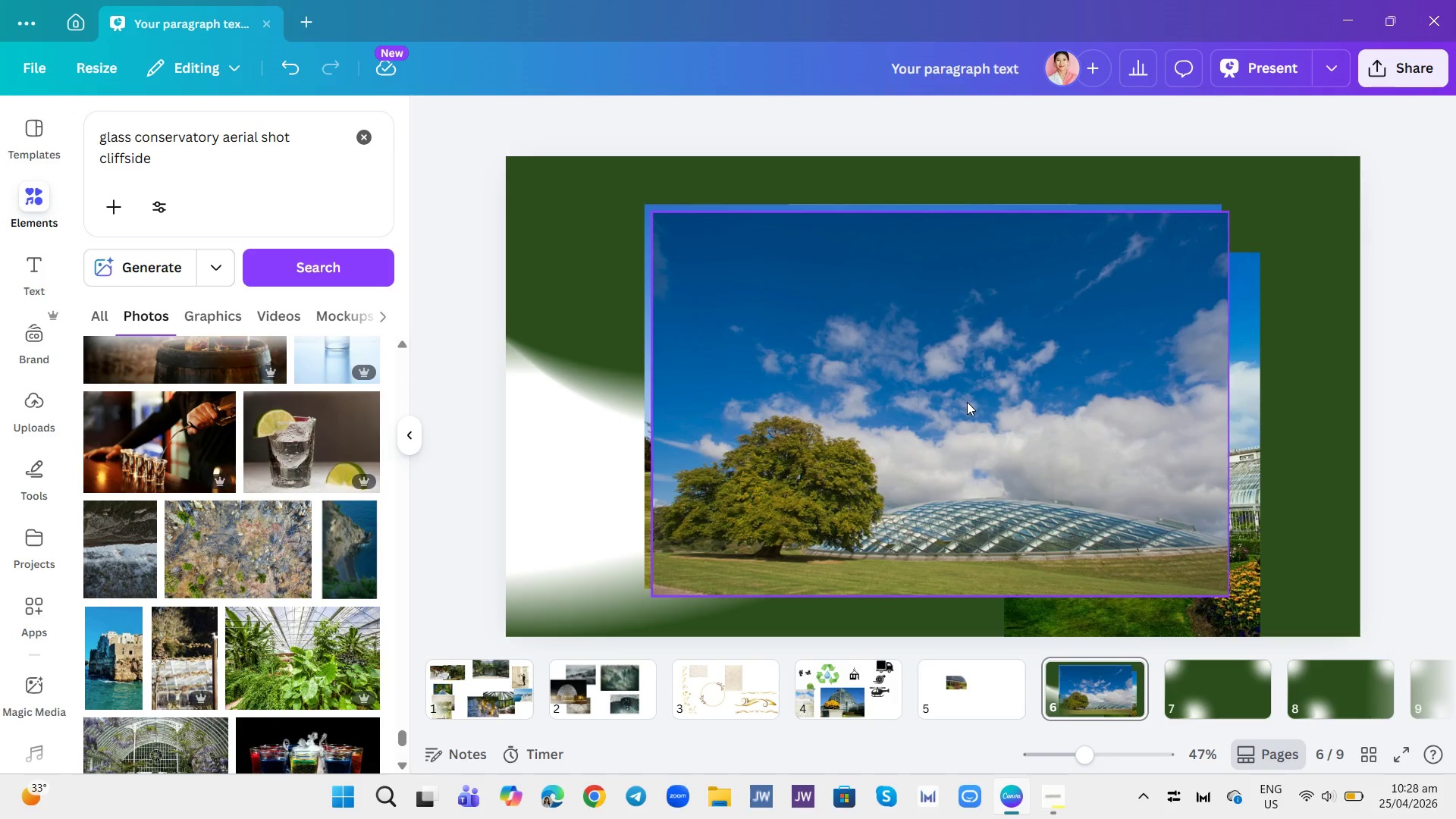 
left_click_drag(start_coordinate=[1001, 387], to_coordinate=[890, 442])
 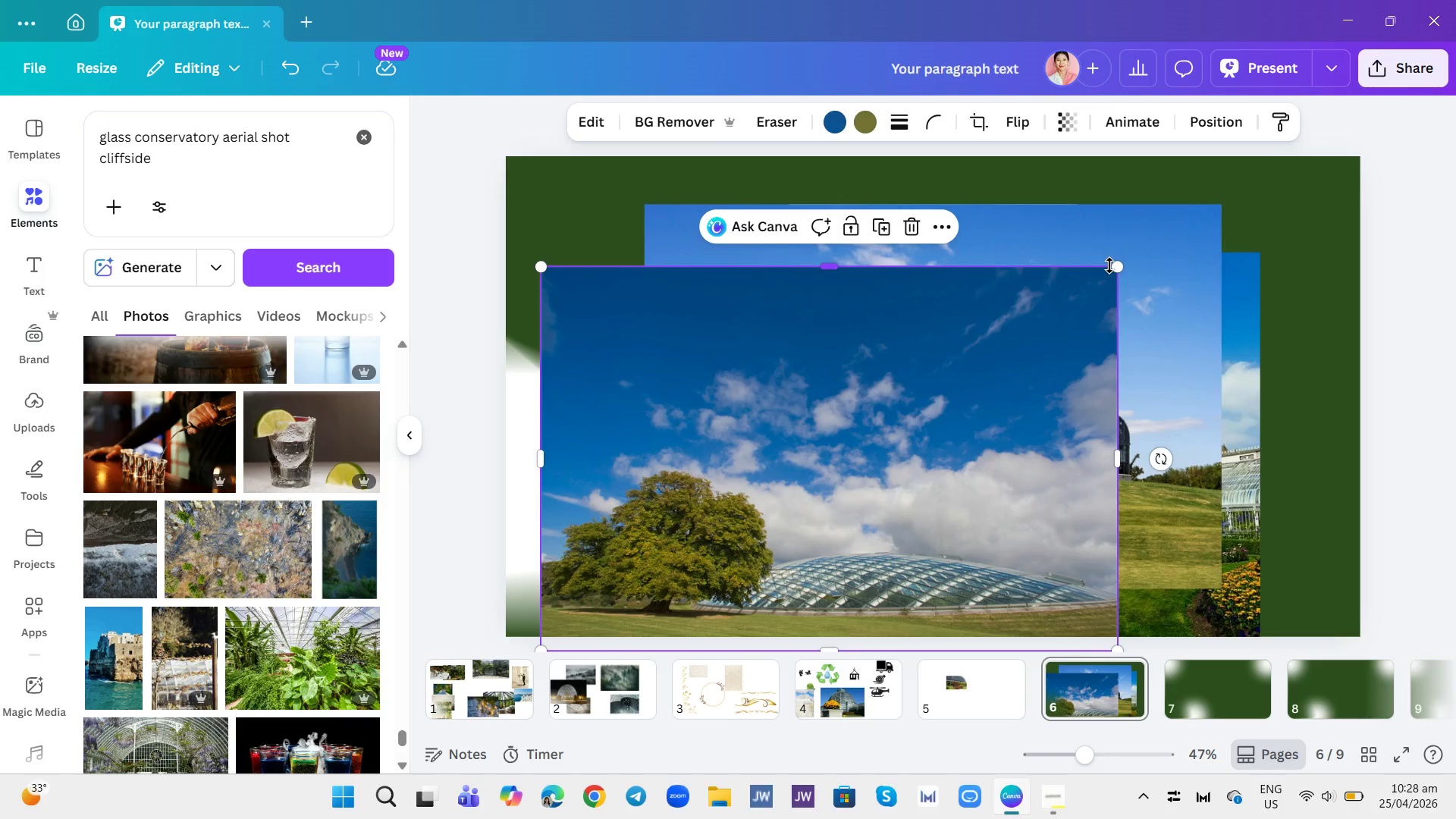 
left_click_drag(start_coordinate=[1116, 264], to_coordinate=[753, 434])
 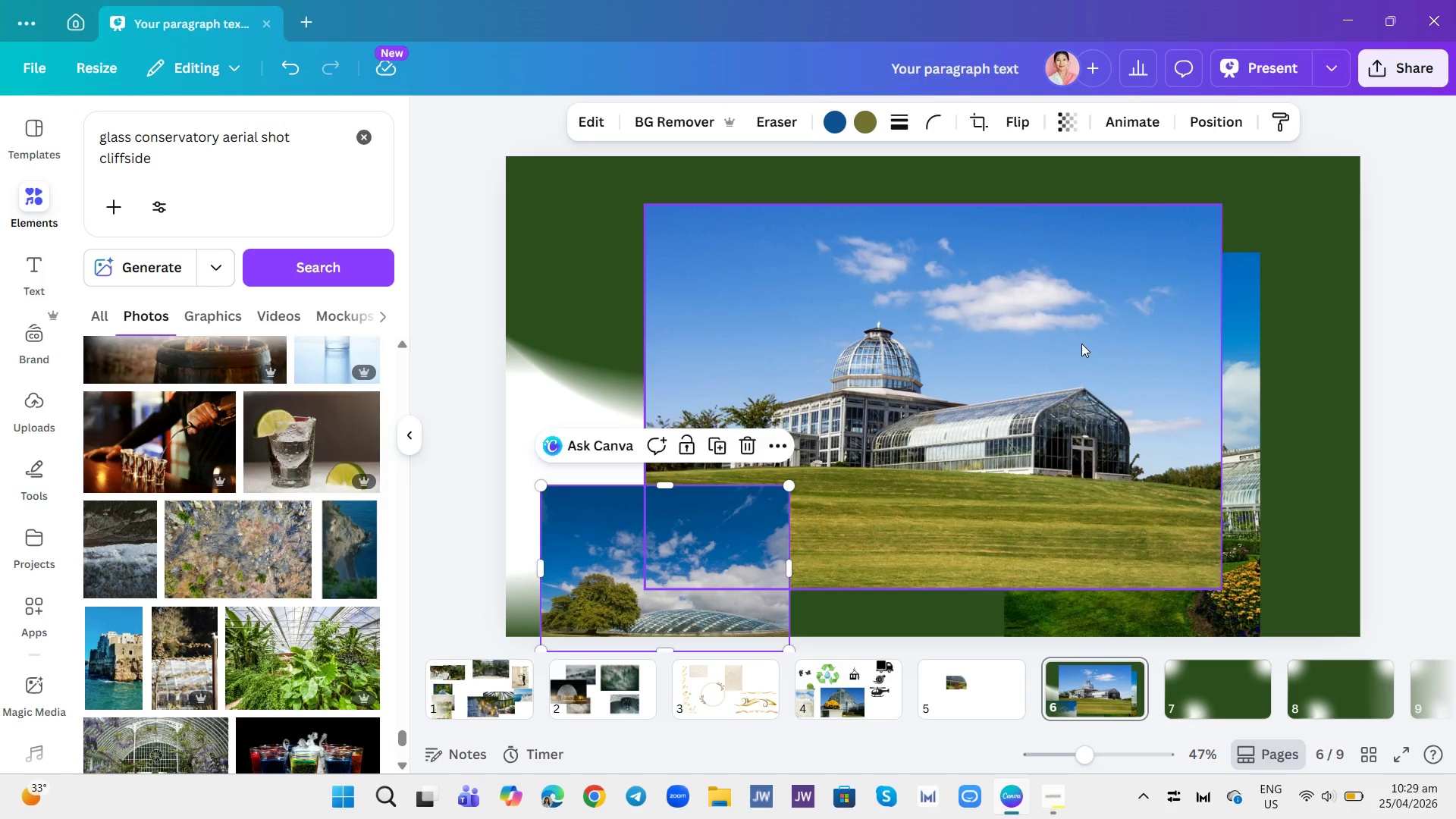 
left_click([1081, 344])
 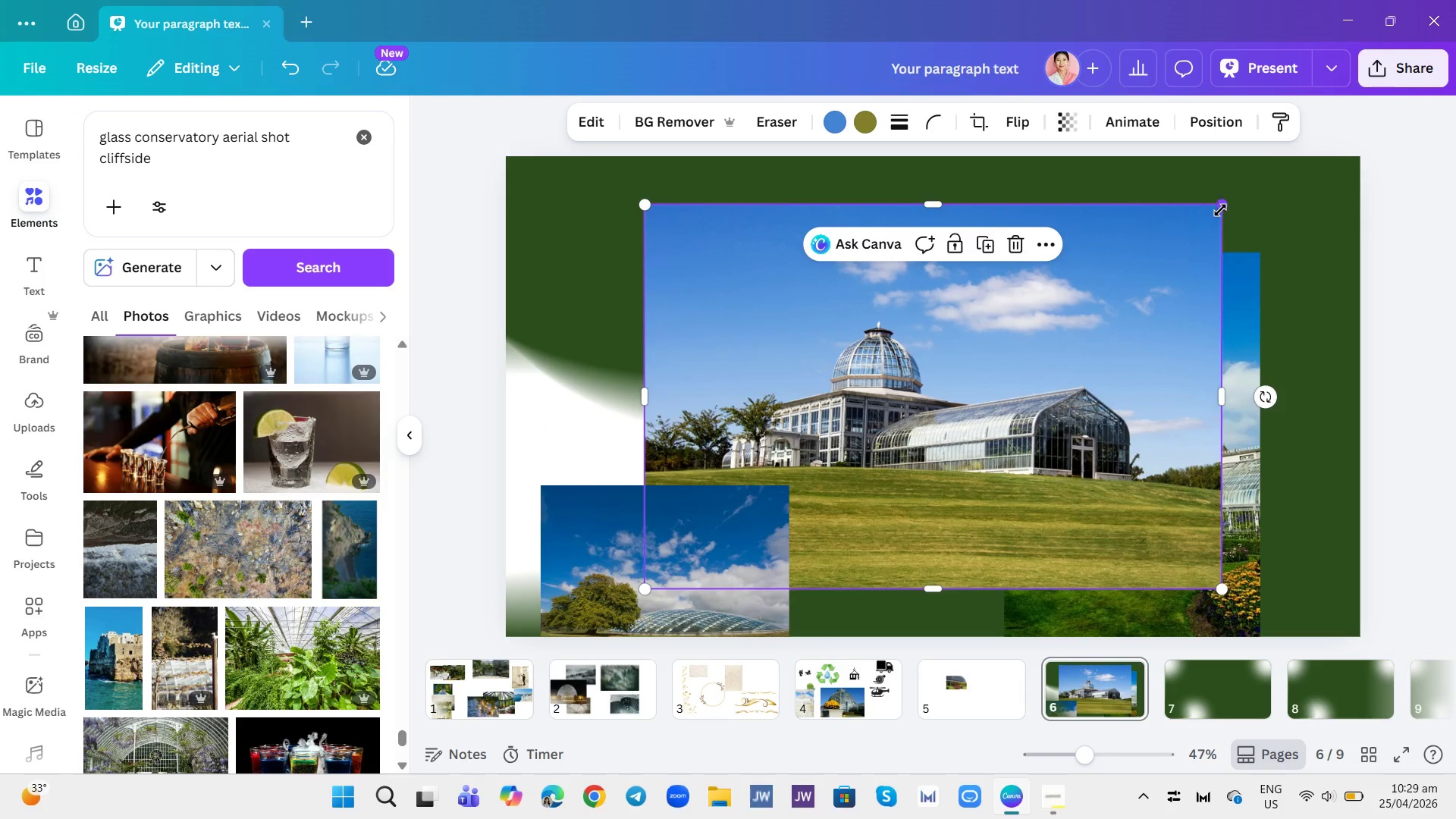 
left_click_drag(start_coordinate=[1223, 202], to_coordinate=[852, 385])
 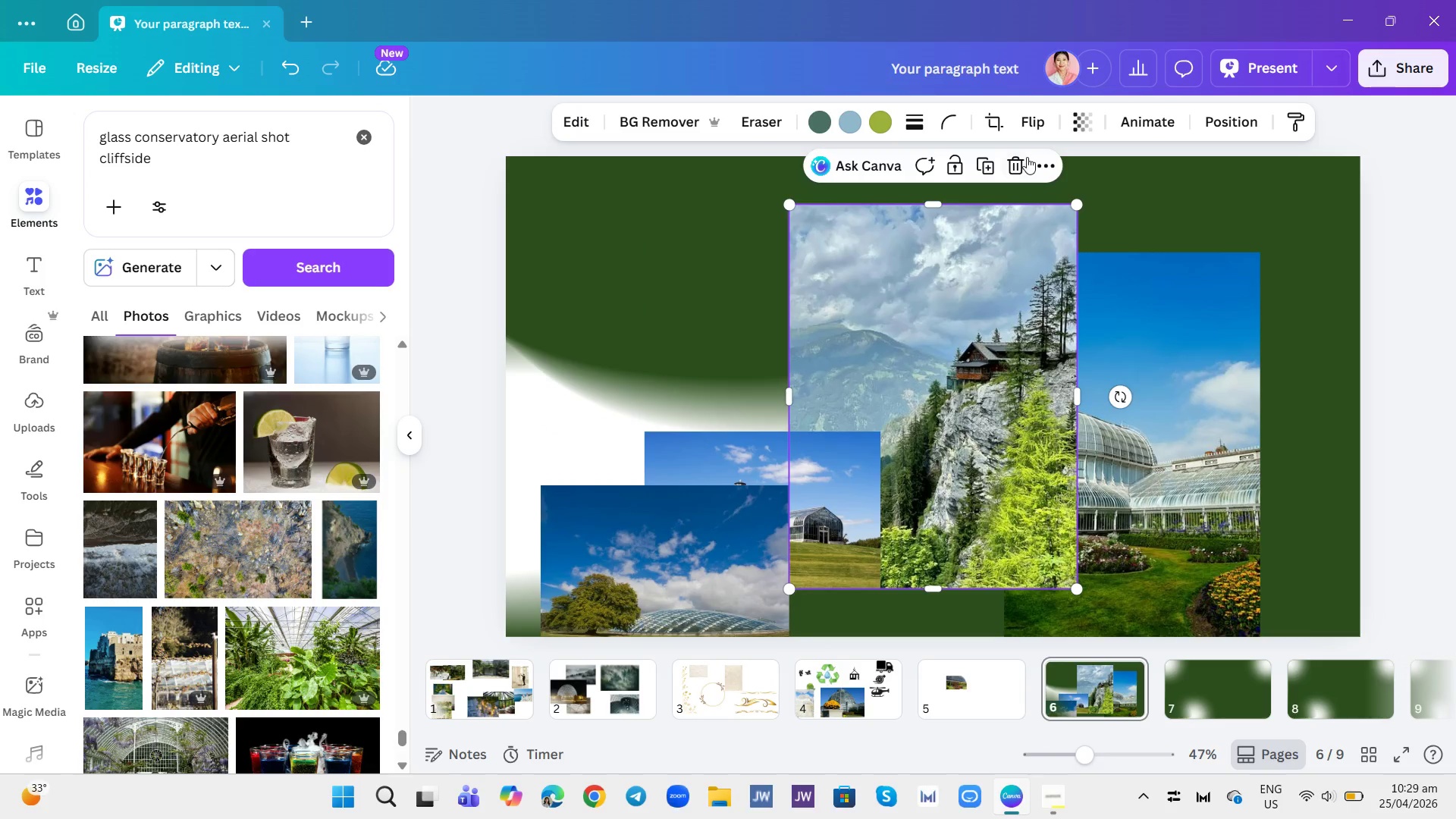 
left_click([1021, 165])
 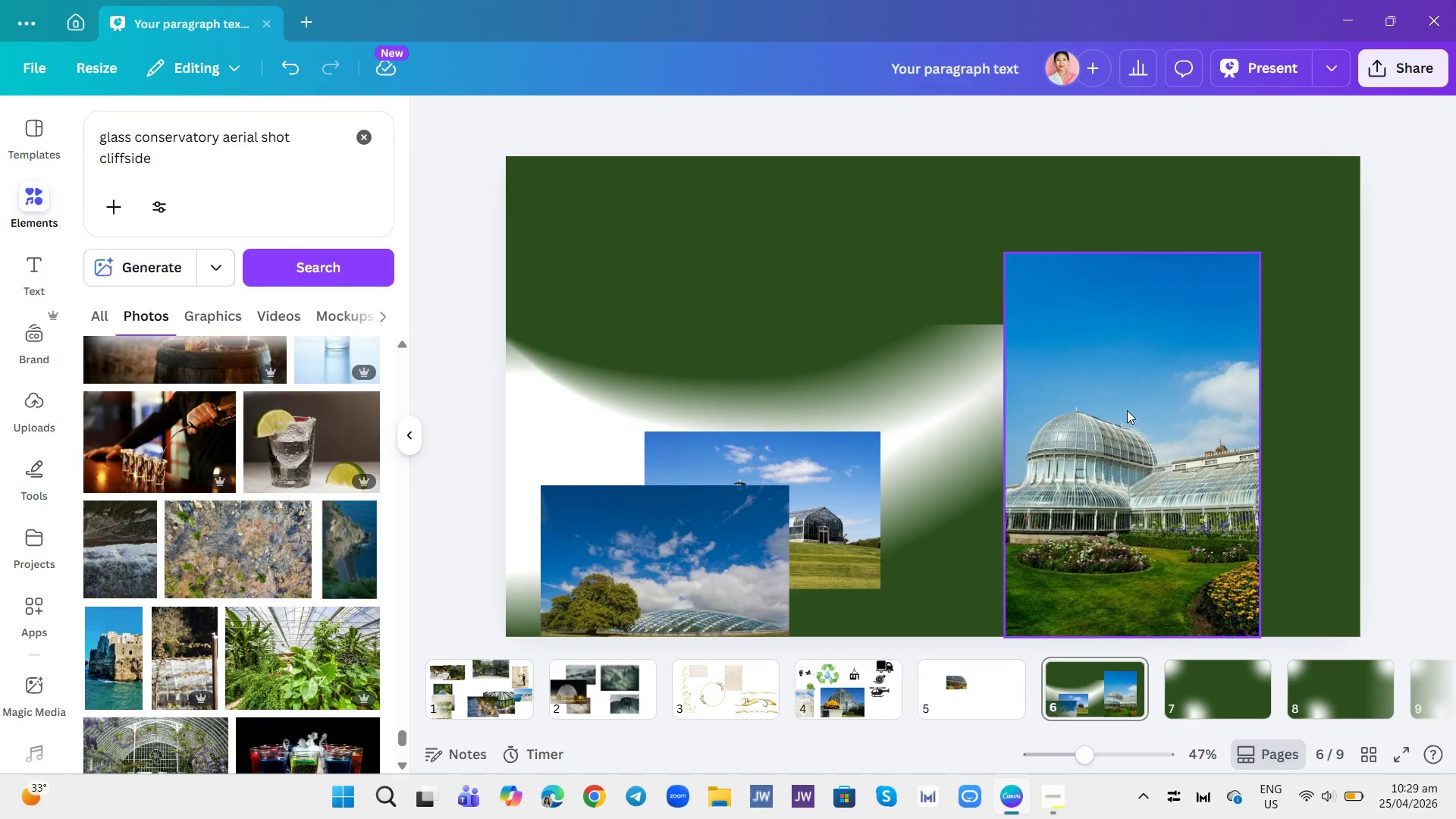 
left_click([1131, 436])
 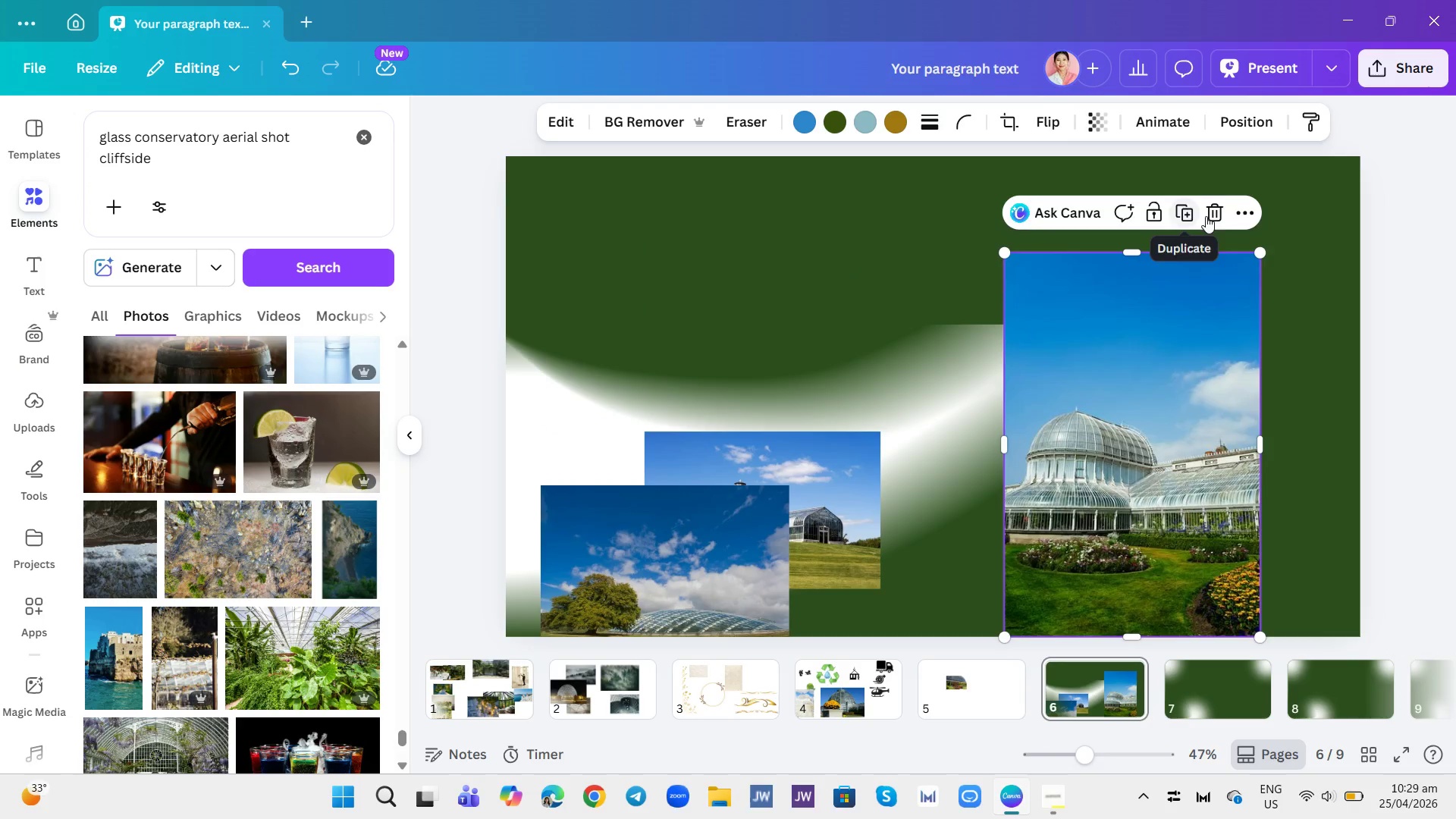 
left_click([1213, 216])
 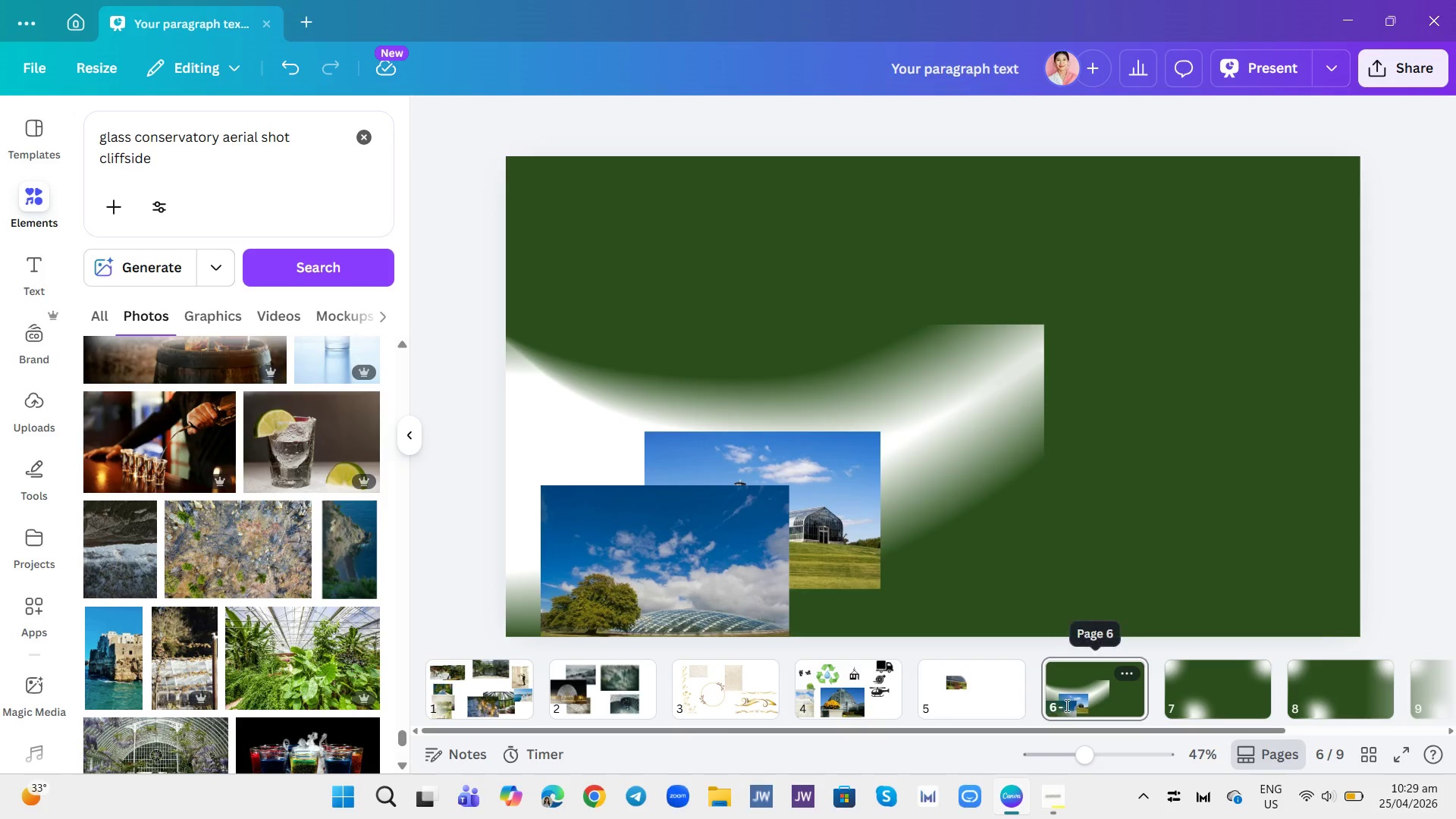 
left_click([1089, 694])
 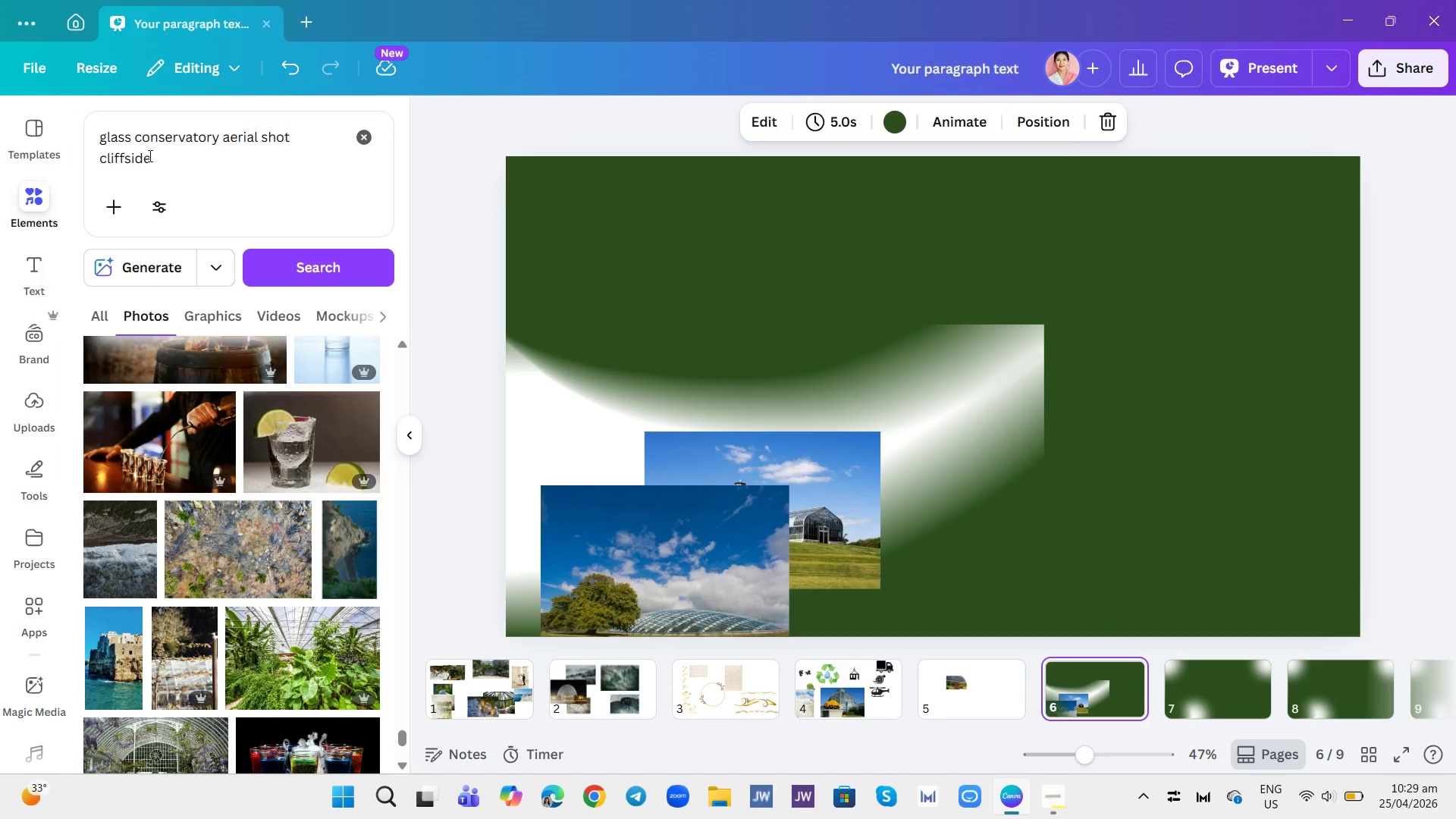 
left_click([363, 135])
 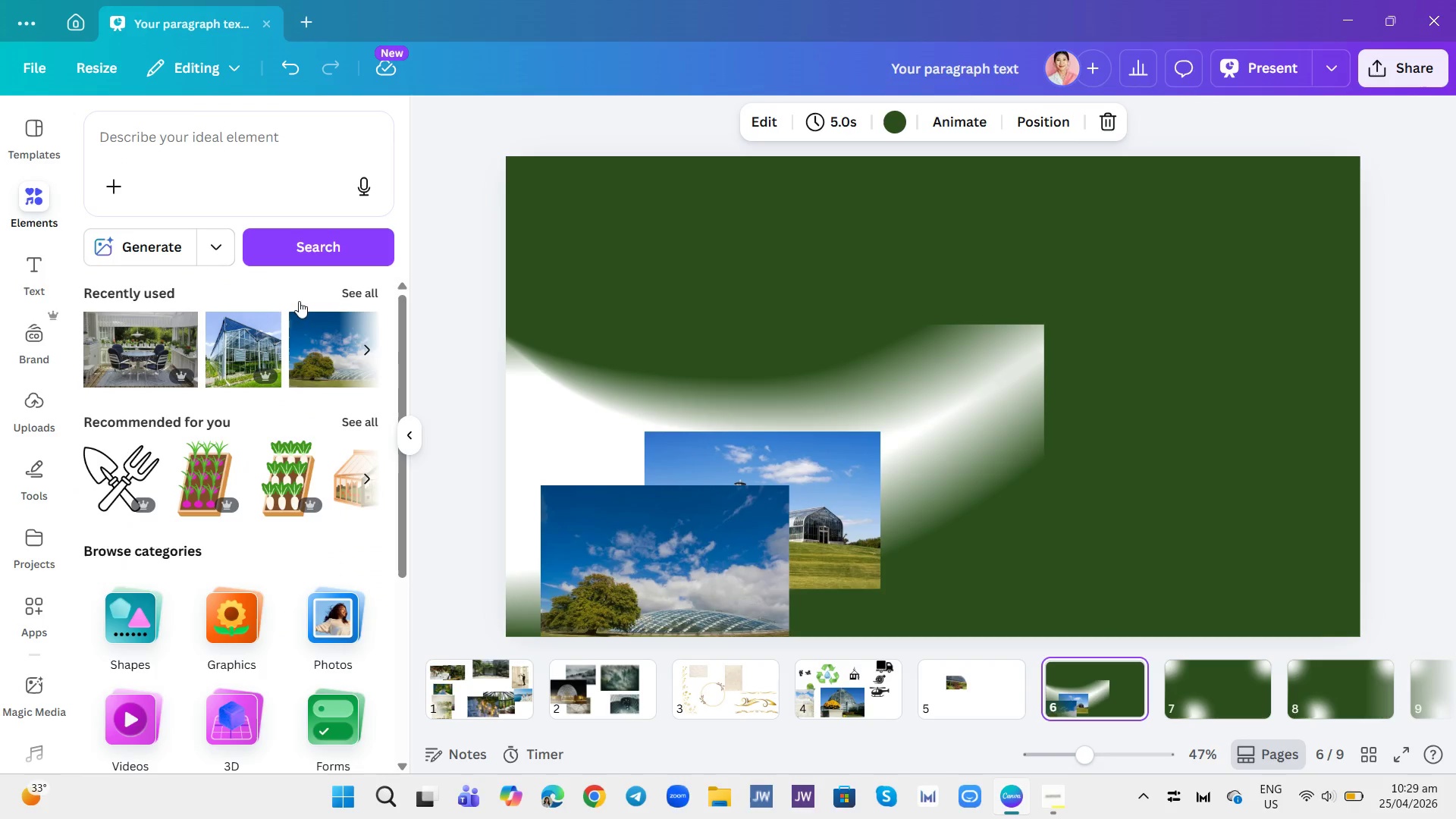 
scroll: coordinate [338, 517], scroll_direction: down, amount: 3.0
 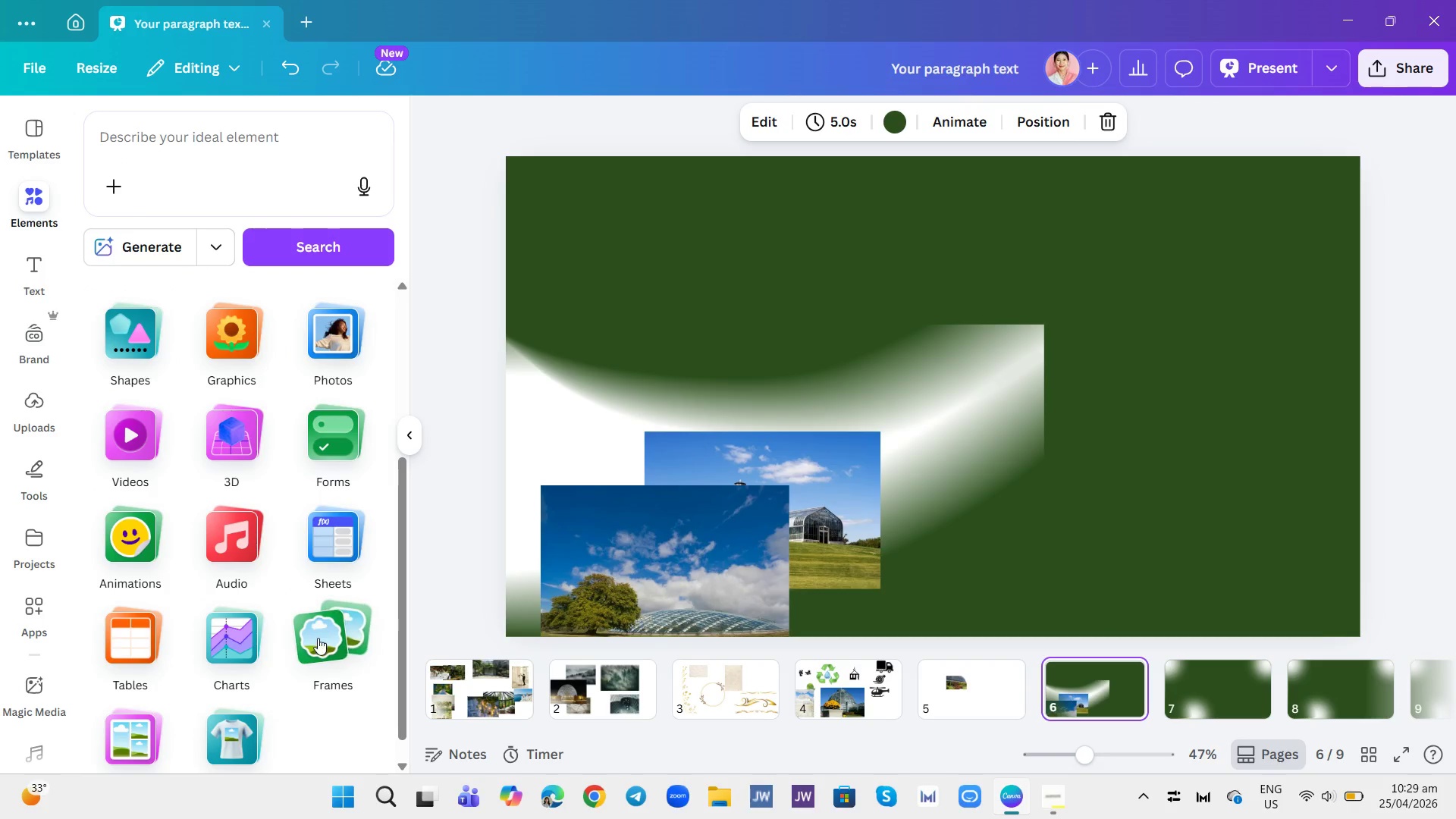 
left_click([315, 642])
 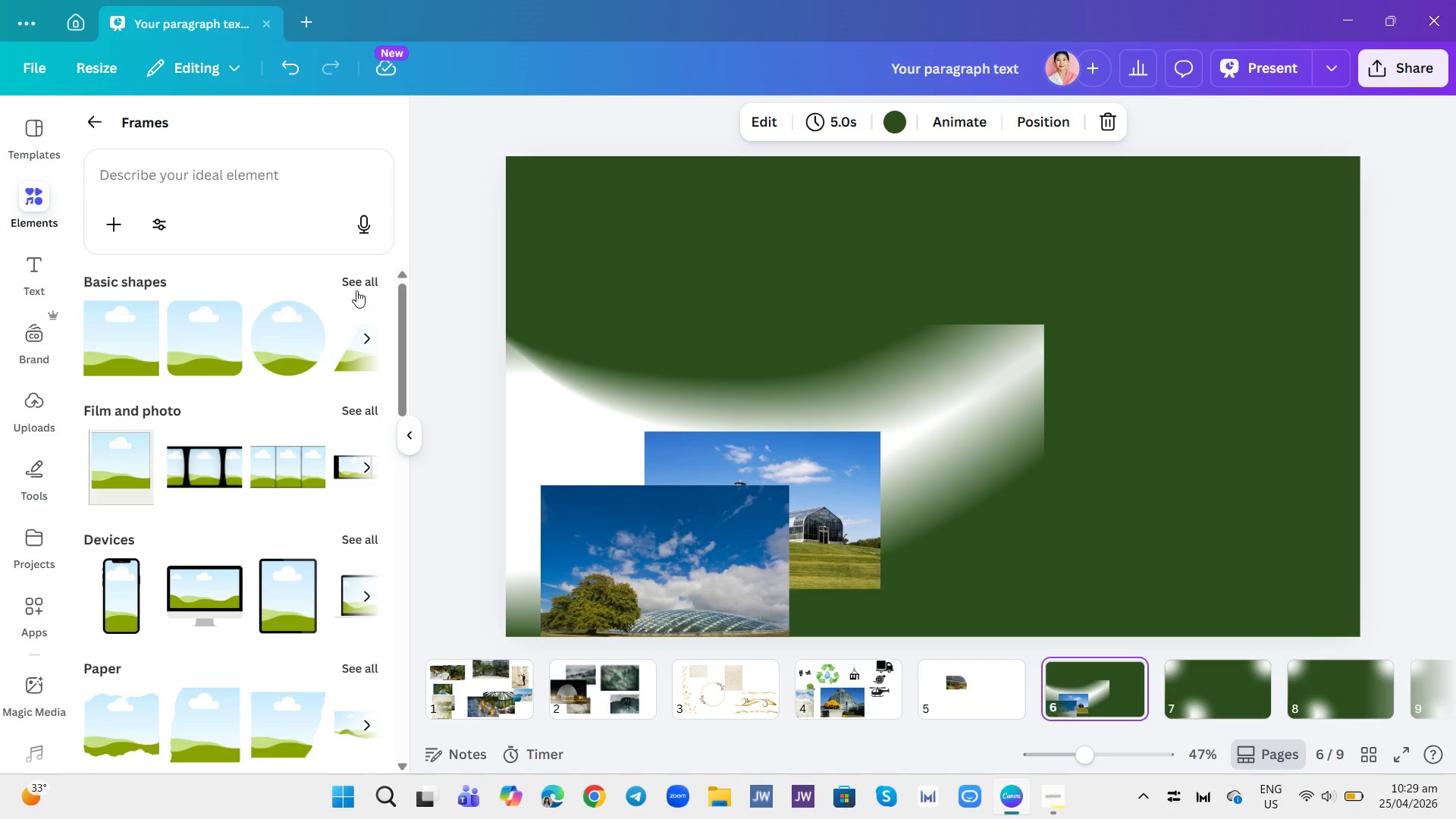 
left_click([356, 281])
 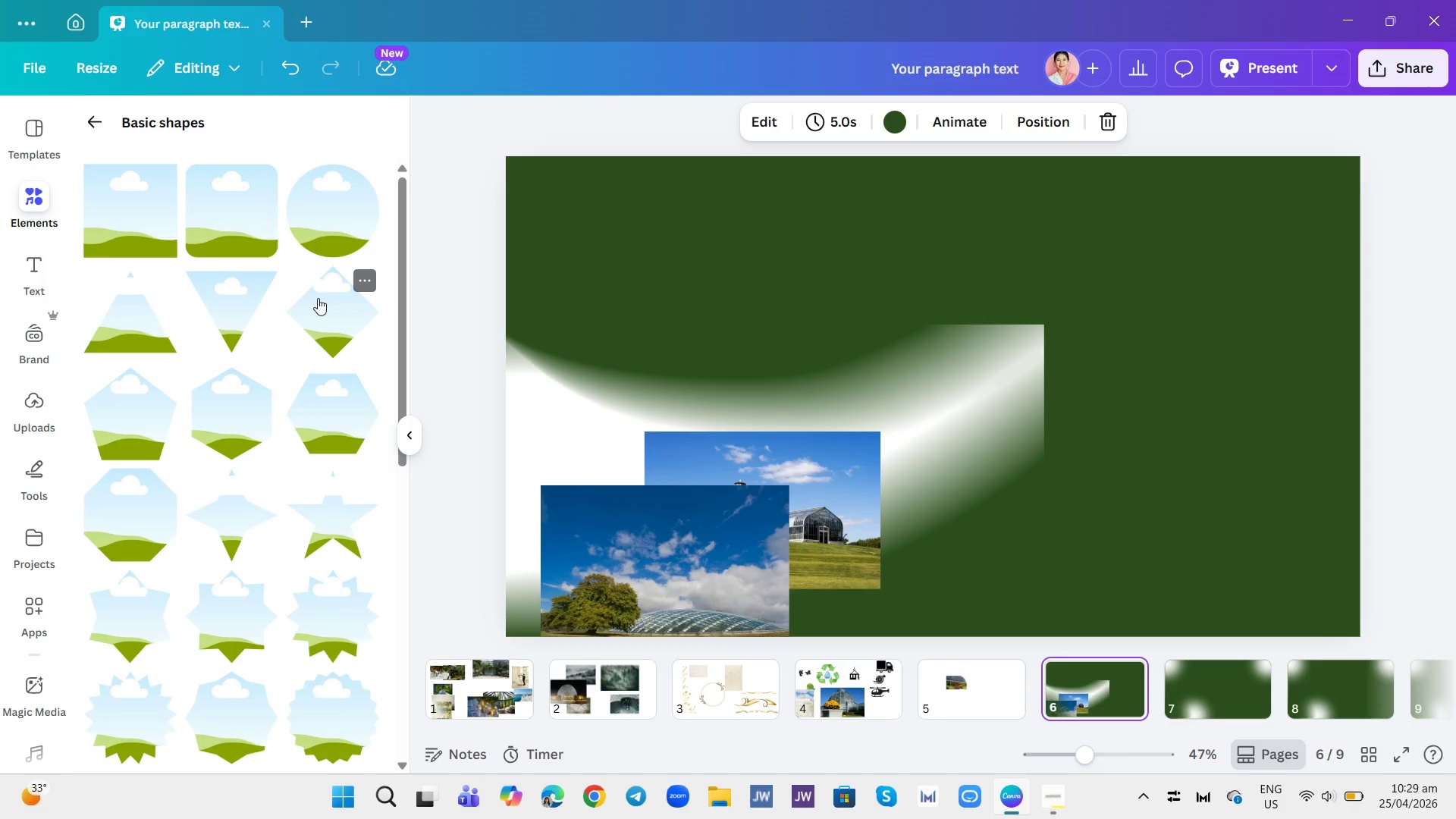 
scroll: coordinate [323, 552], scroll_direction: down, amount: 8.0
 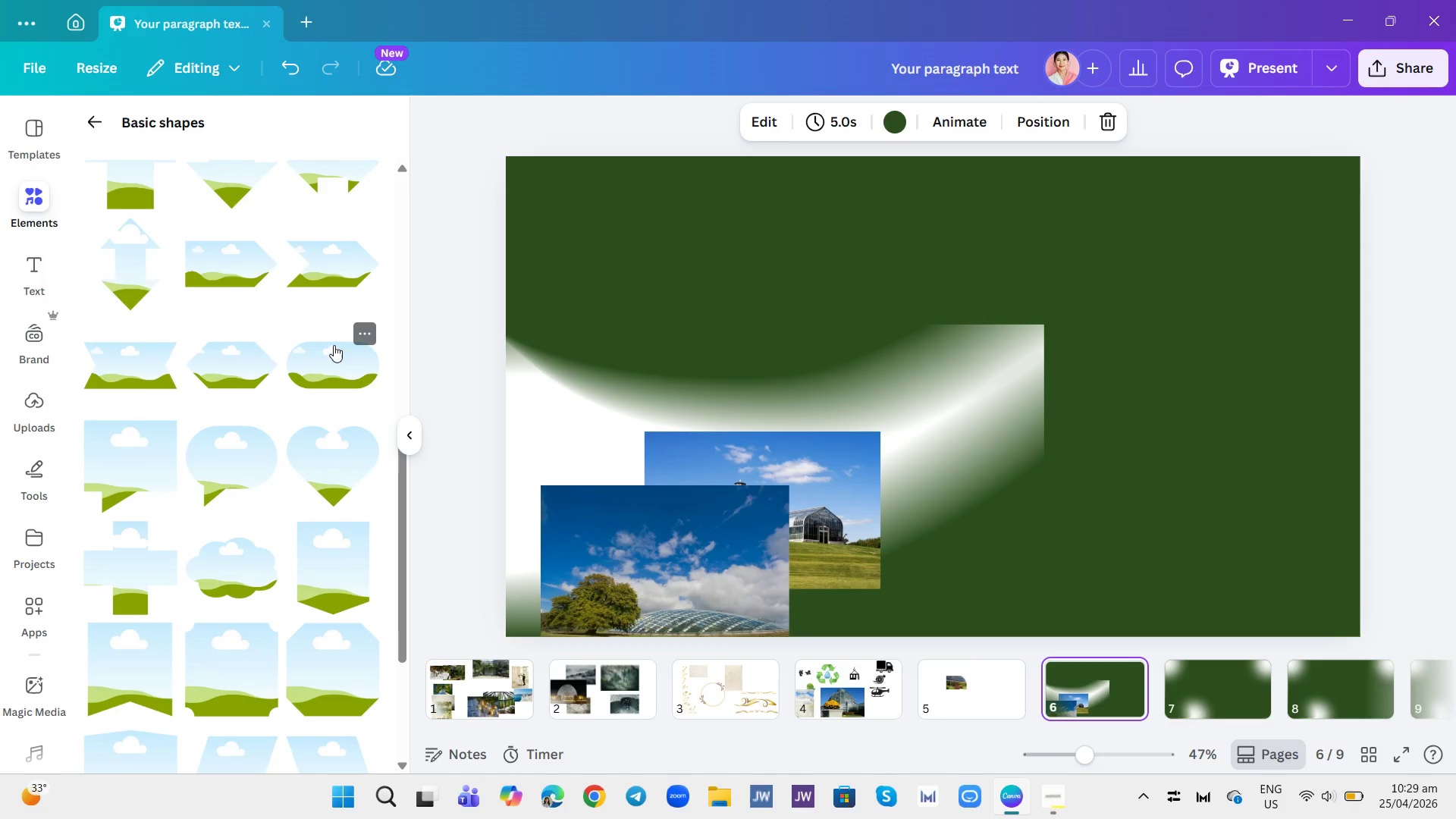 
left_click([318, 364])
 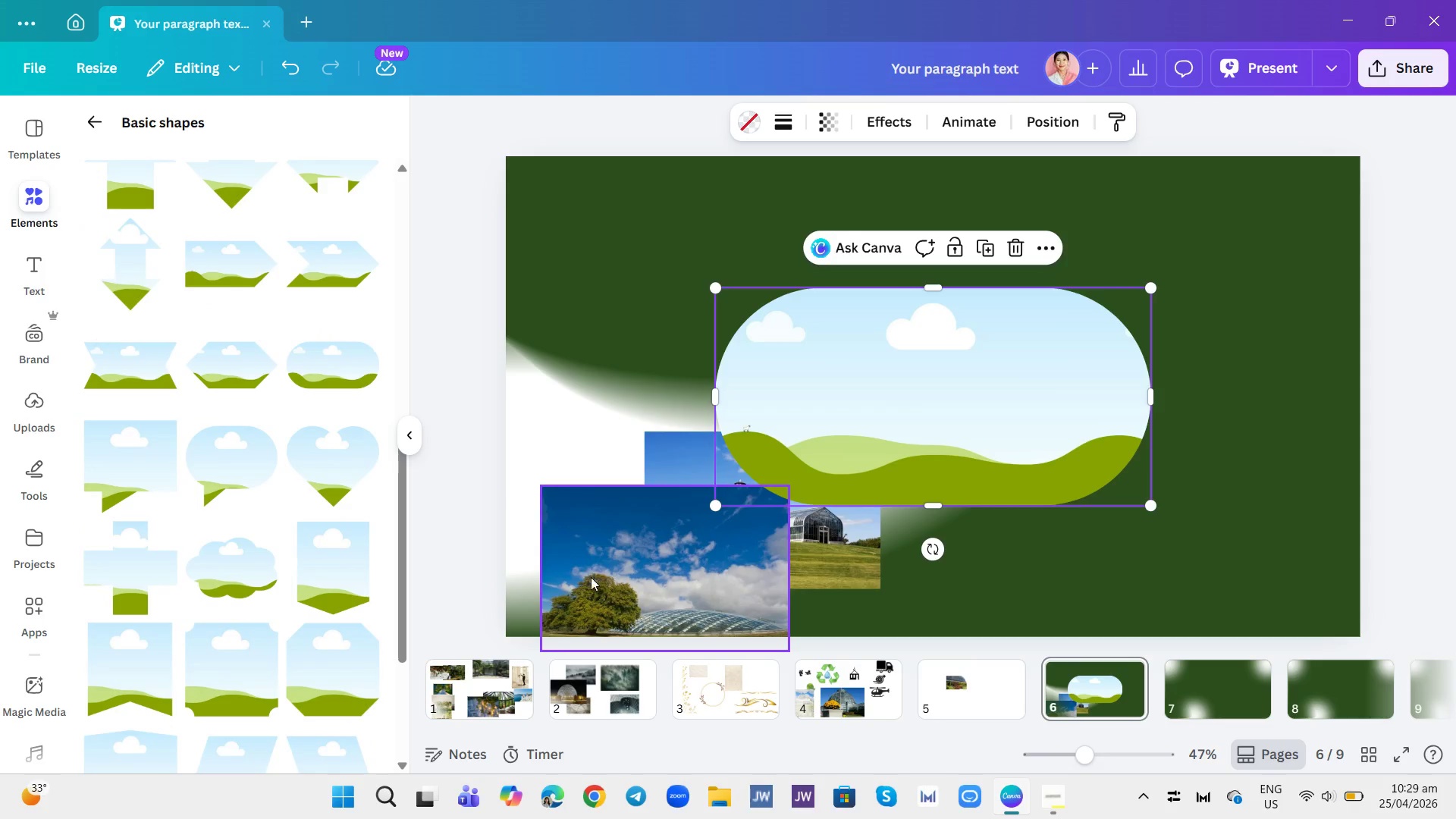 
left_click_drag(start_coordinate=[607, 586], to_coordinate=[774, 425])
 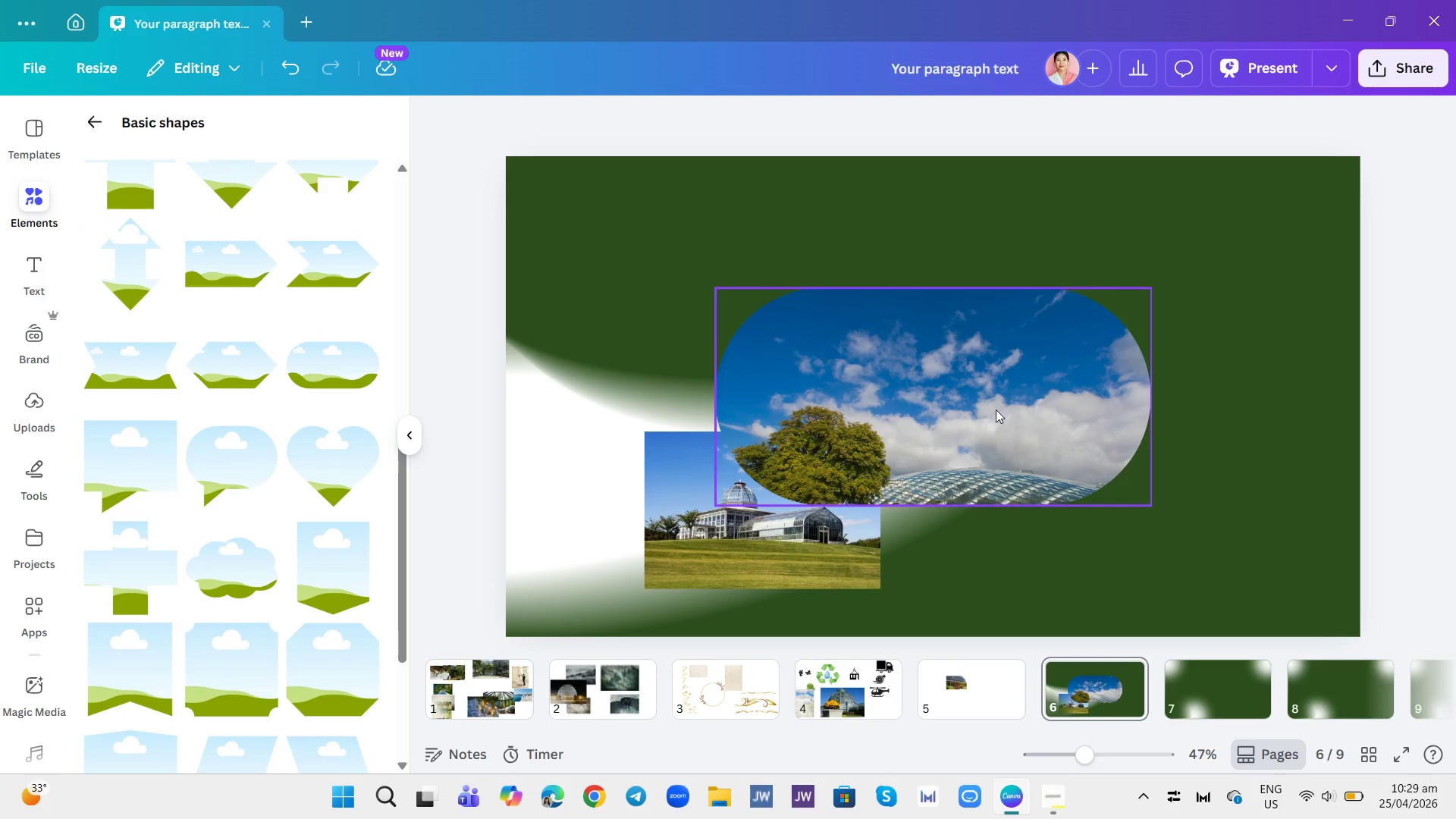 
right_click([1004, 390])
 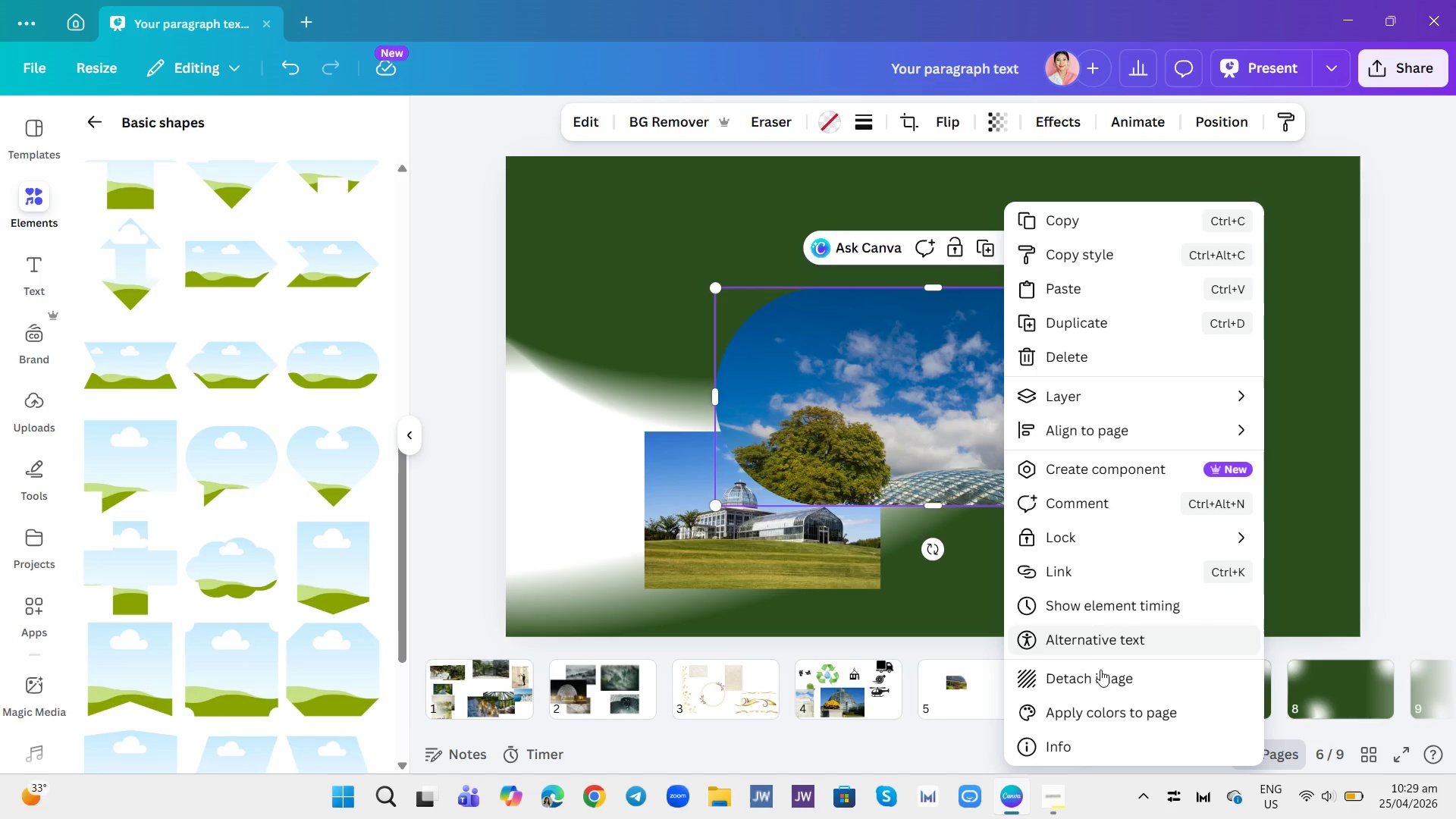 
left_click([1100, 673])
 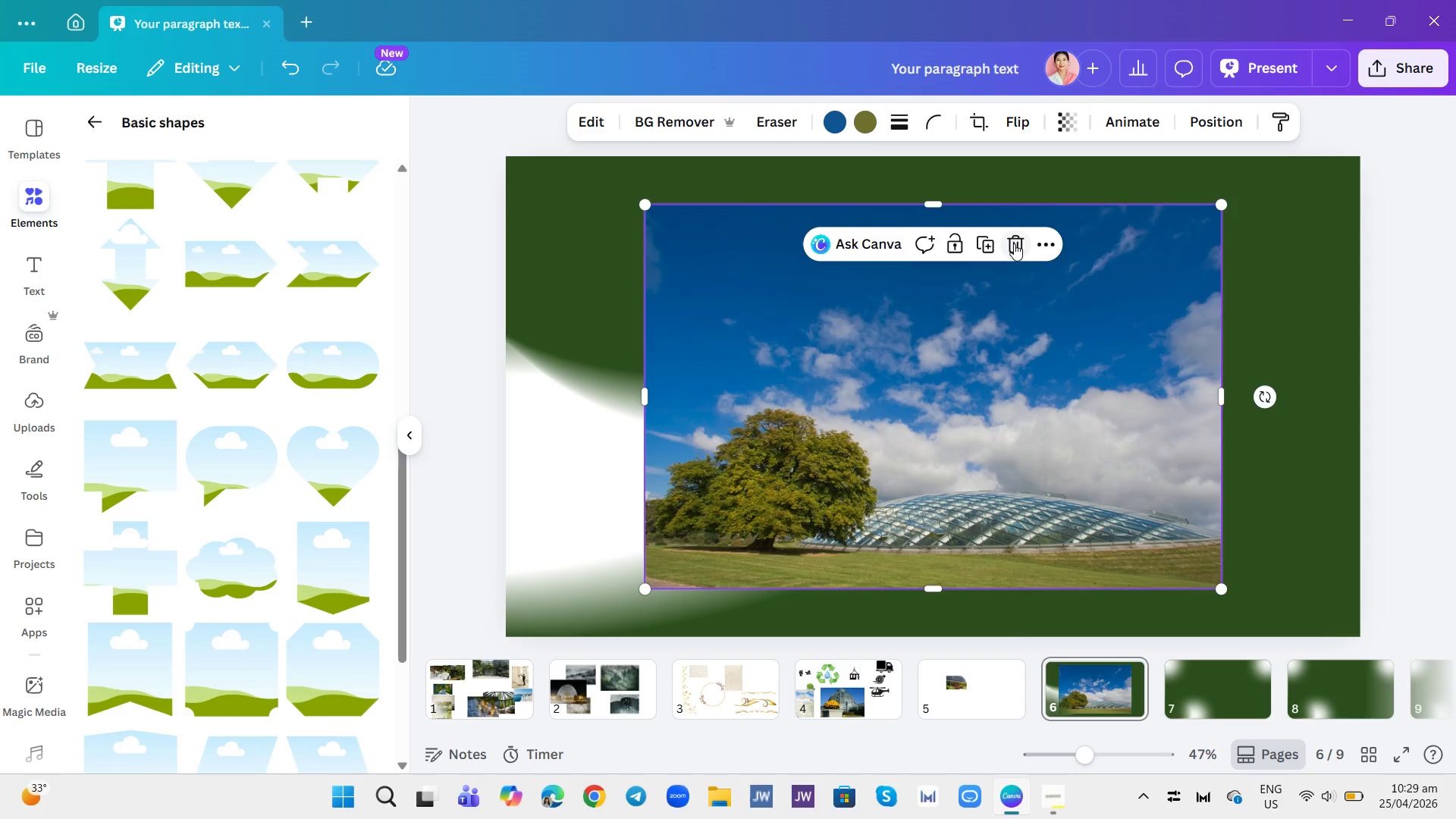 
left_click([1014, 243])
 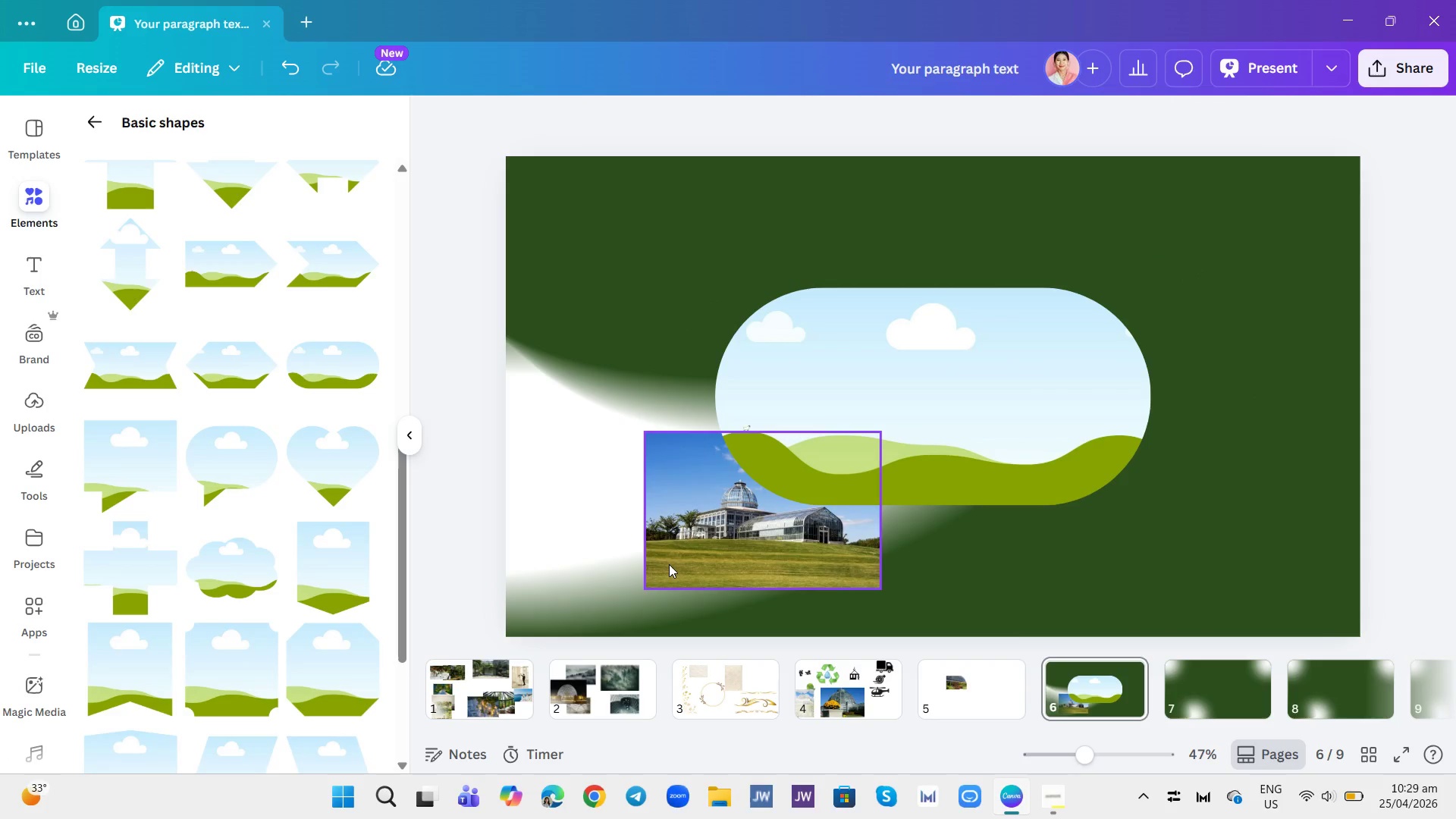 
left_click_drag(start_coordinate=[670, 564], to_coordinate=[784, 469])
 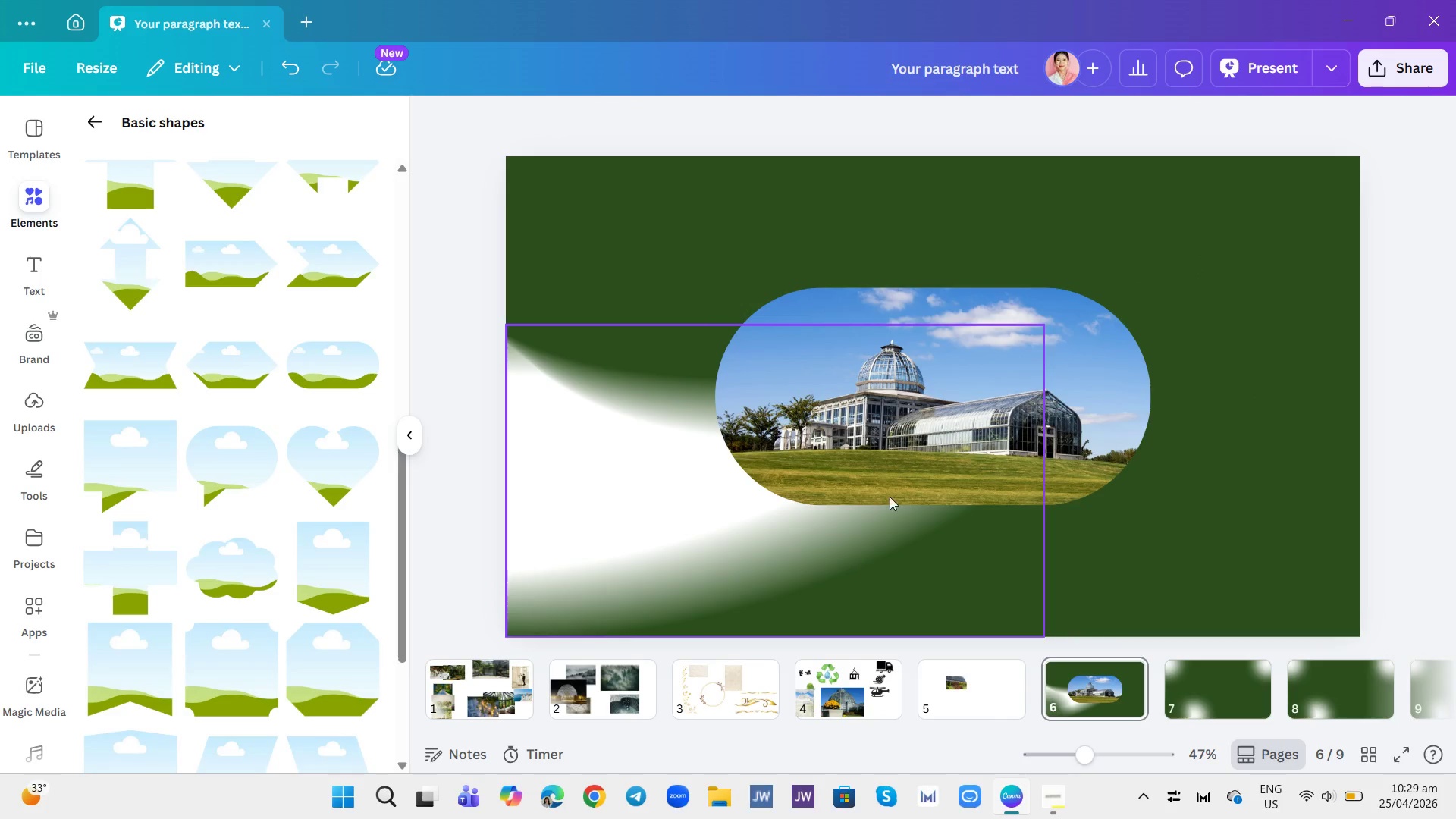 
left_click([927, 416])
 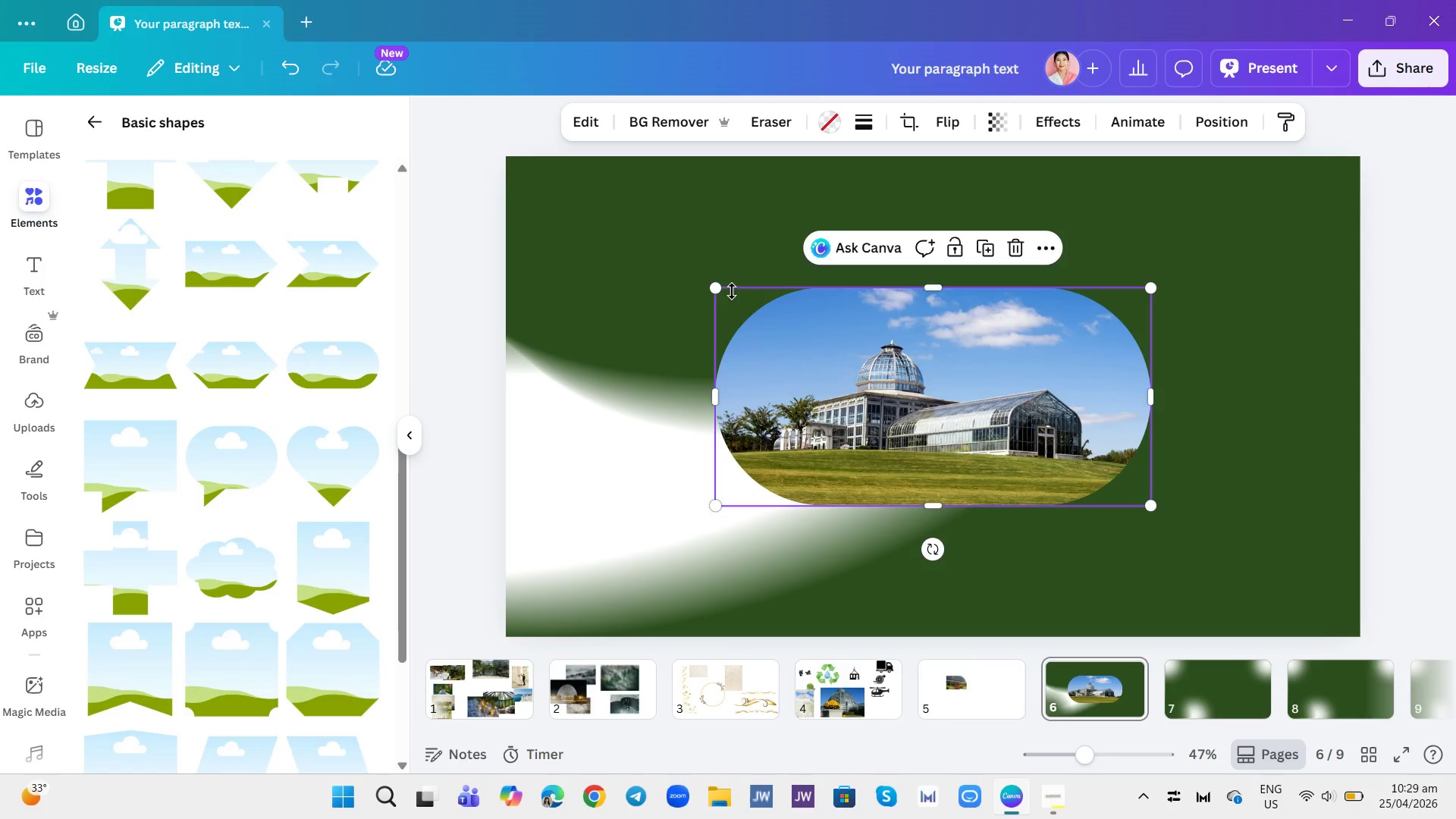 
left_click_drag(start_coordinate=[720, 289], to_coordinate=[520, 249])
 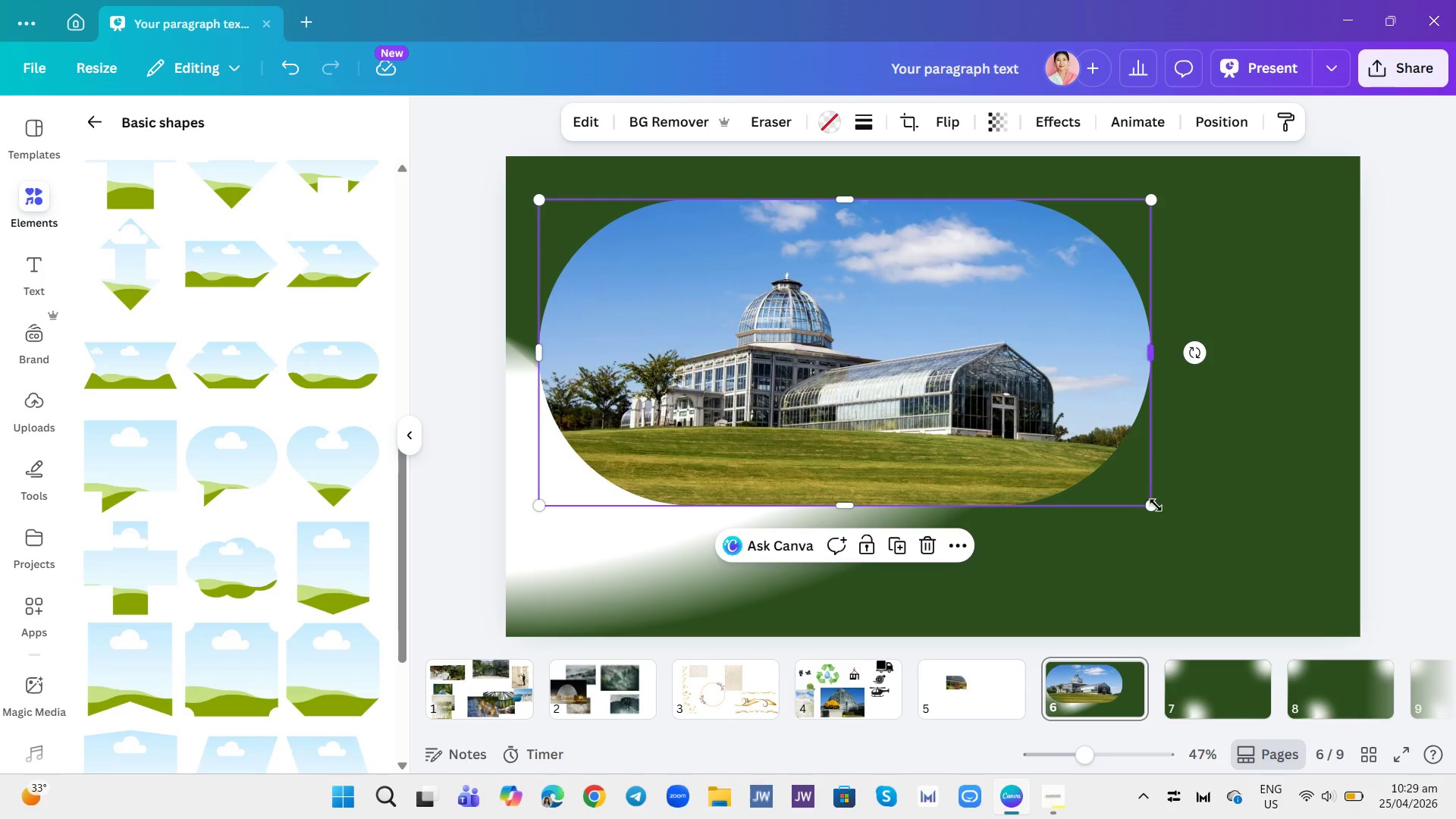 
left_click_drag(start_coordinate=[1148, 511], to_coordinate=[1310, 597])
 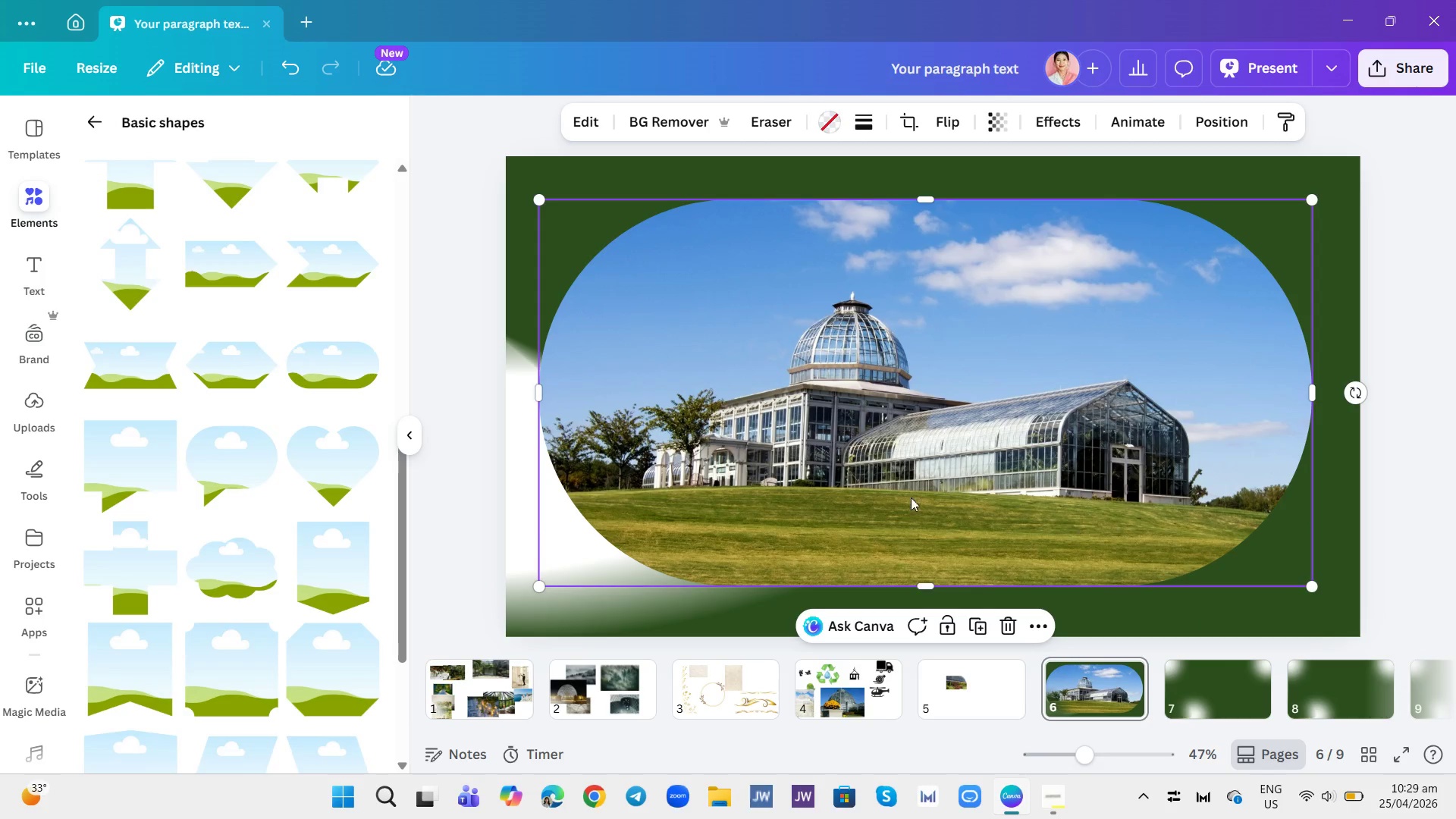 
left_click([634, 413])
 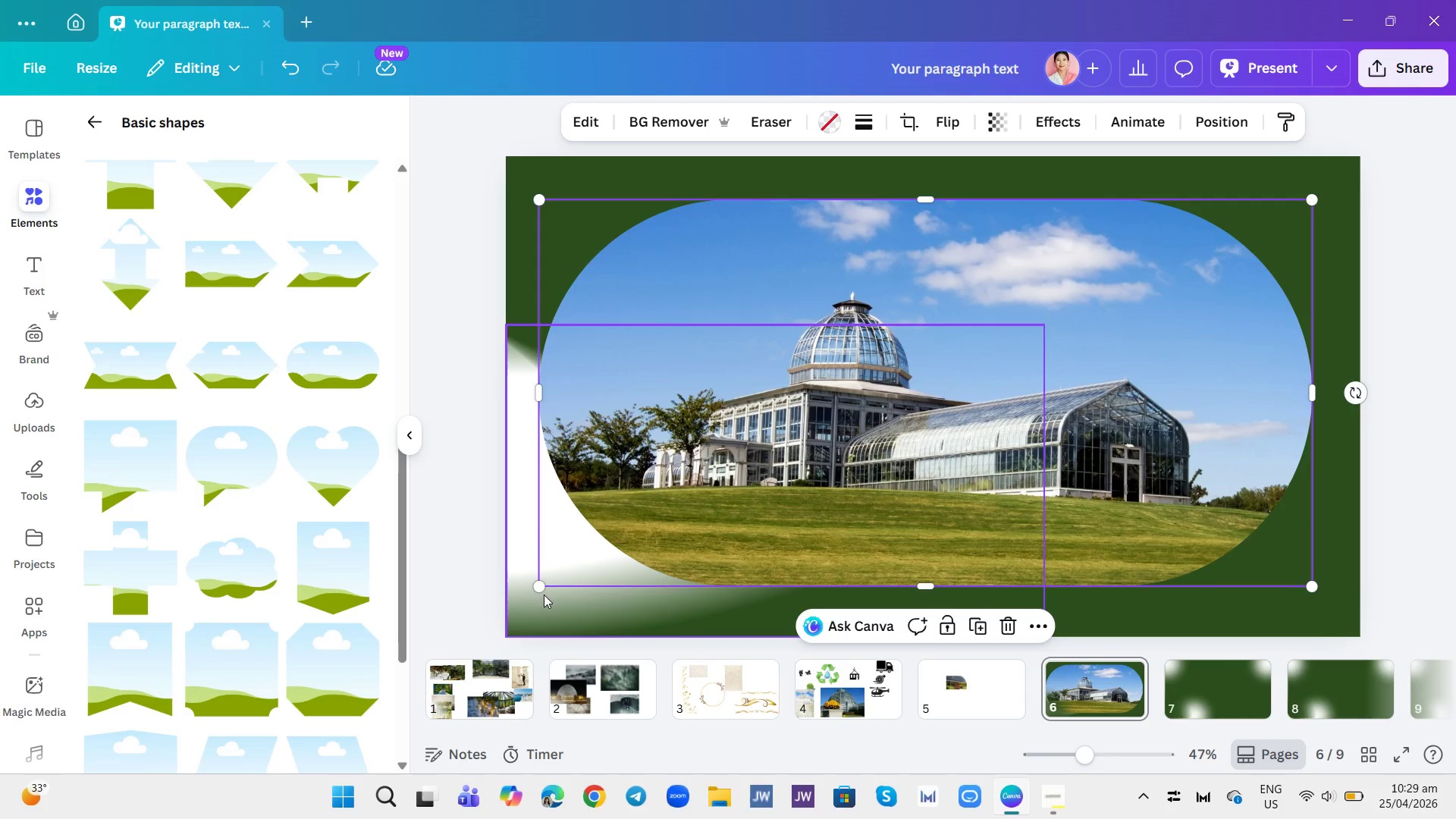 
left_click_drag(start_coordinate=[535, 588], to_coordinate=[540, 582])
 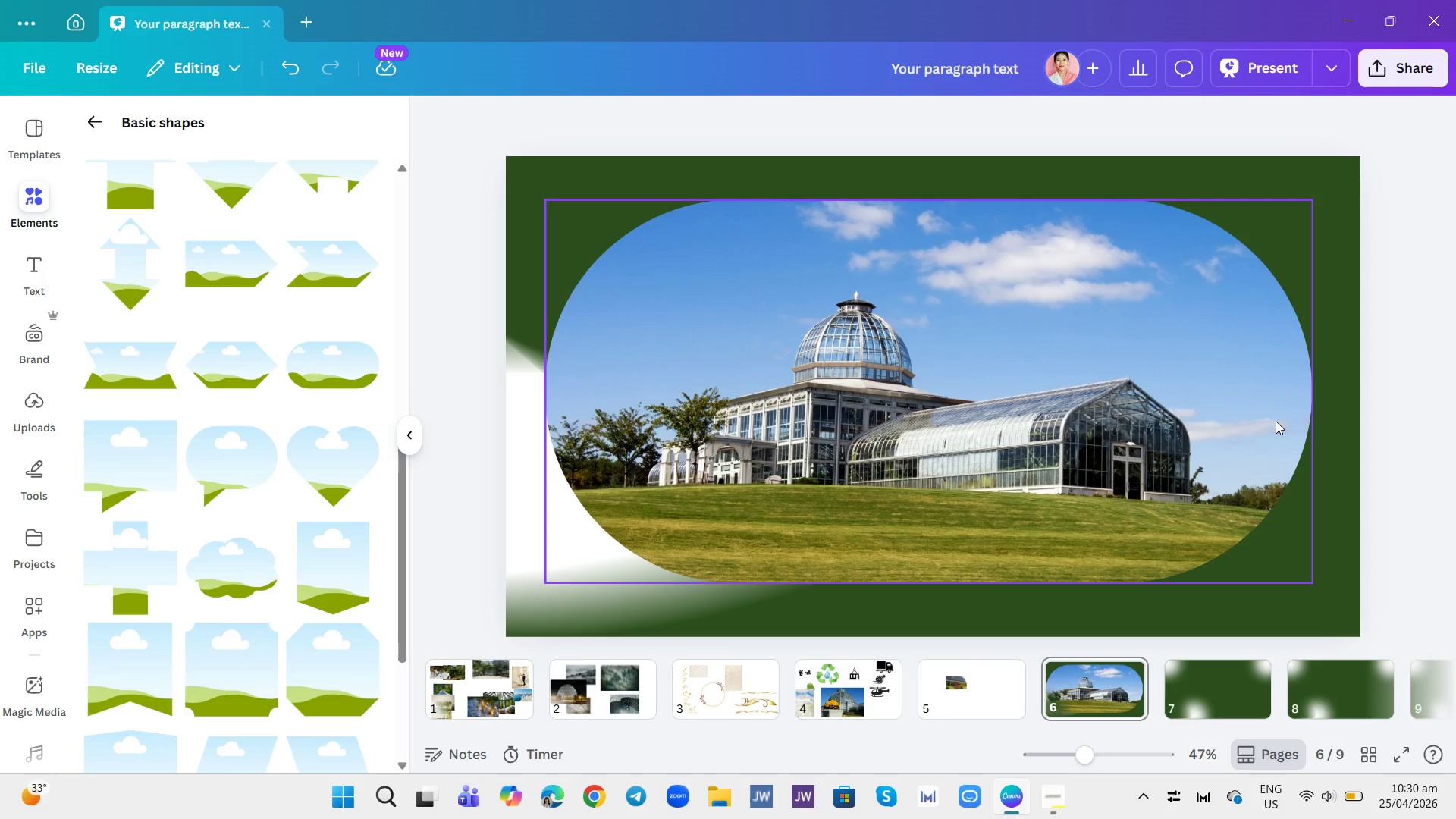 
wait(5.36)
 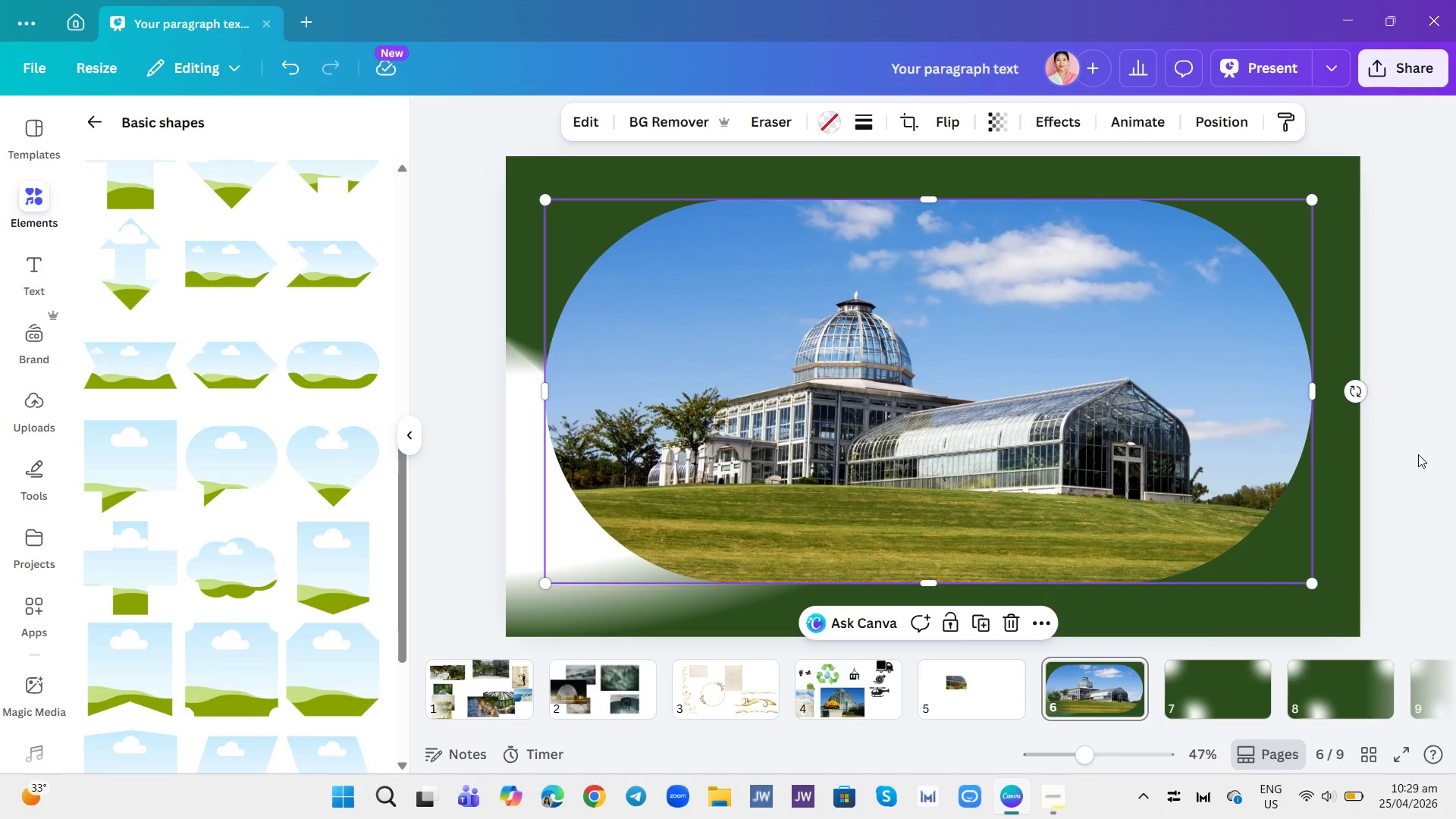 
left_click([1004, 367])
 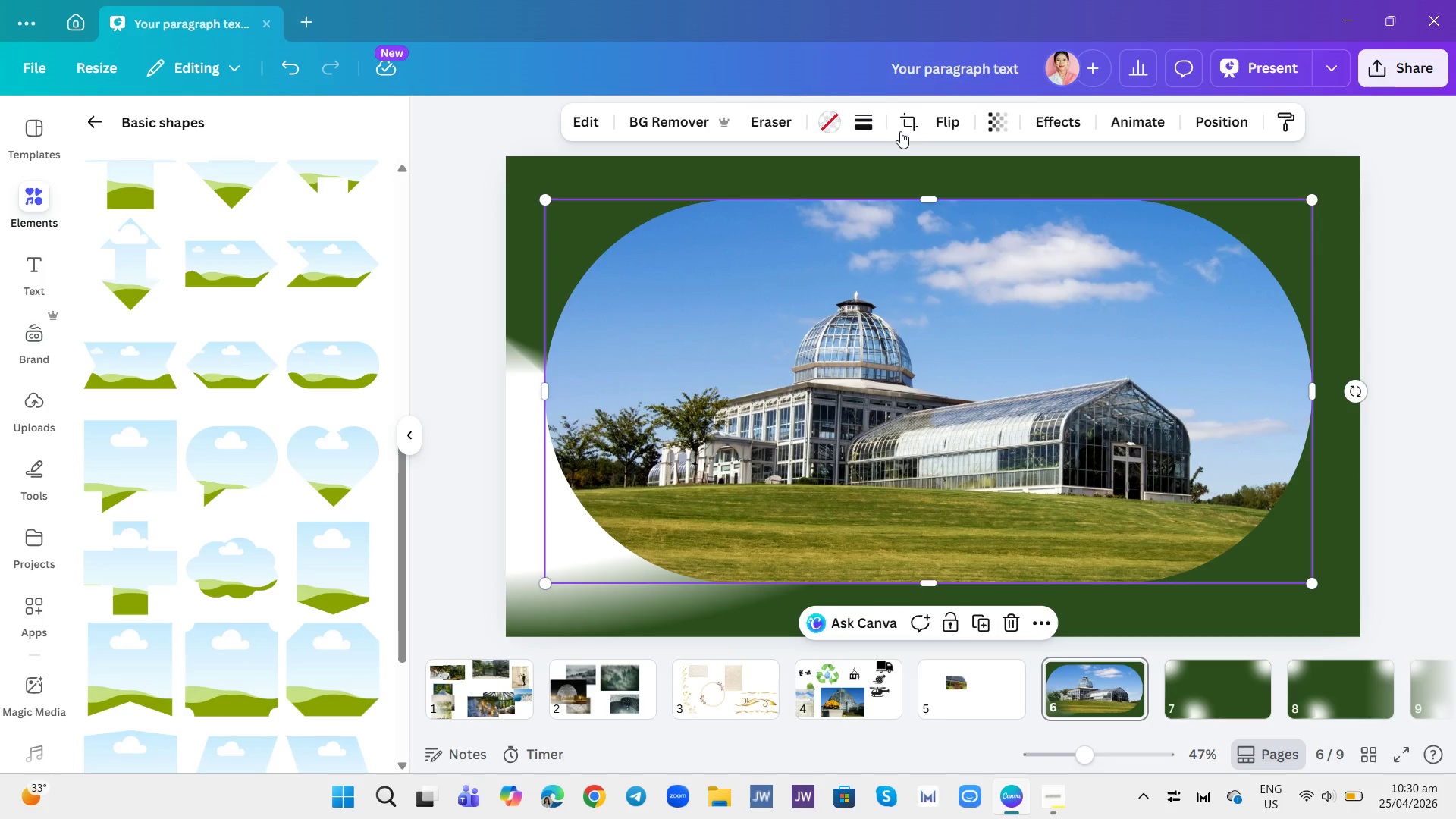 
left_click([904, 129])
 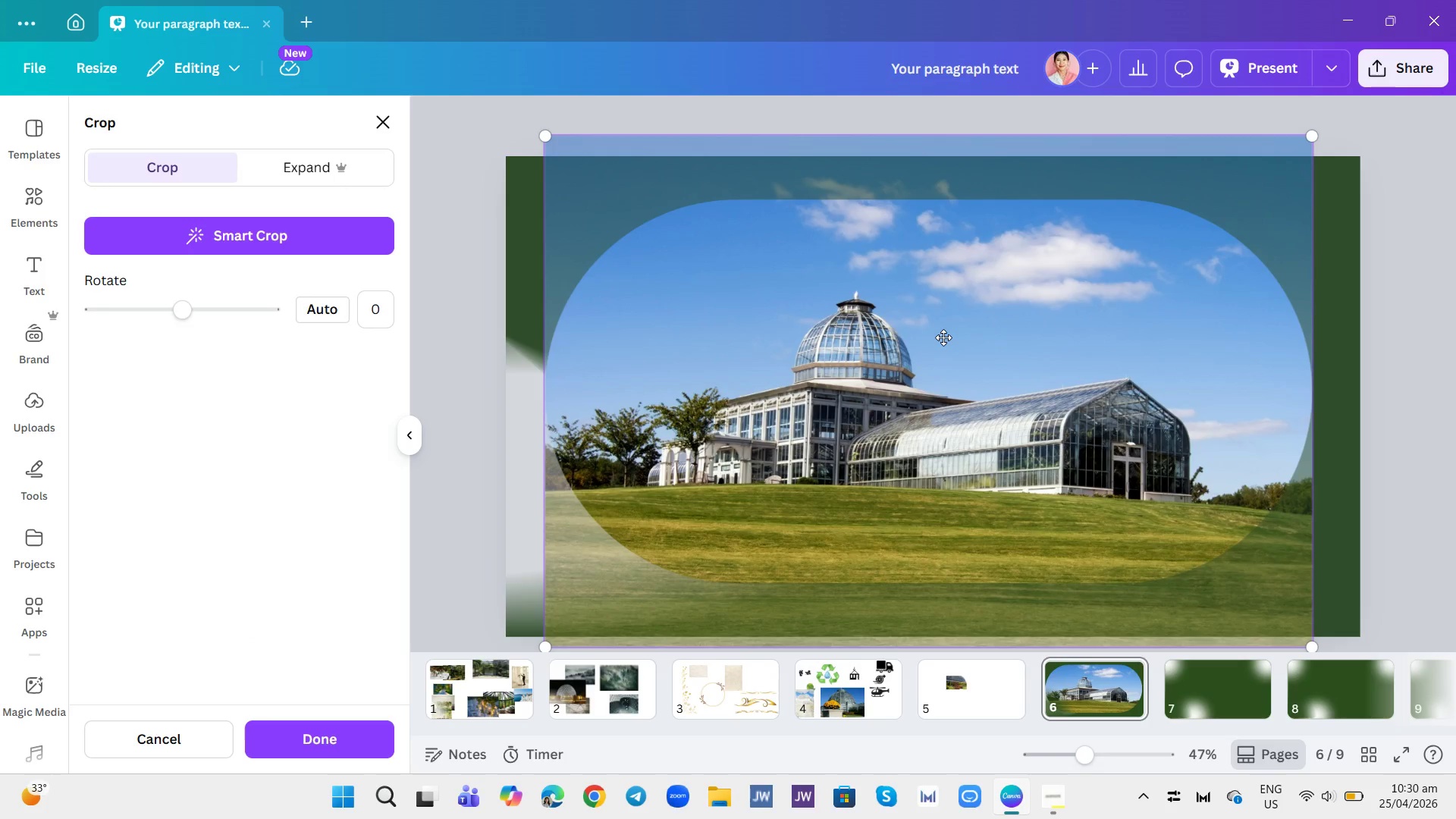 
left_click_drag(start_coordinate=[943, 337], to_coordinate=[938, 391])
 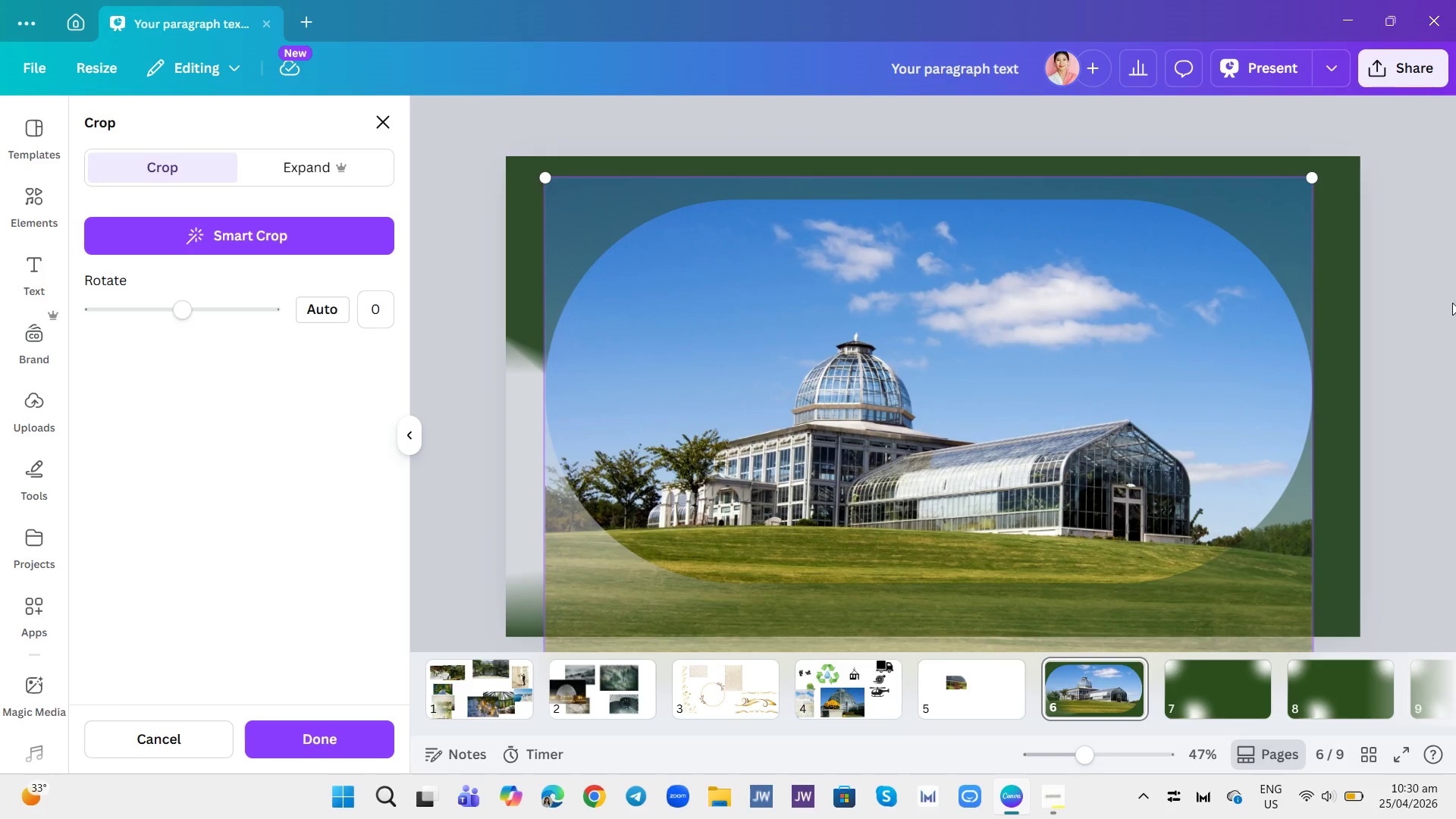 
left_click_drag(start_coordinate=[1438, 302], to_coordinate=[1433, 303])
 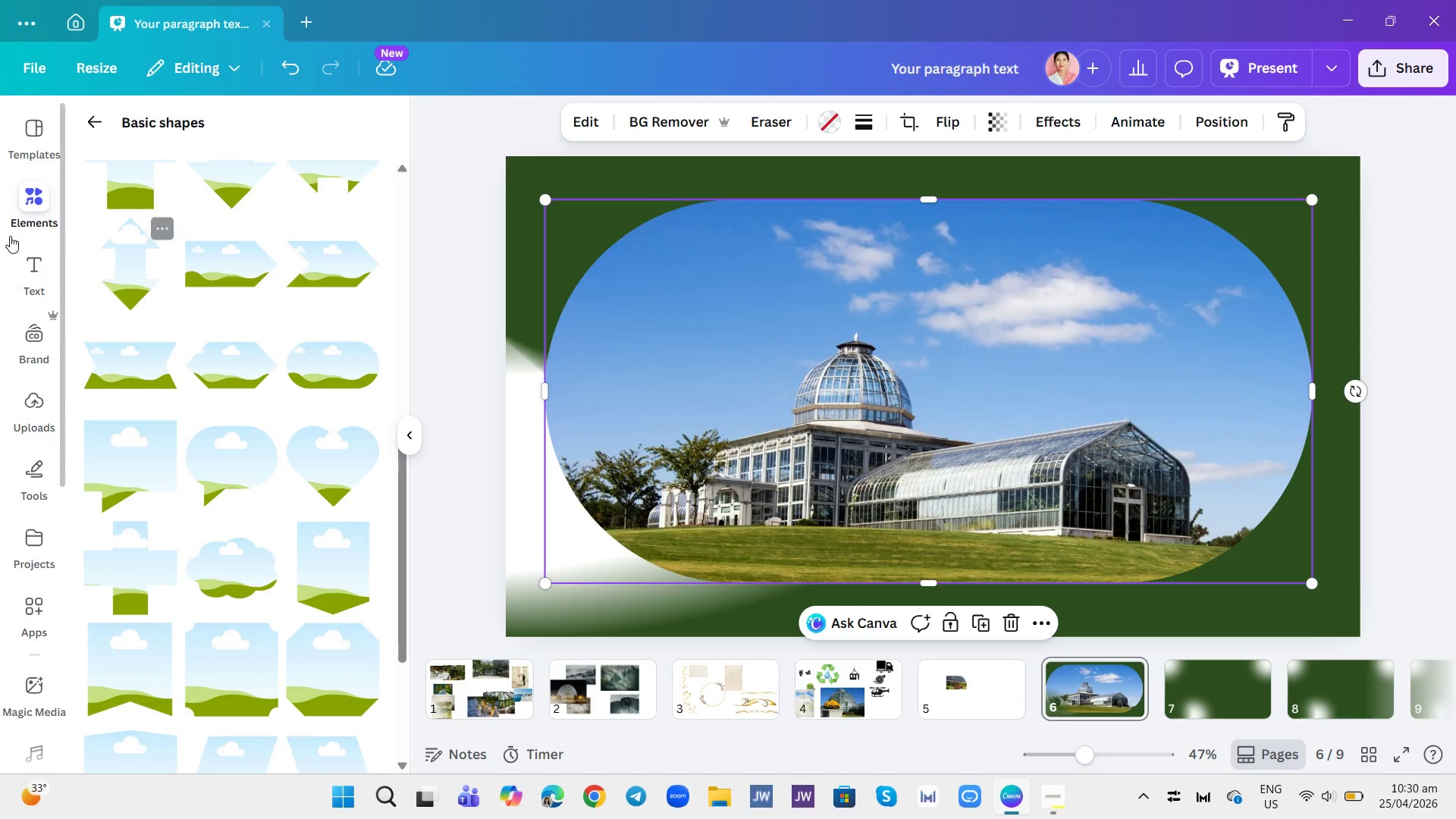 
left_click([88, 133])
 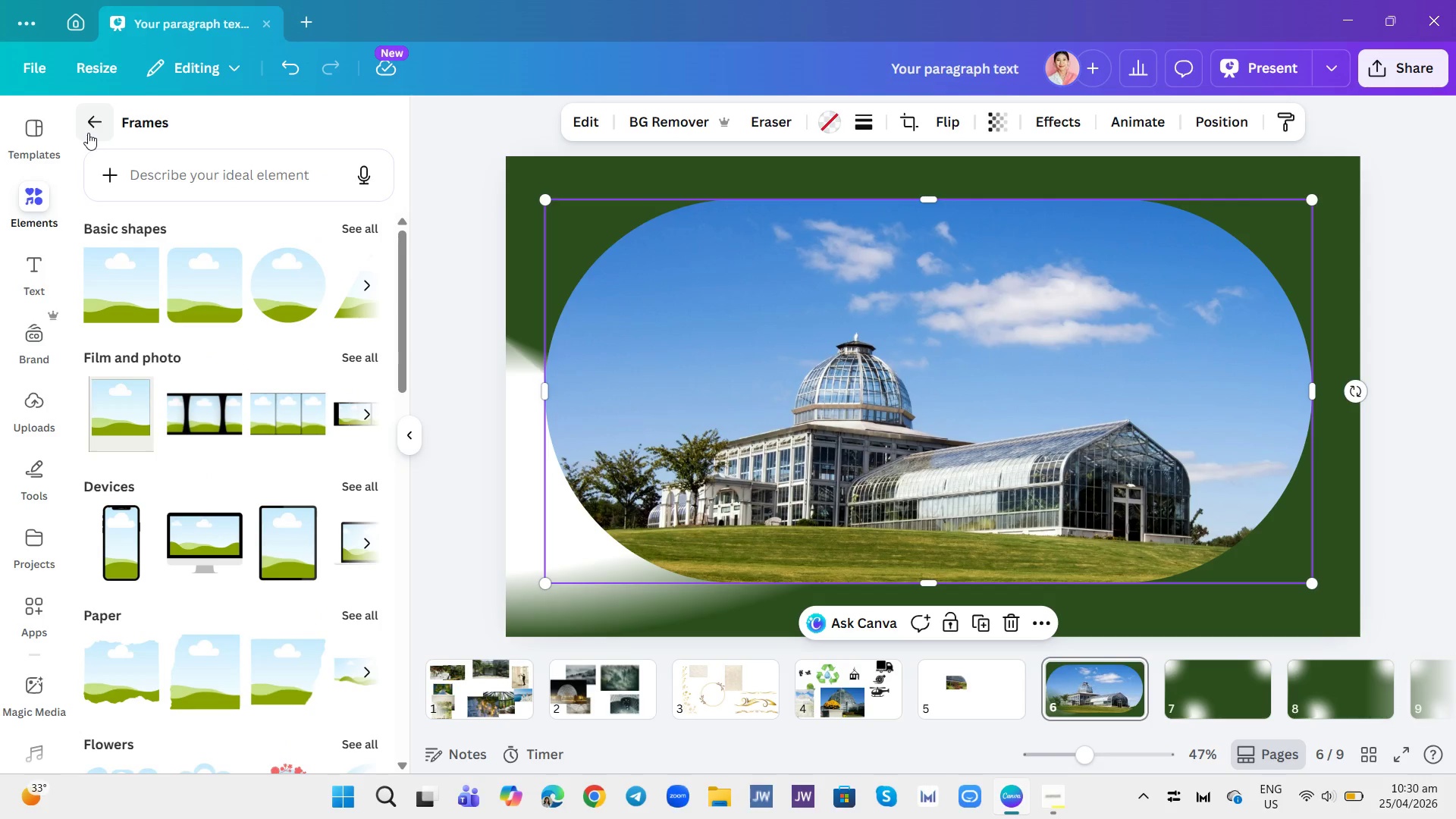 
left_click([88, 133])
 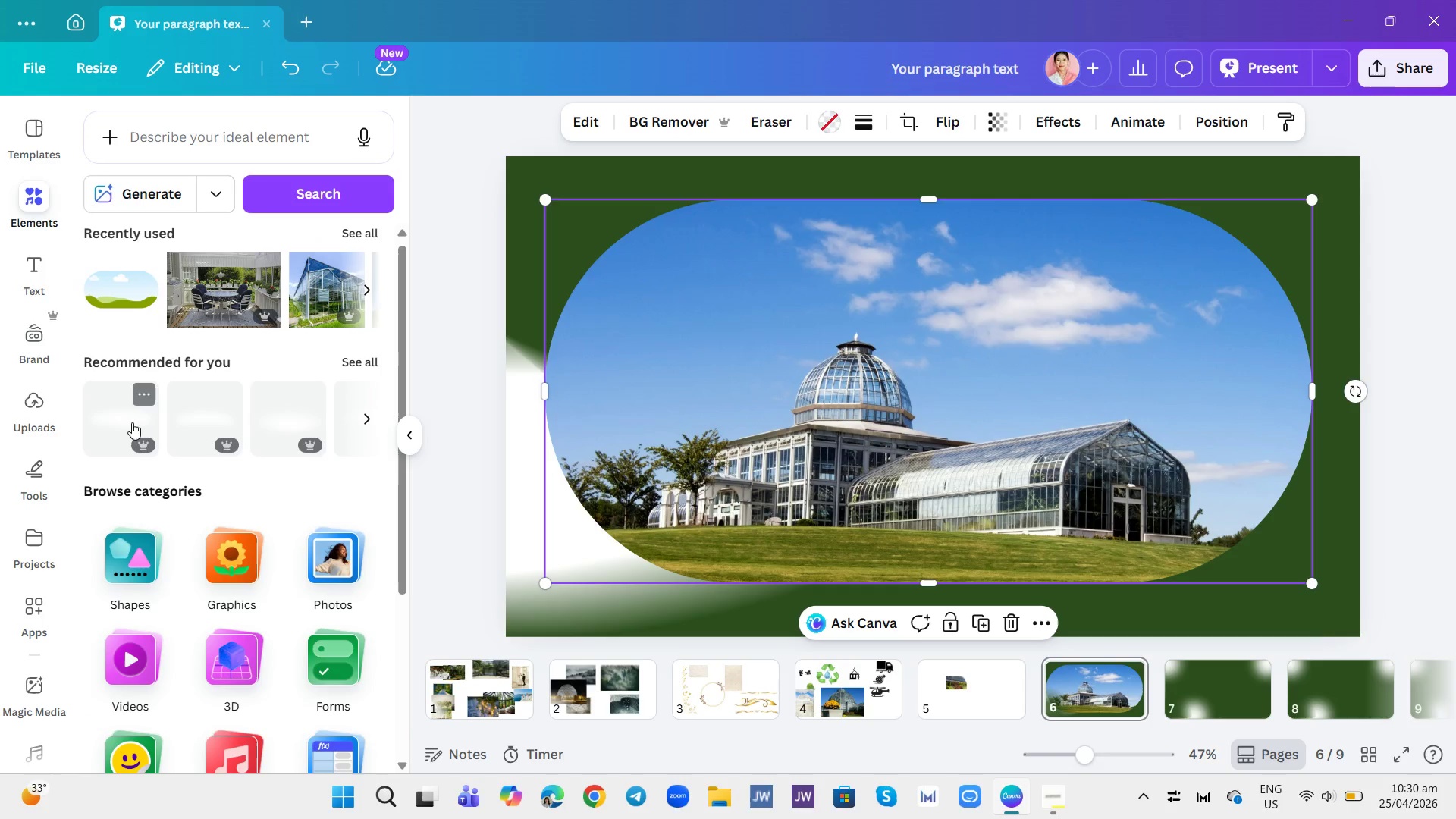 
left_click([491, 689])
 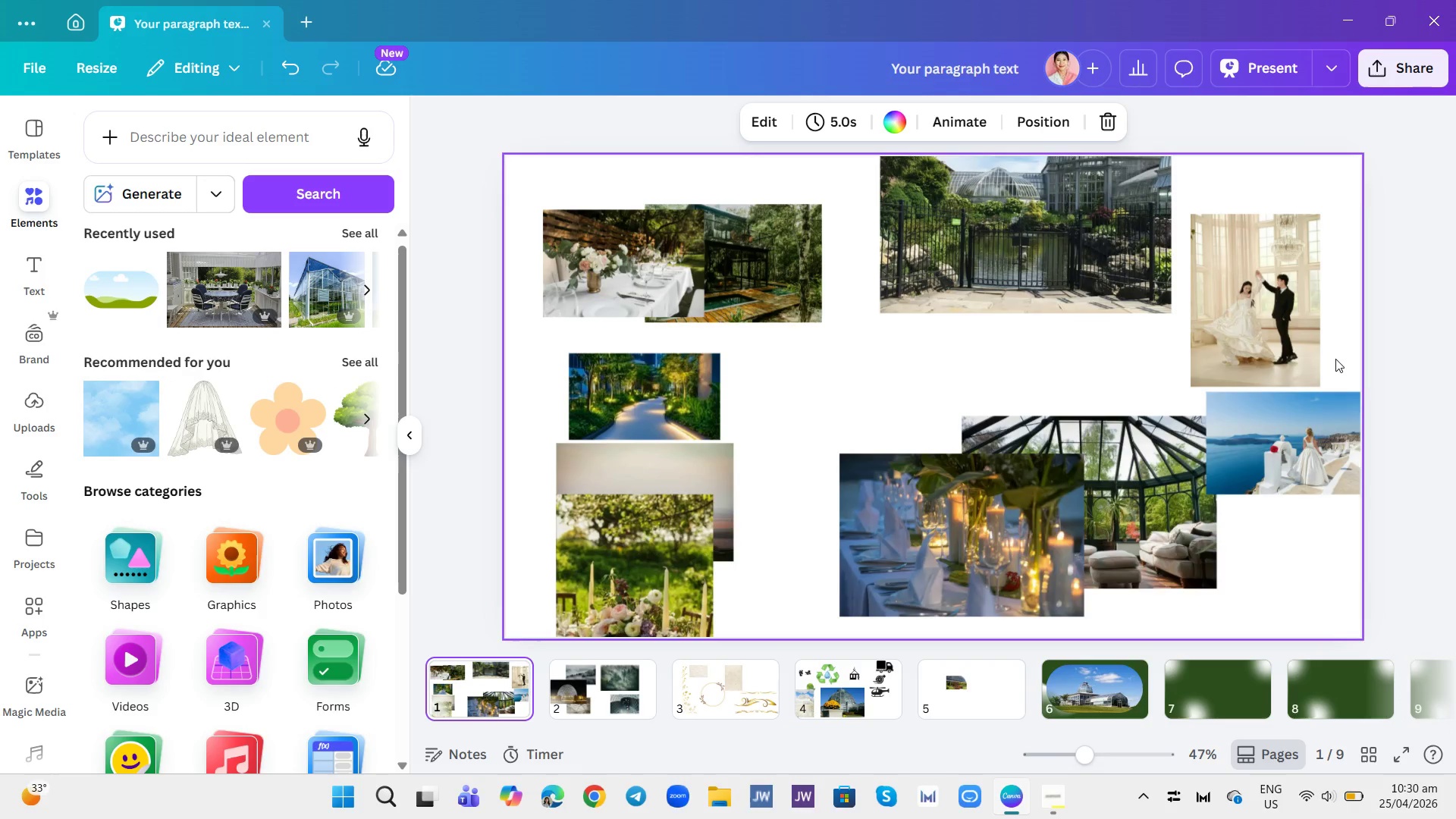 
left_click([1115, 686])
 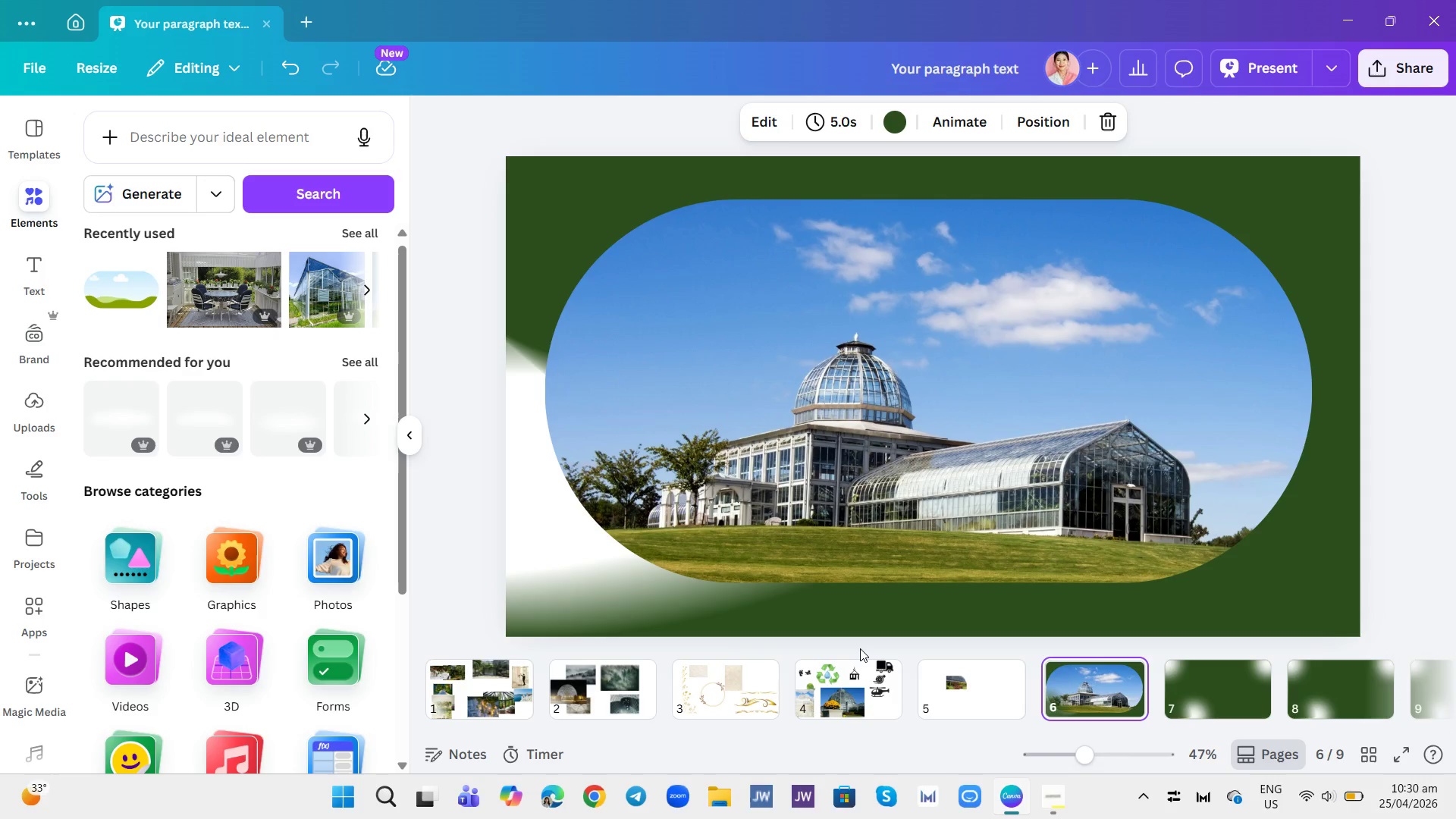 
wait(5.73)
 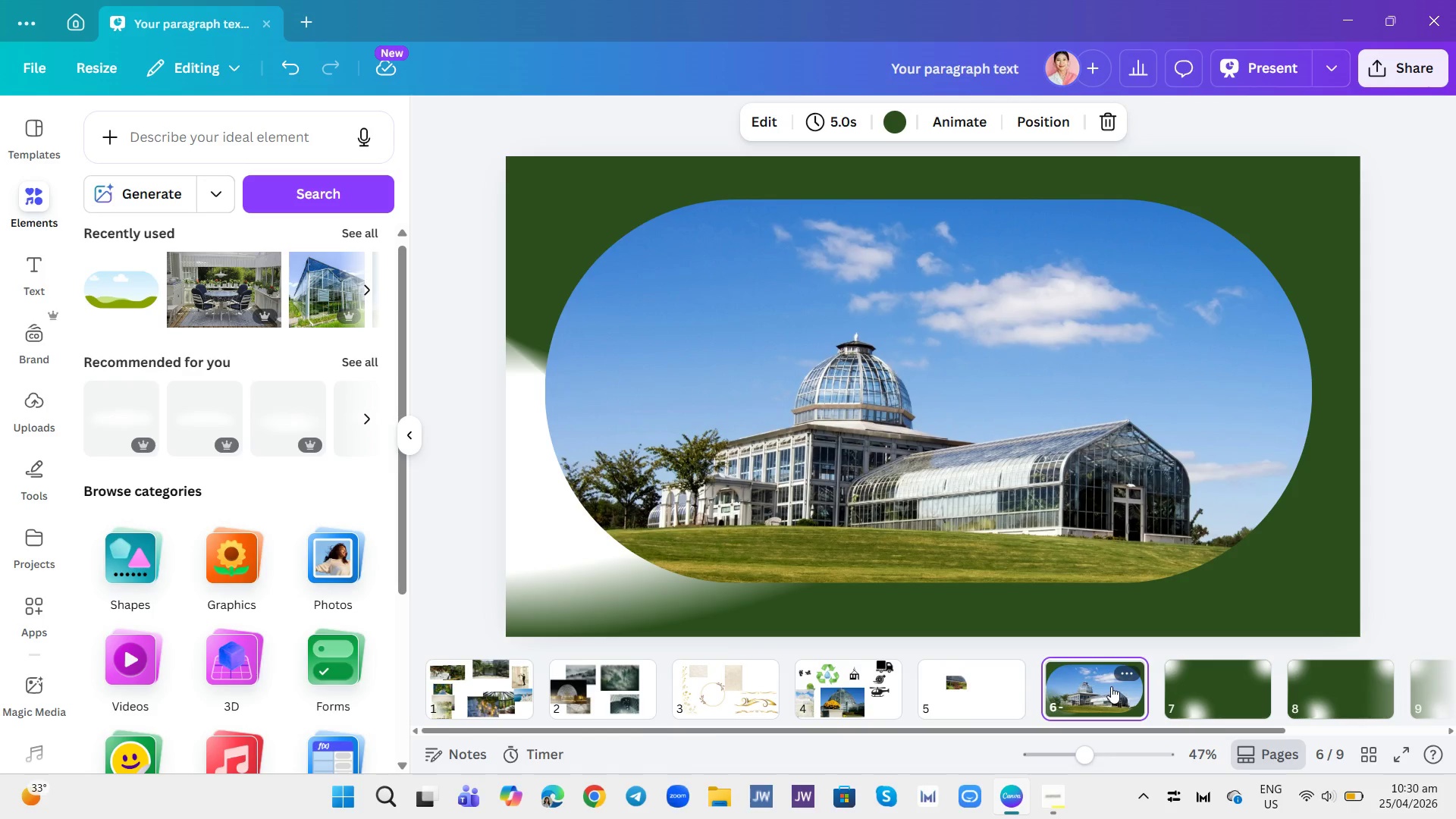 
mouse_move([786, 673])
 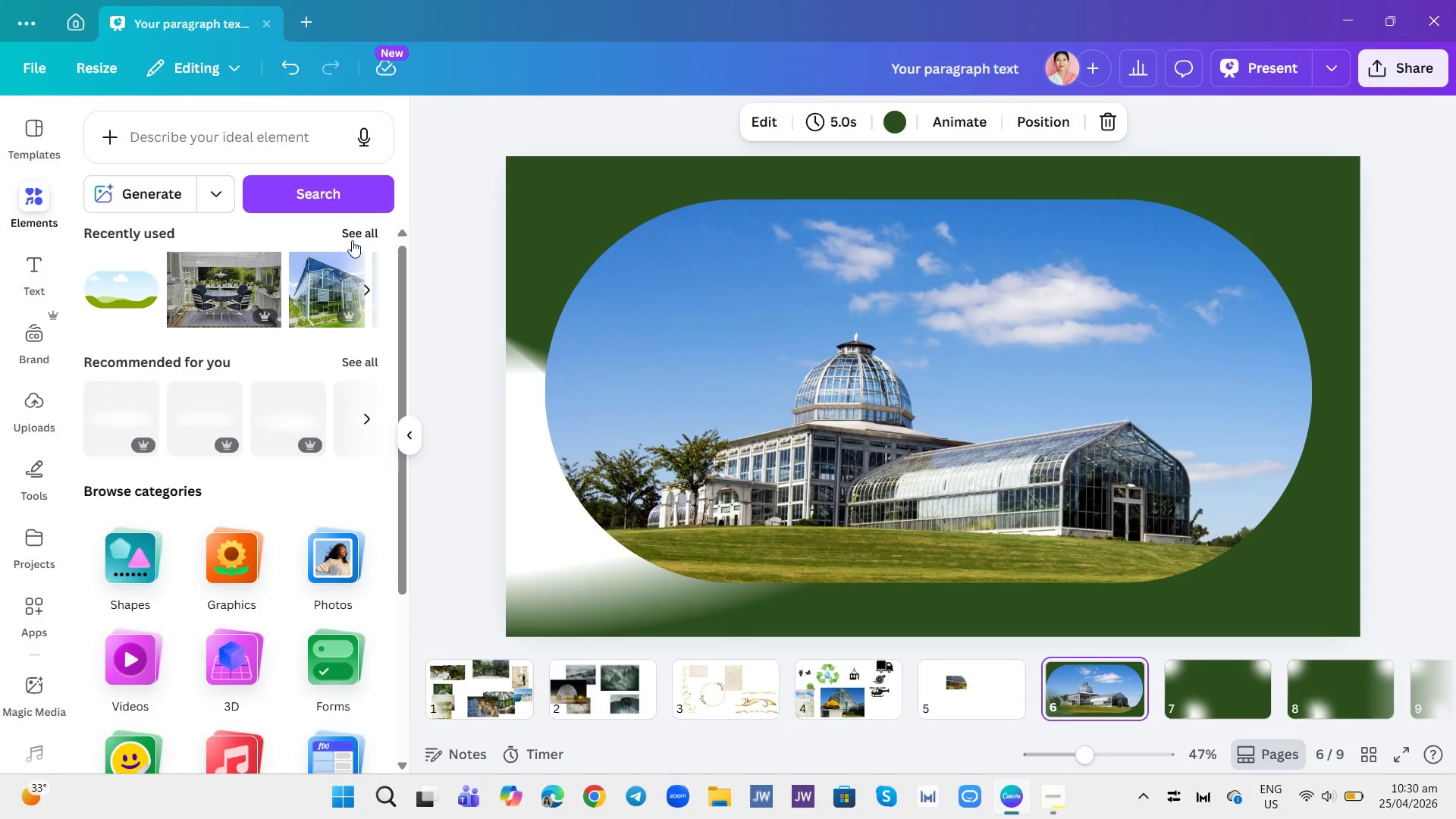 
left_click([358, 229])
 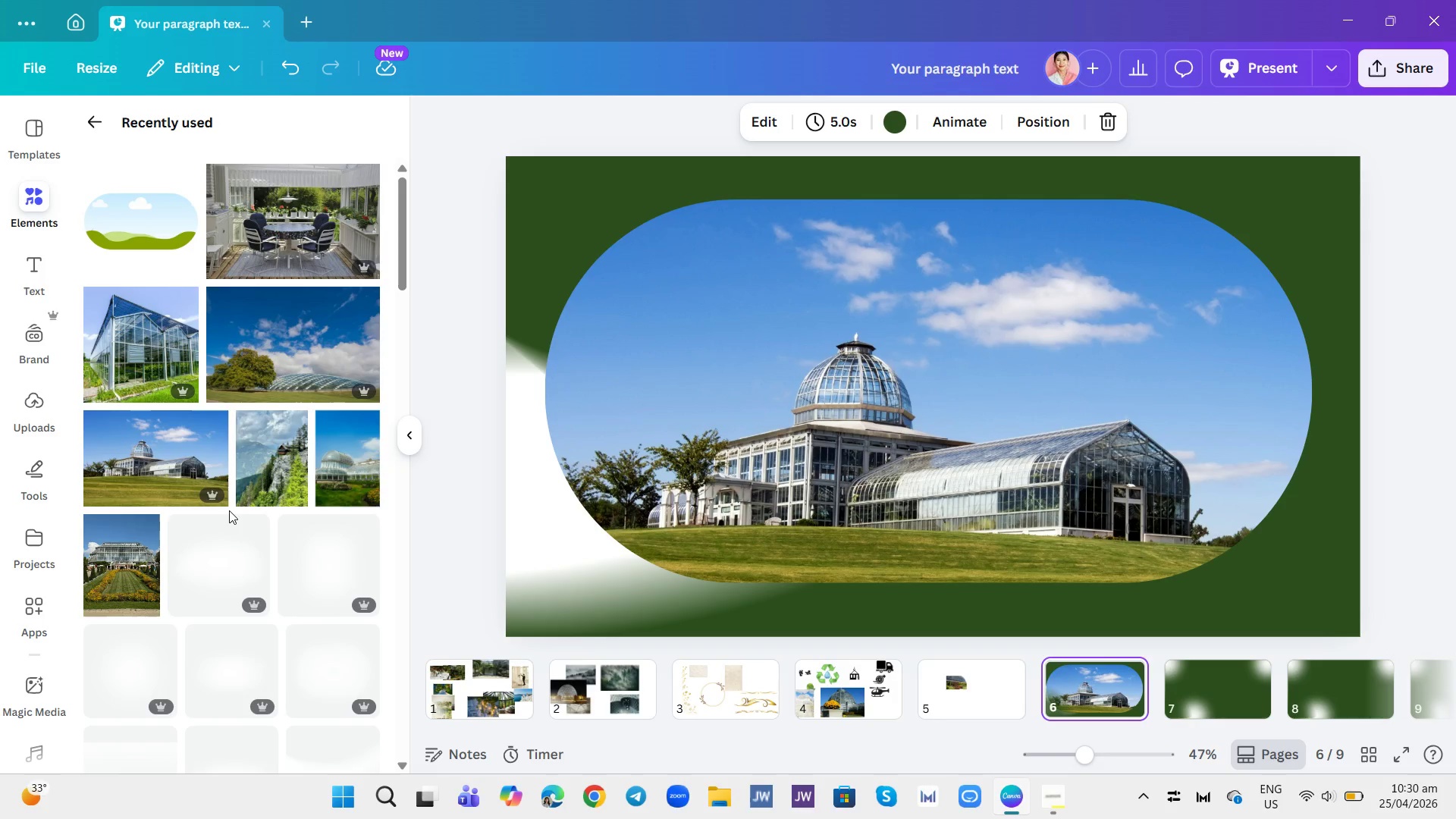 
wait(5.06)
 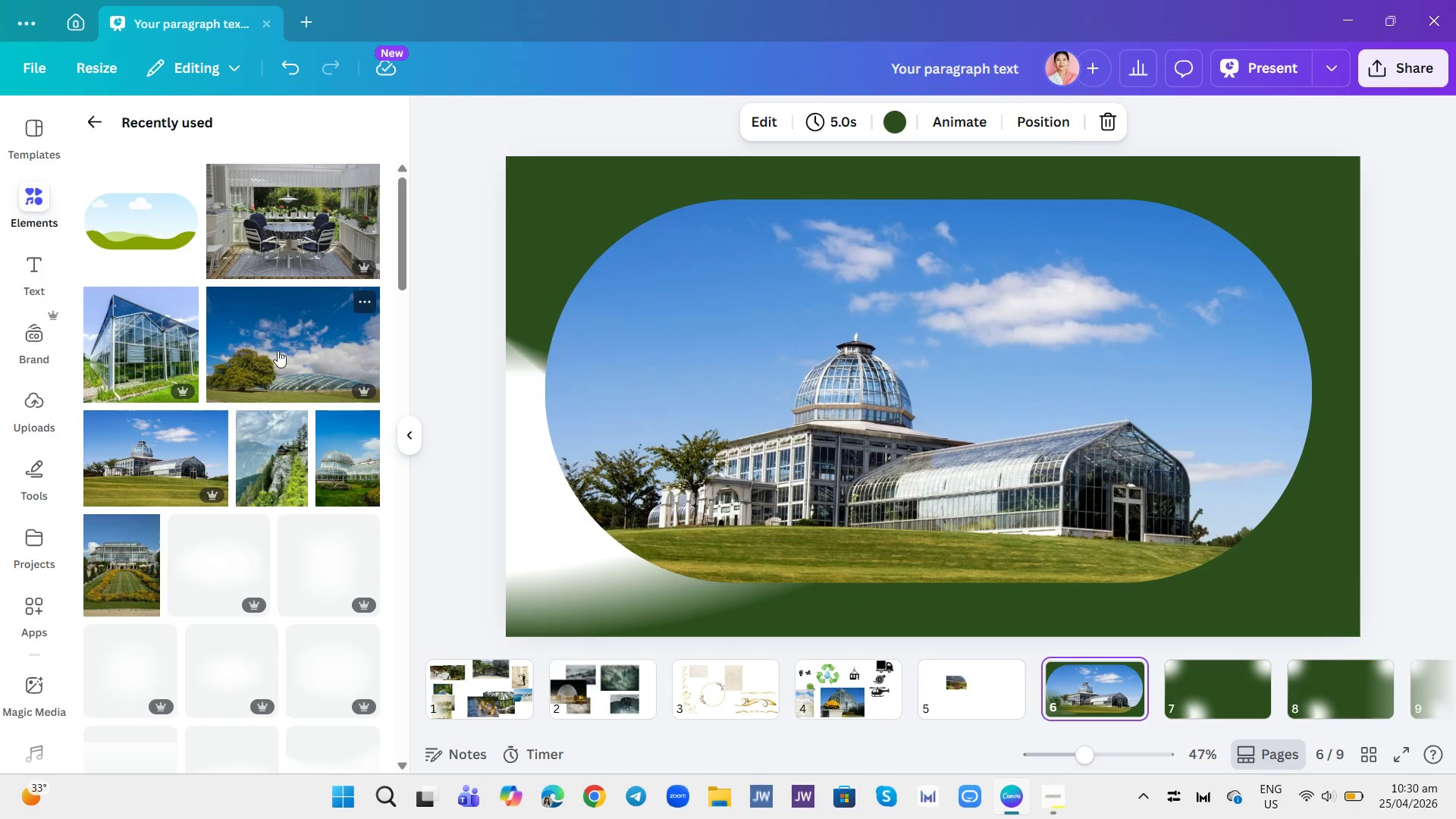 
right_click([160, 470])
 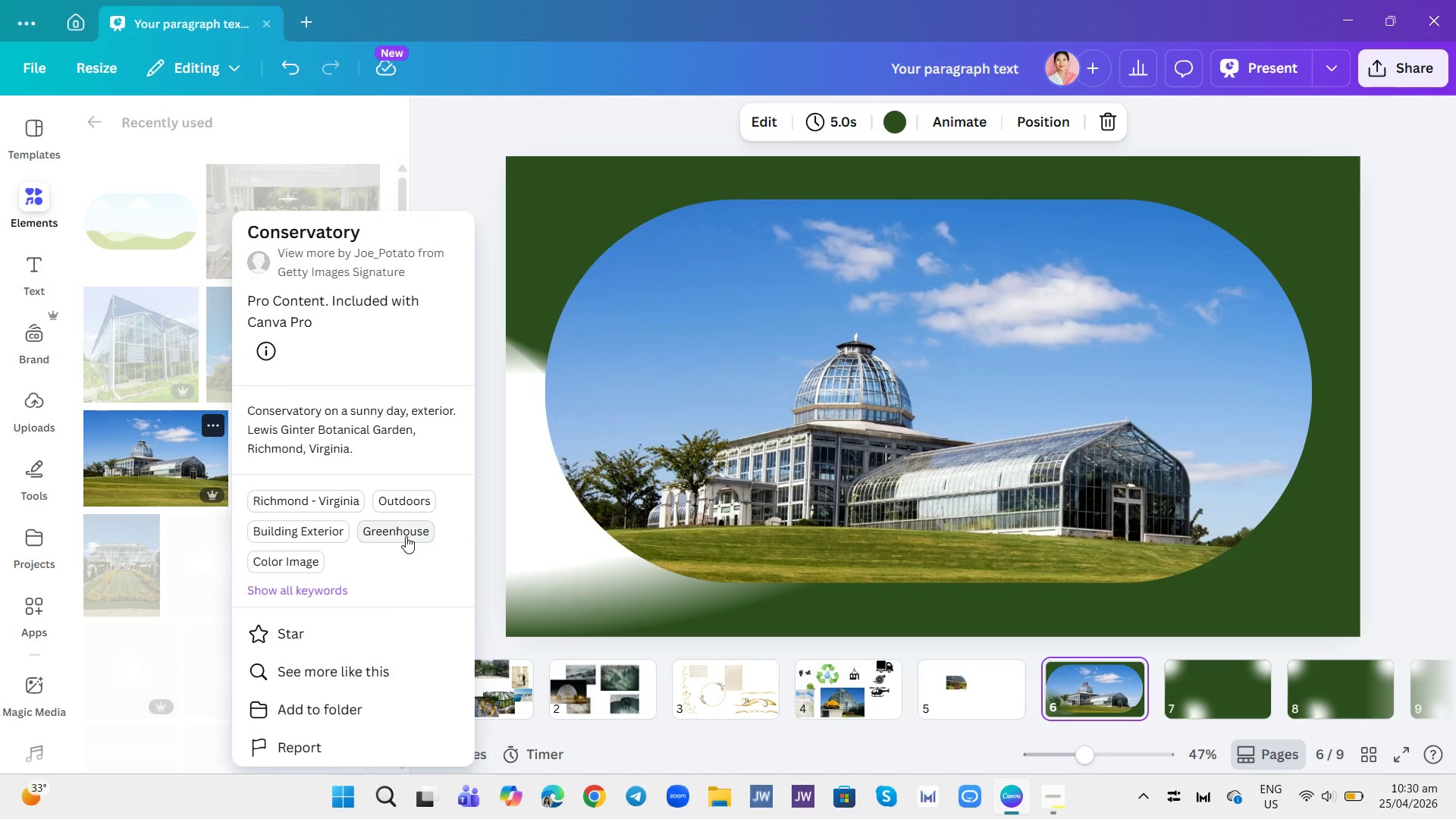 
wait(13.25)
 